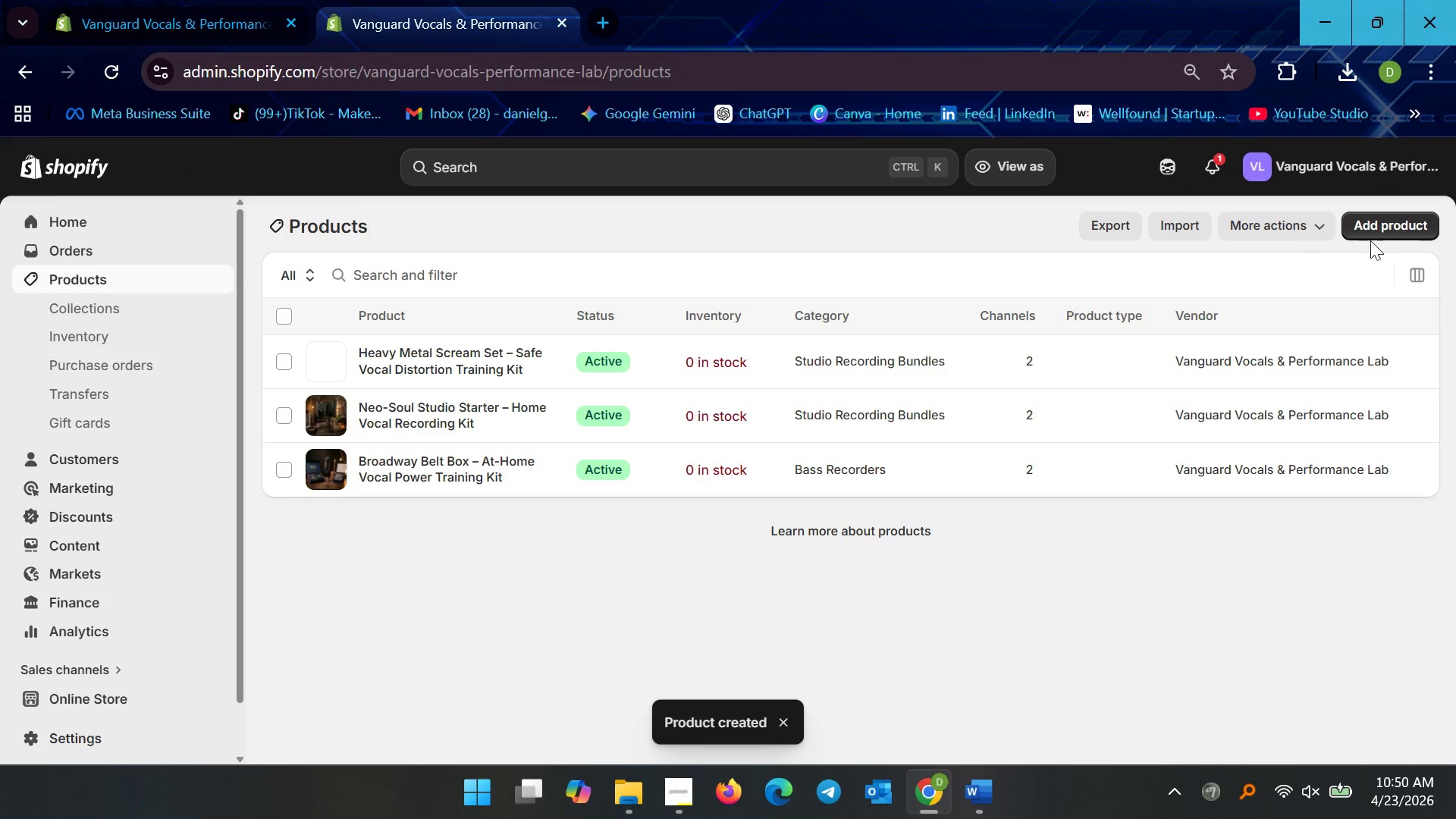 
left_click([1371, 232])
 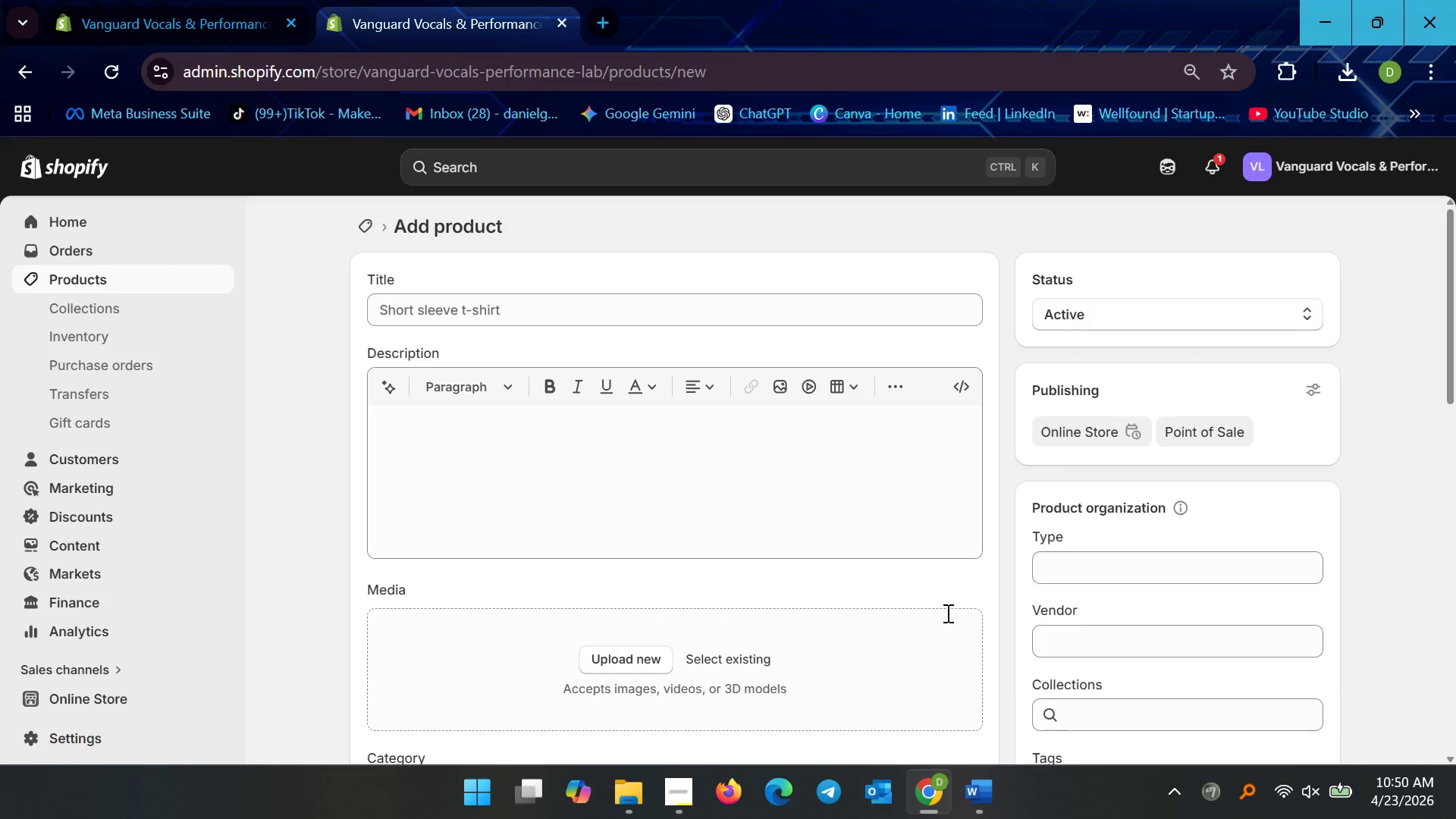 
left_click([1000, 805])
 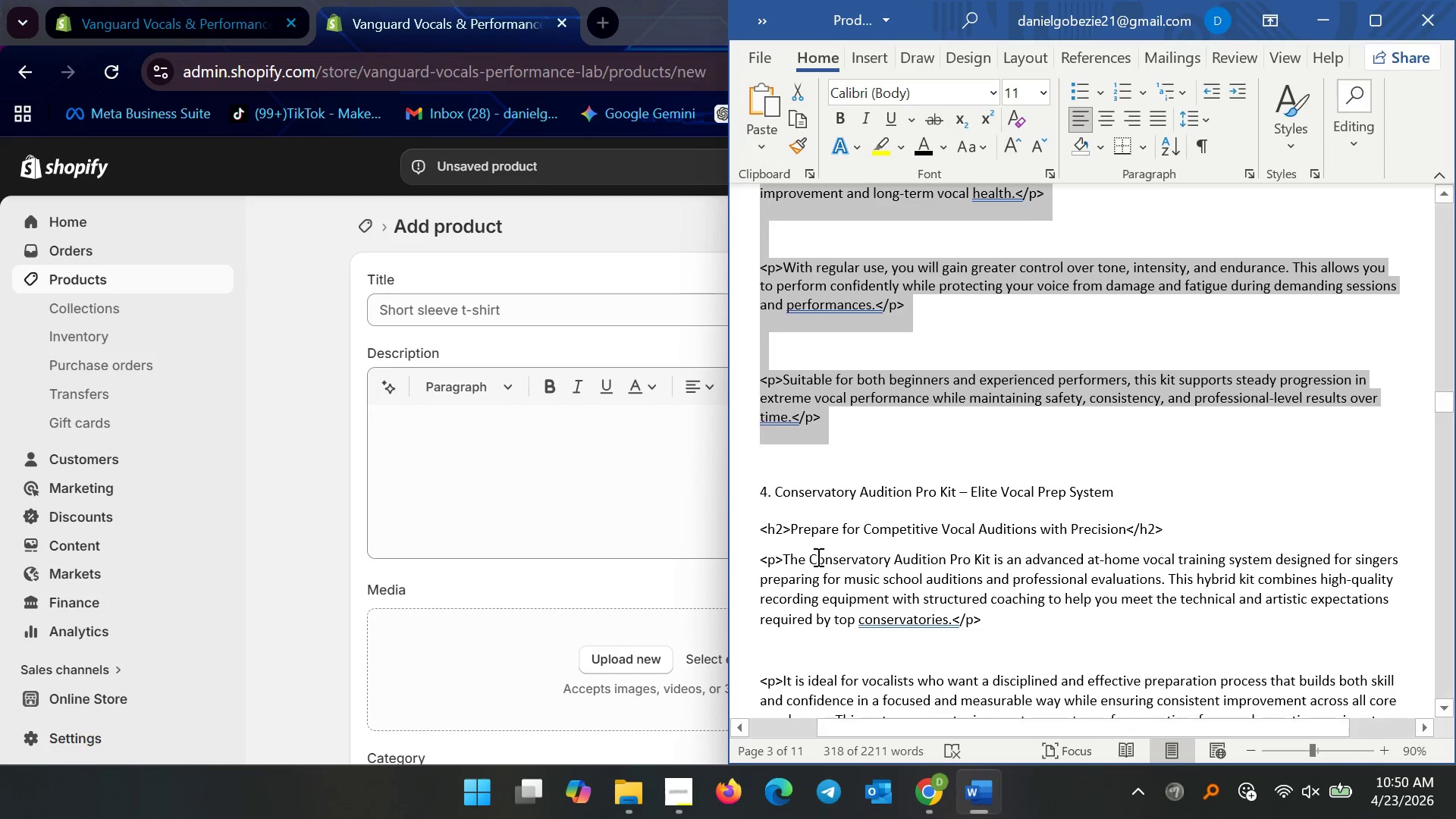 
left_click([817, 527])
 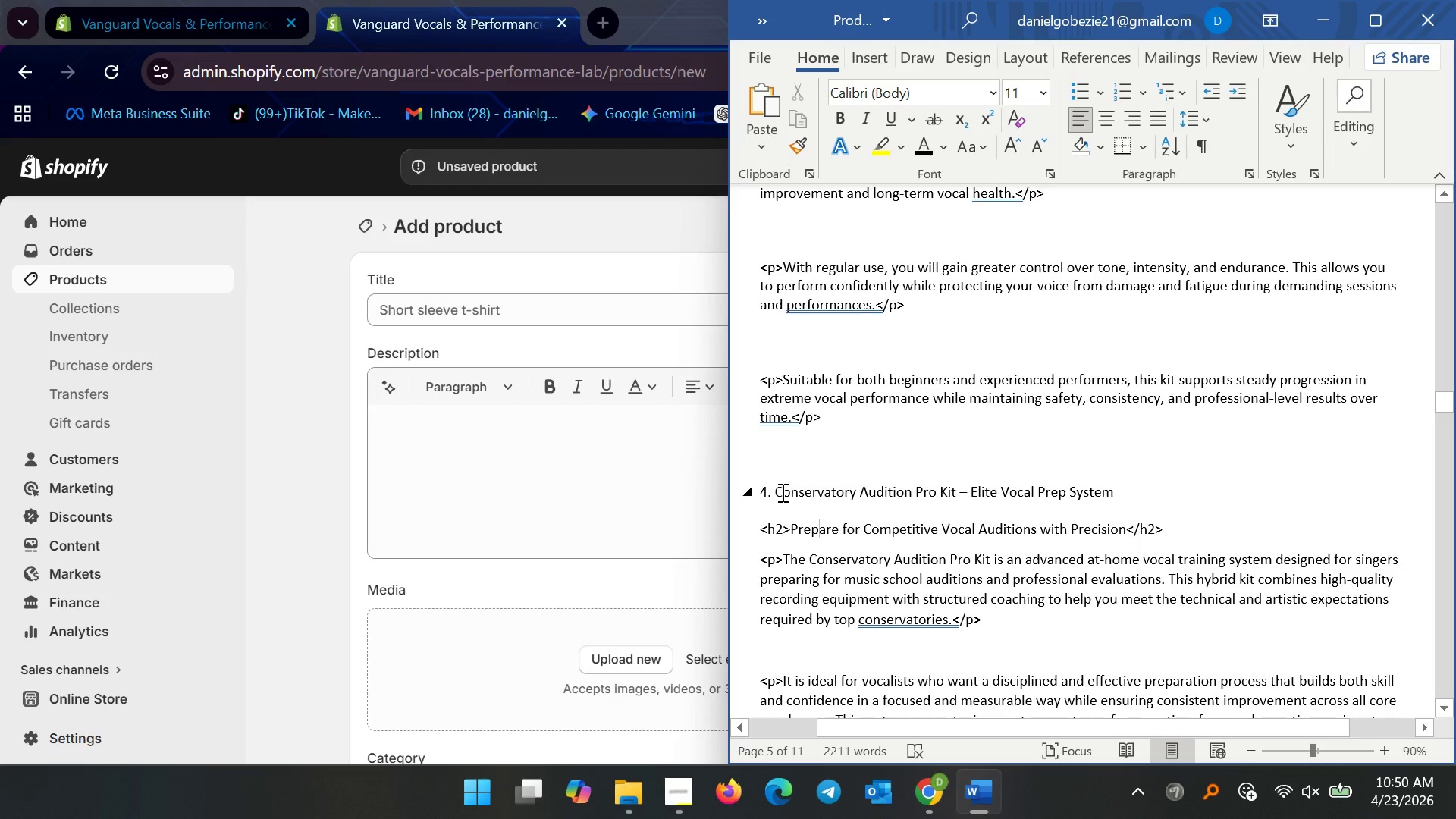 
left_click_drag(start_coordinate=[777, 492], to_coordinate=[937, 471])
 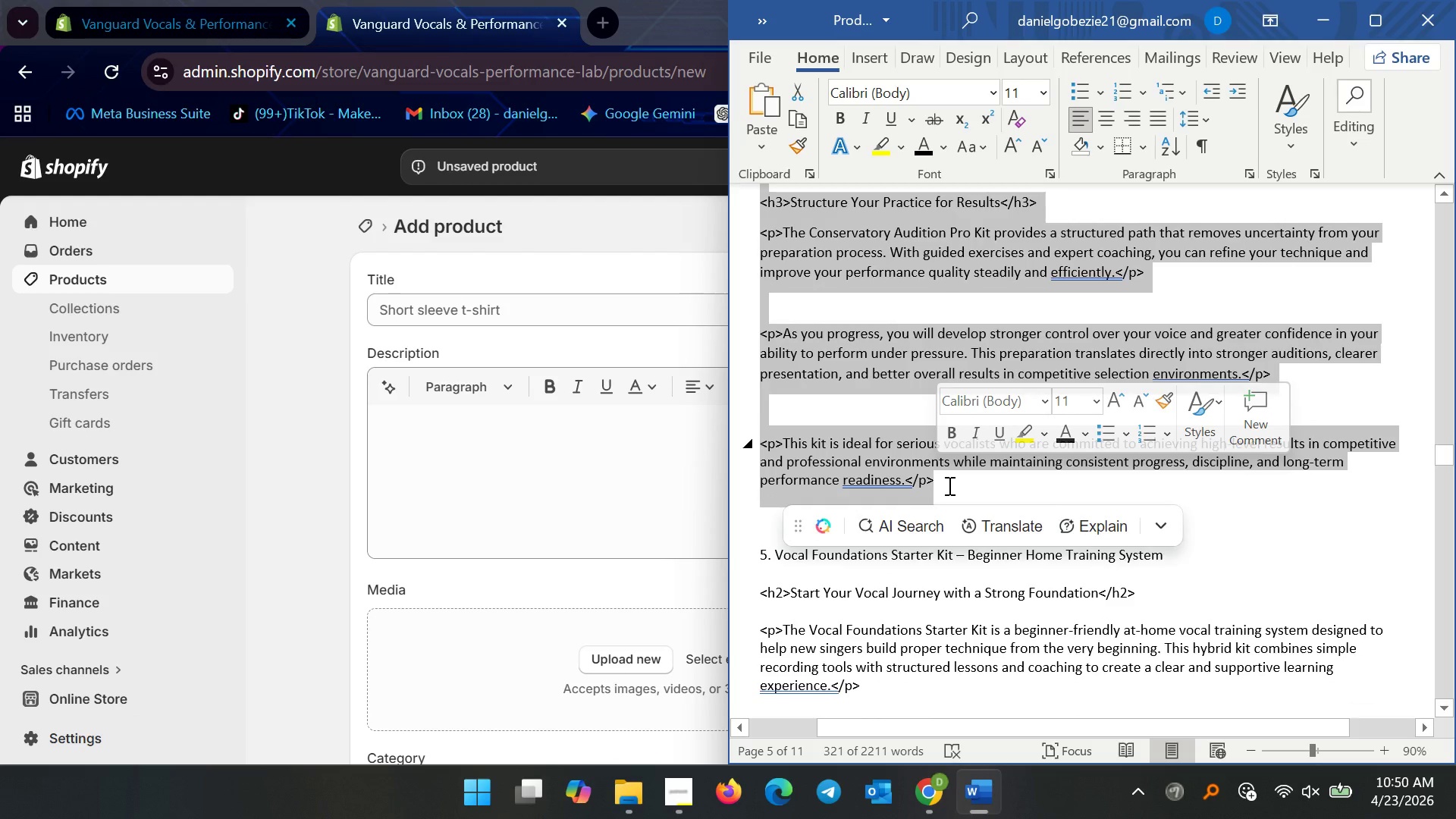 
key(Control+C)
 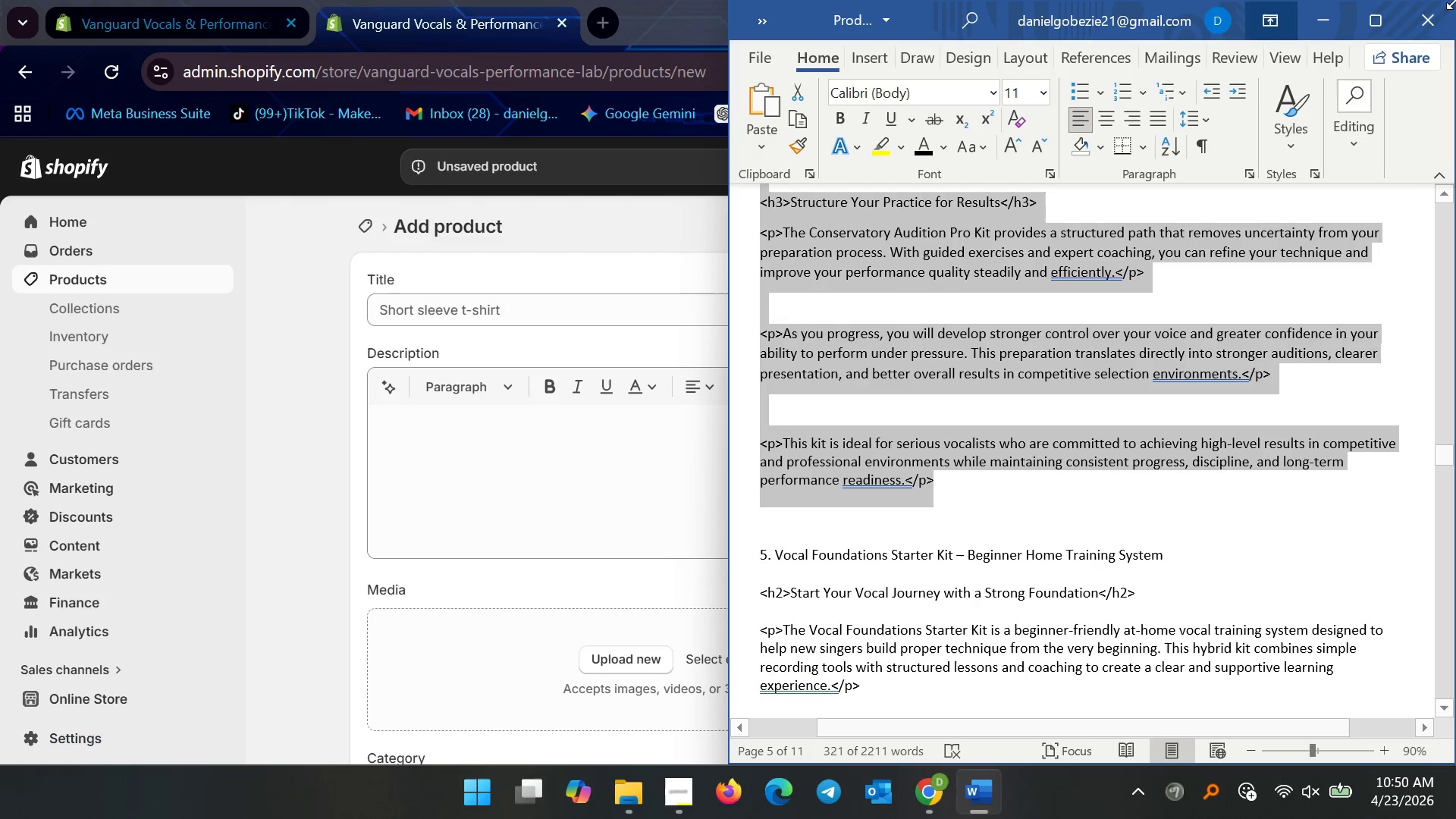 
key(Control+C)
 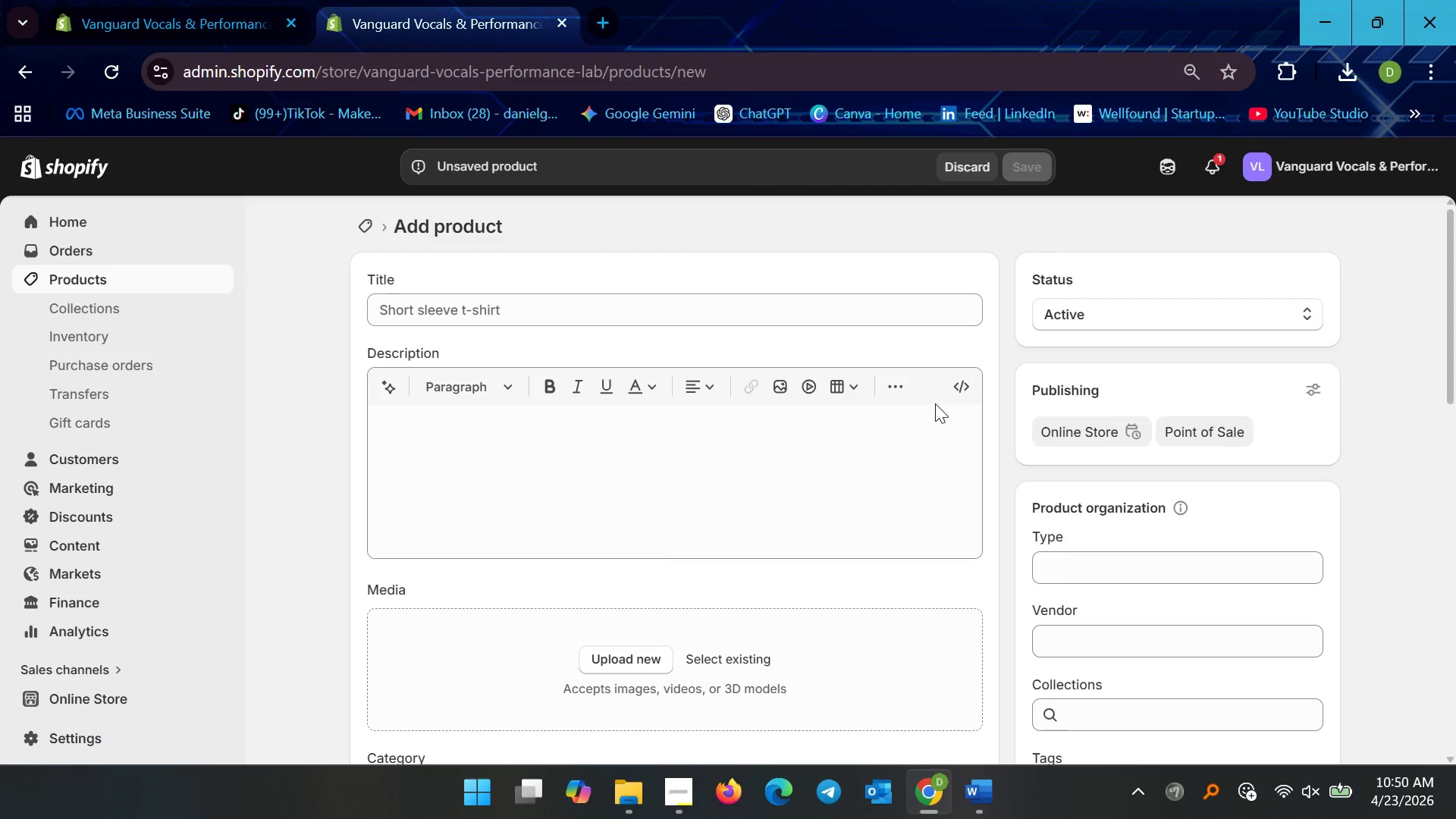 
left_click([971, 380])
 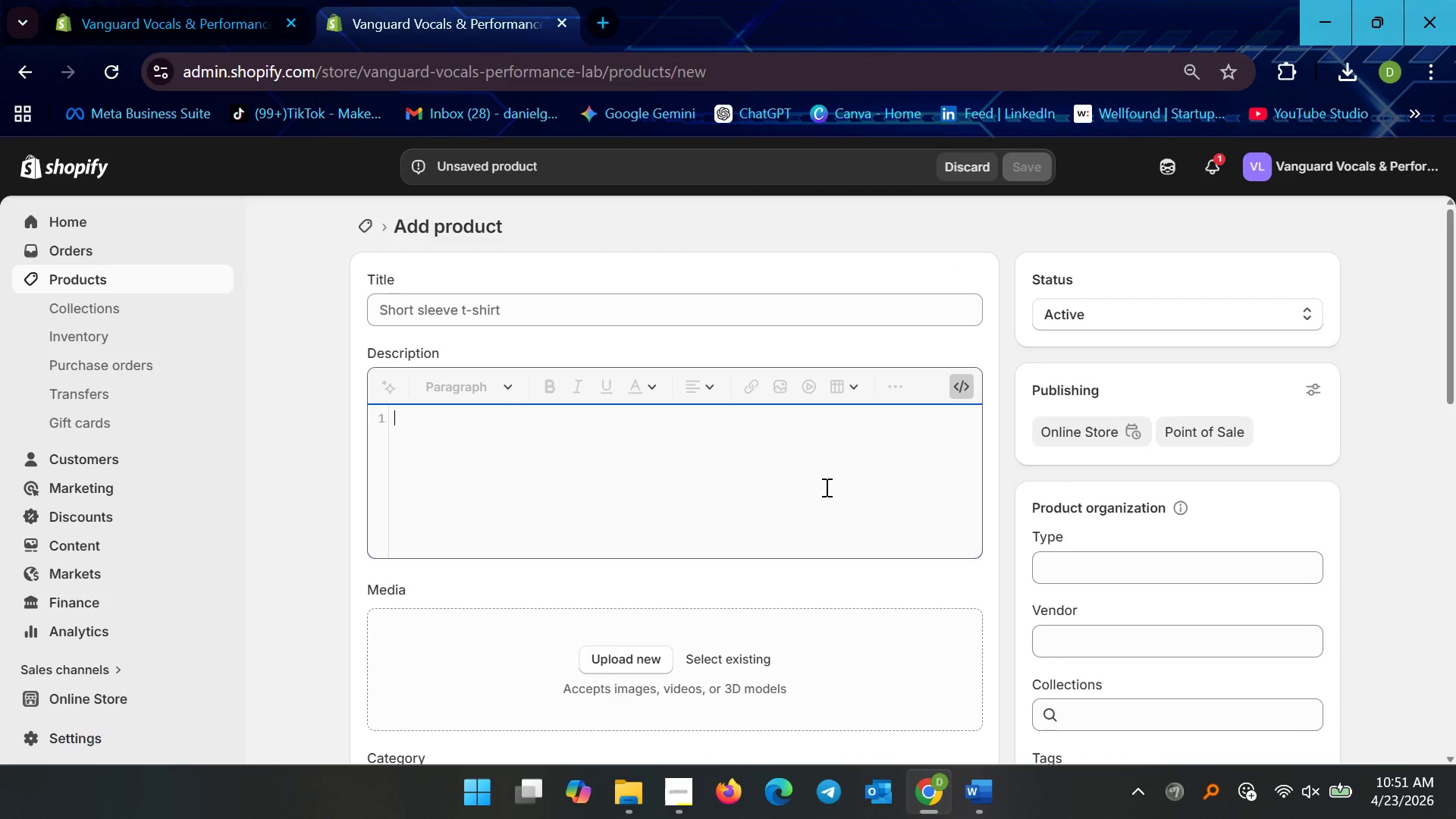 
key(Control+V)
 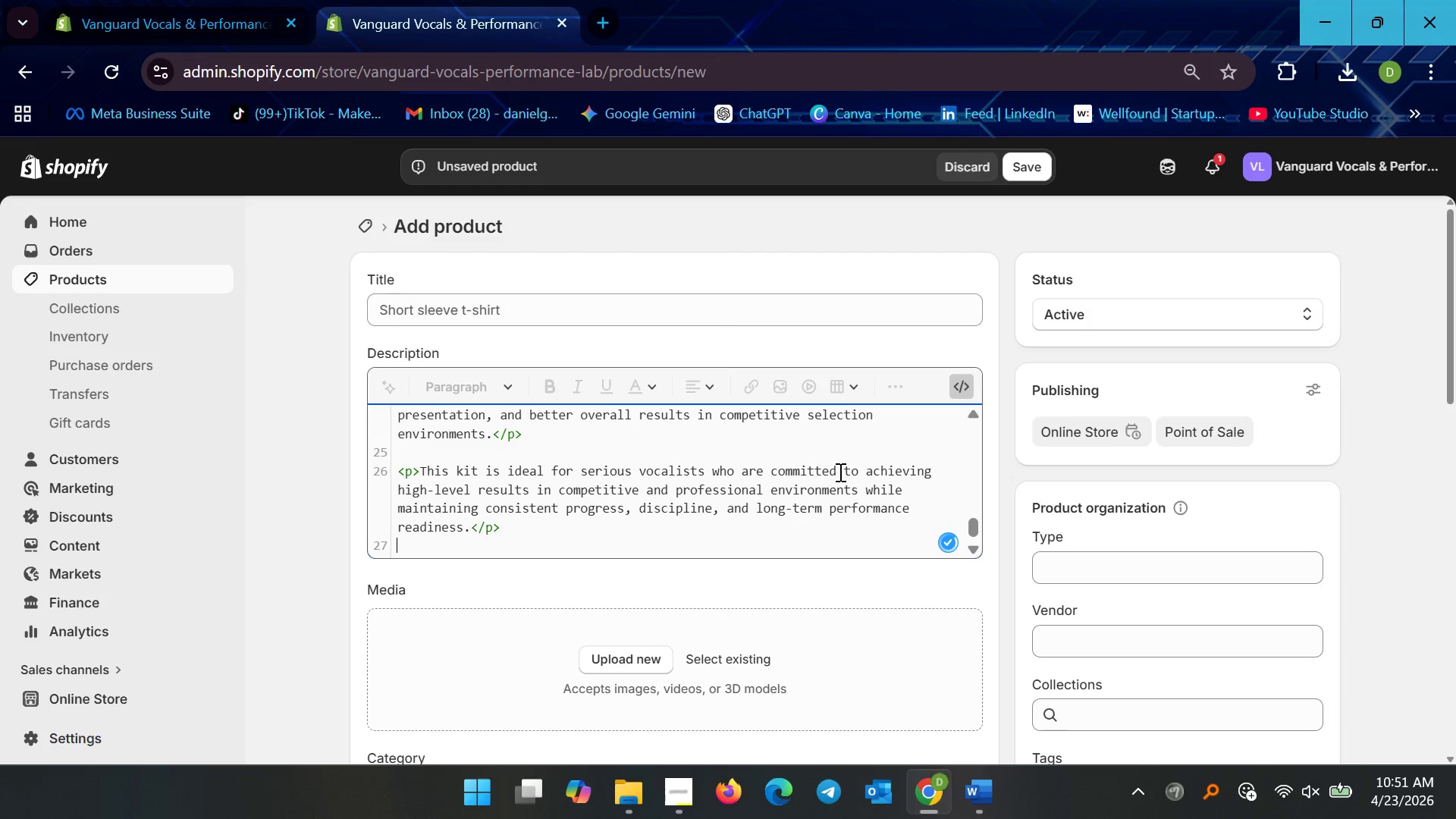 
key(Backspace)
 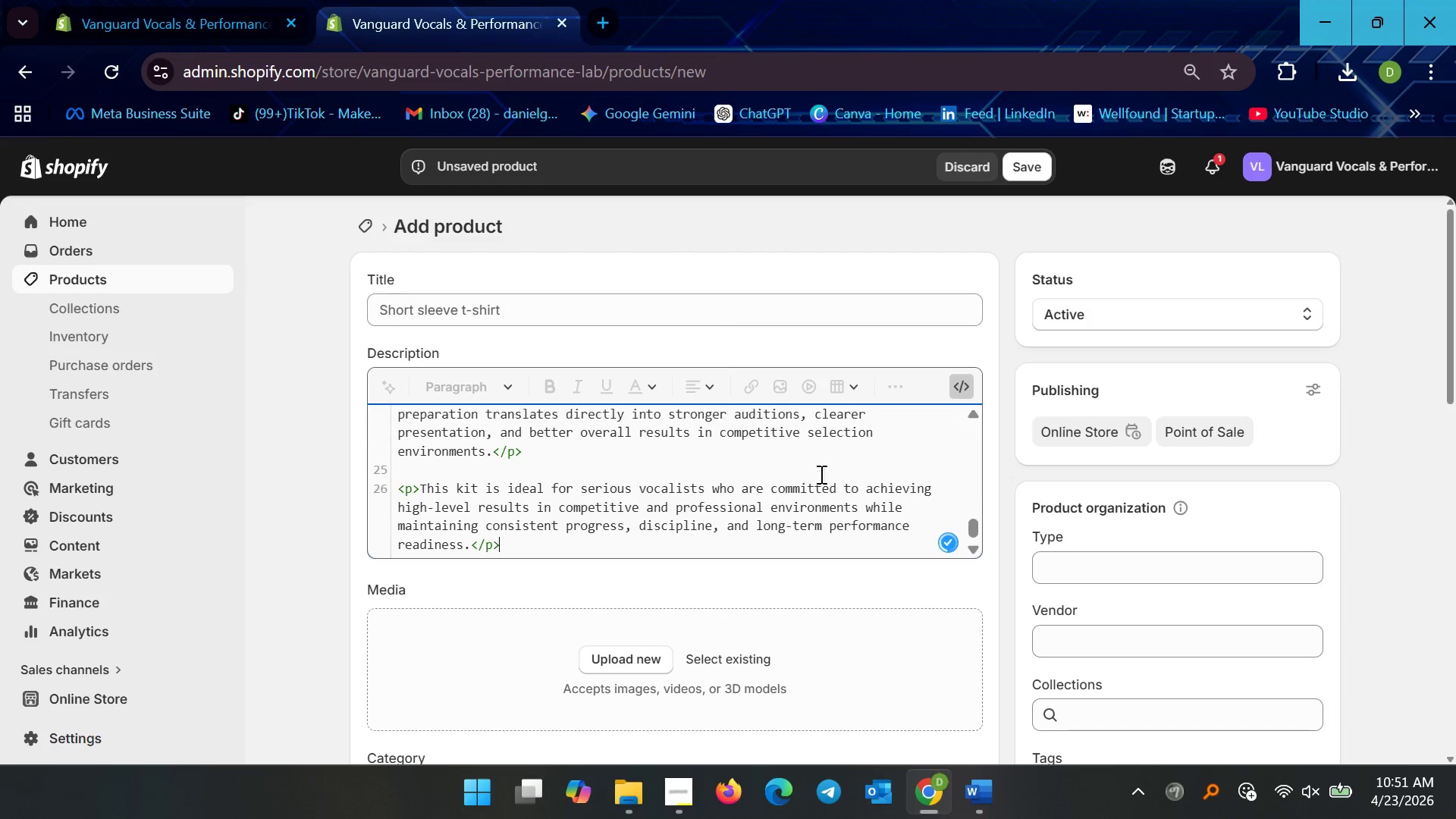 
scroll: coordinate [814, 475], scroll_direction: up, amount: 15.0
 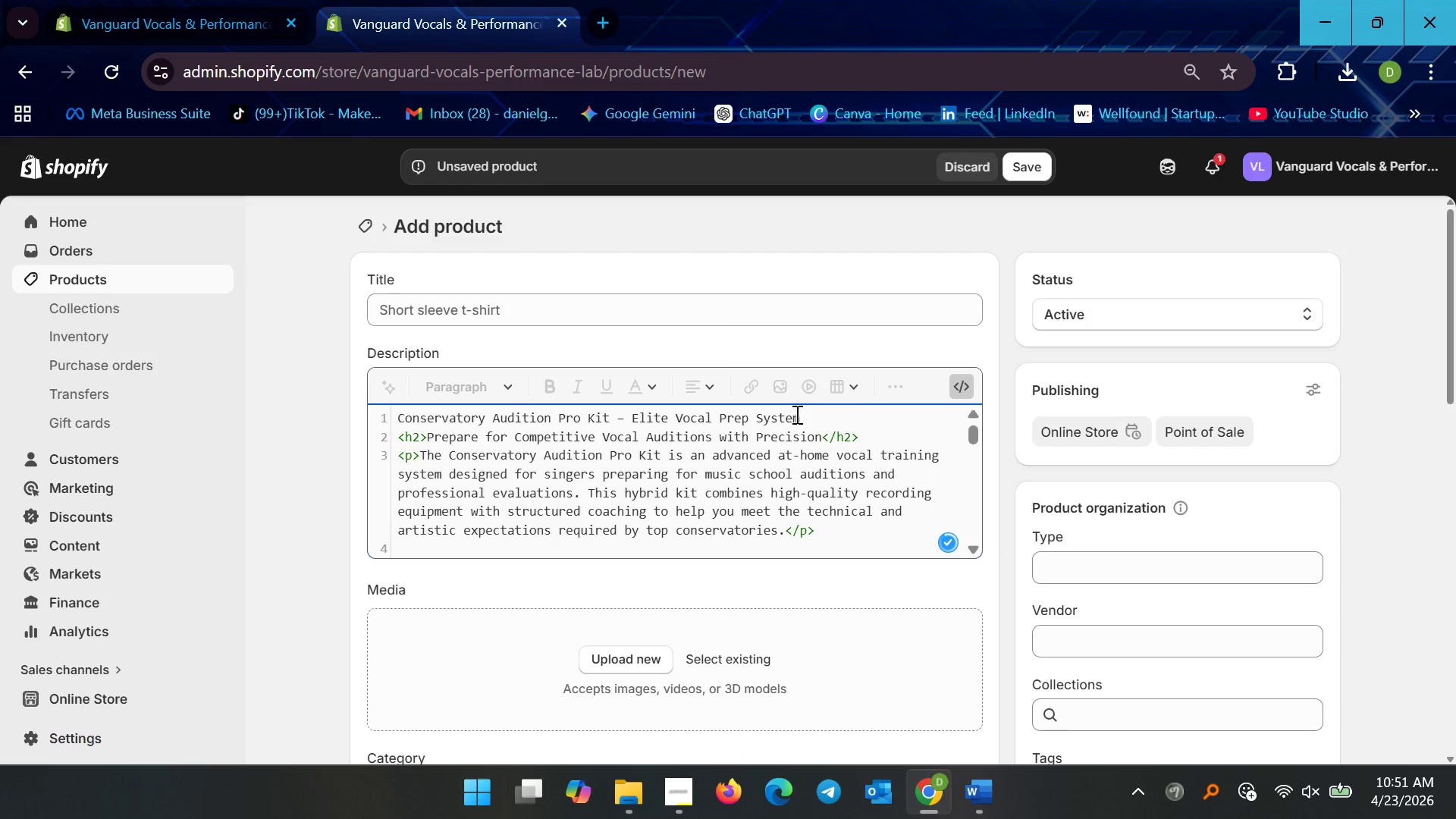 
left_click_drag(start_coordinate=[812, 416], to_coordinate=[391, 422])
 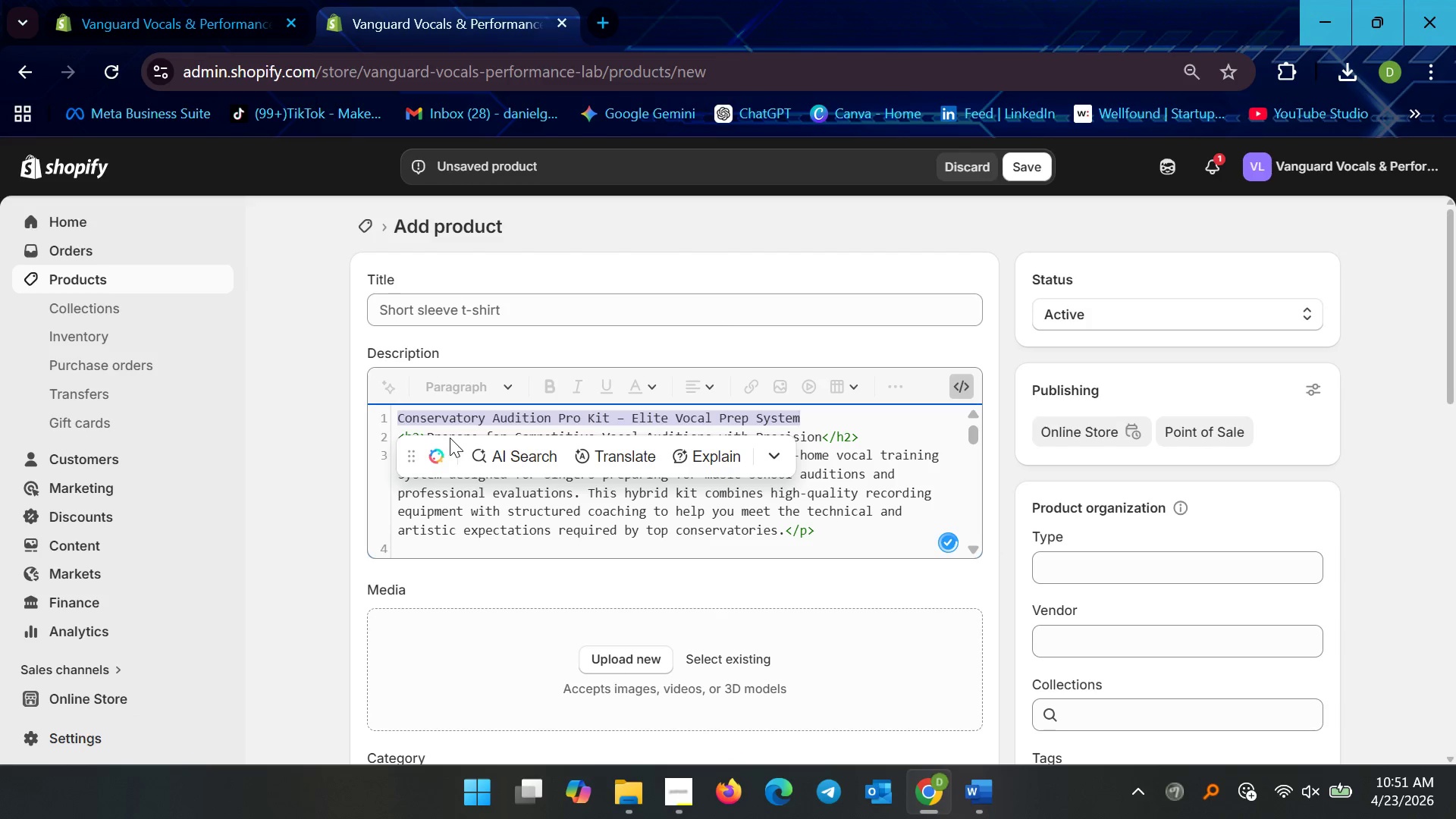 
key(Control+X)
 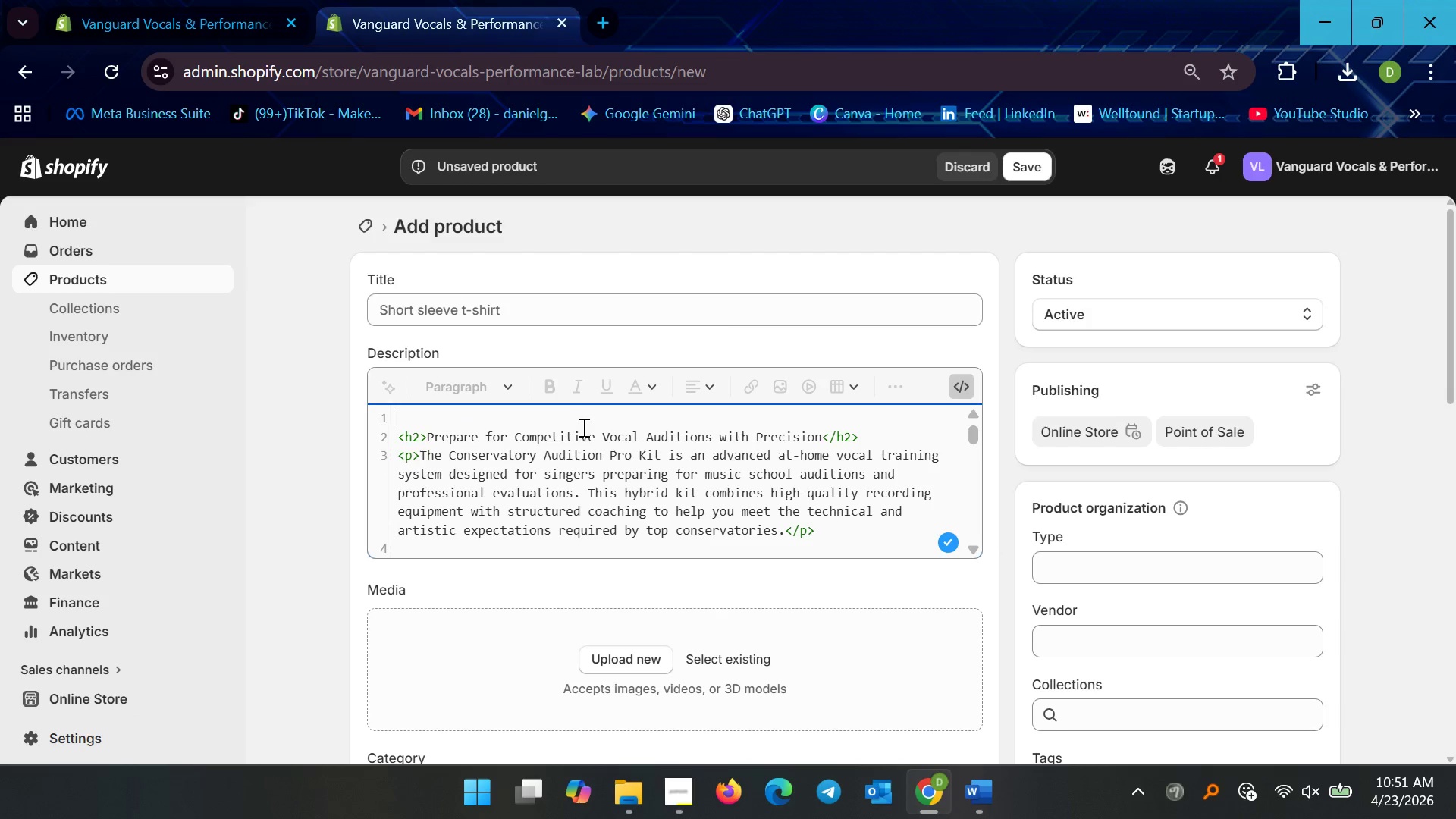 
key(Delete)
 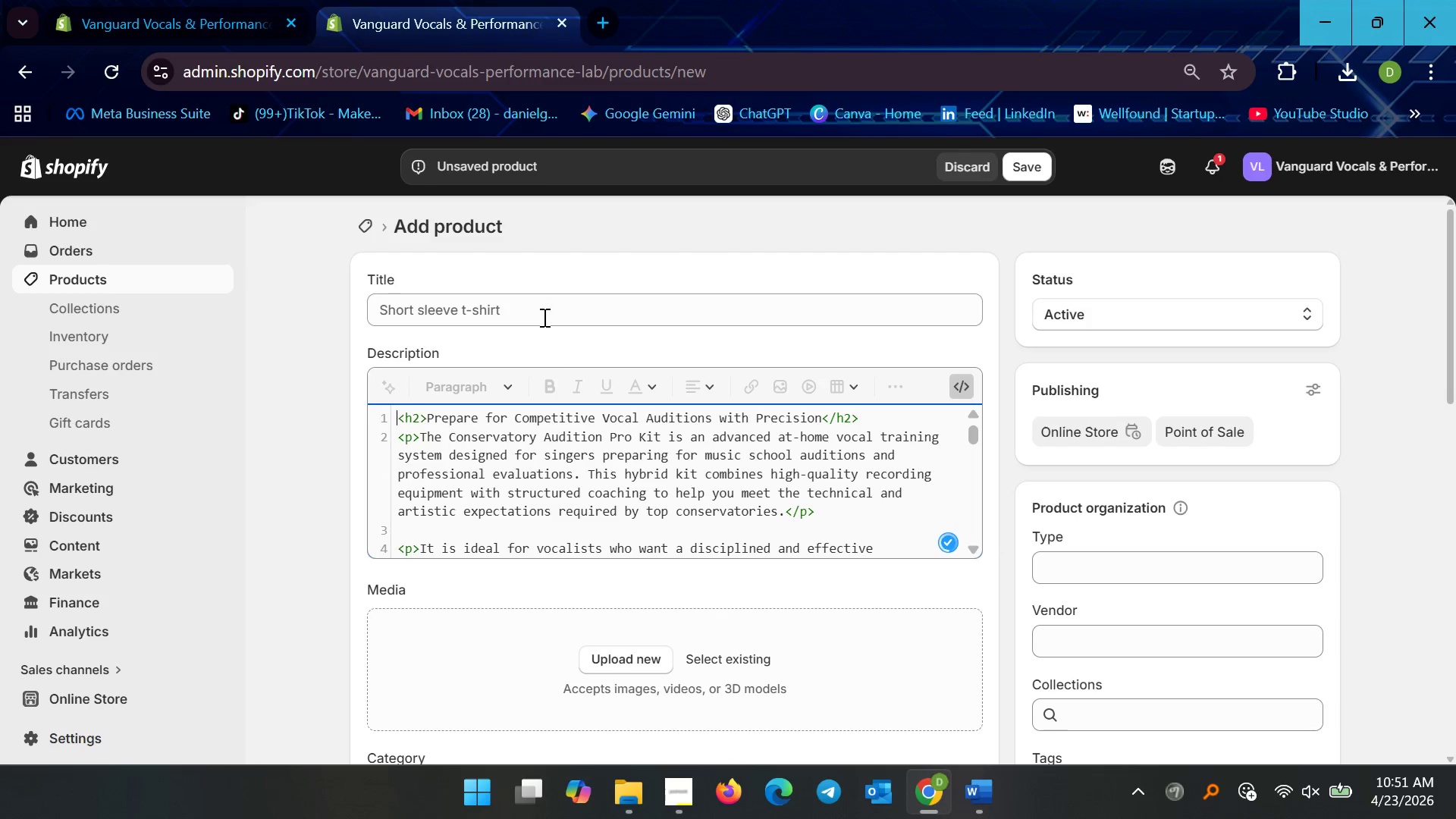 
left_click([541, 315])
 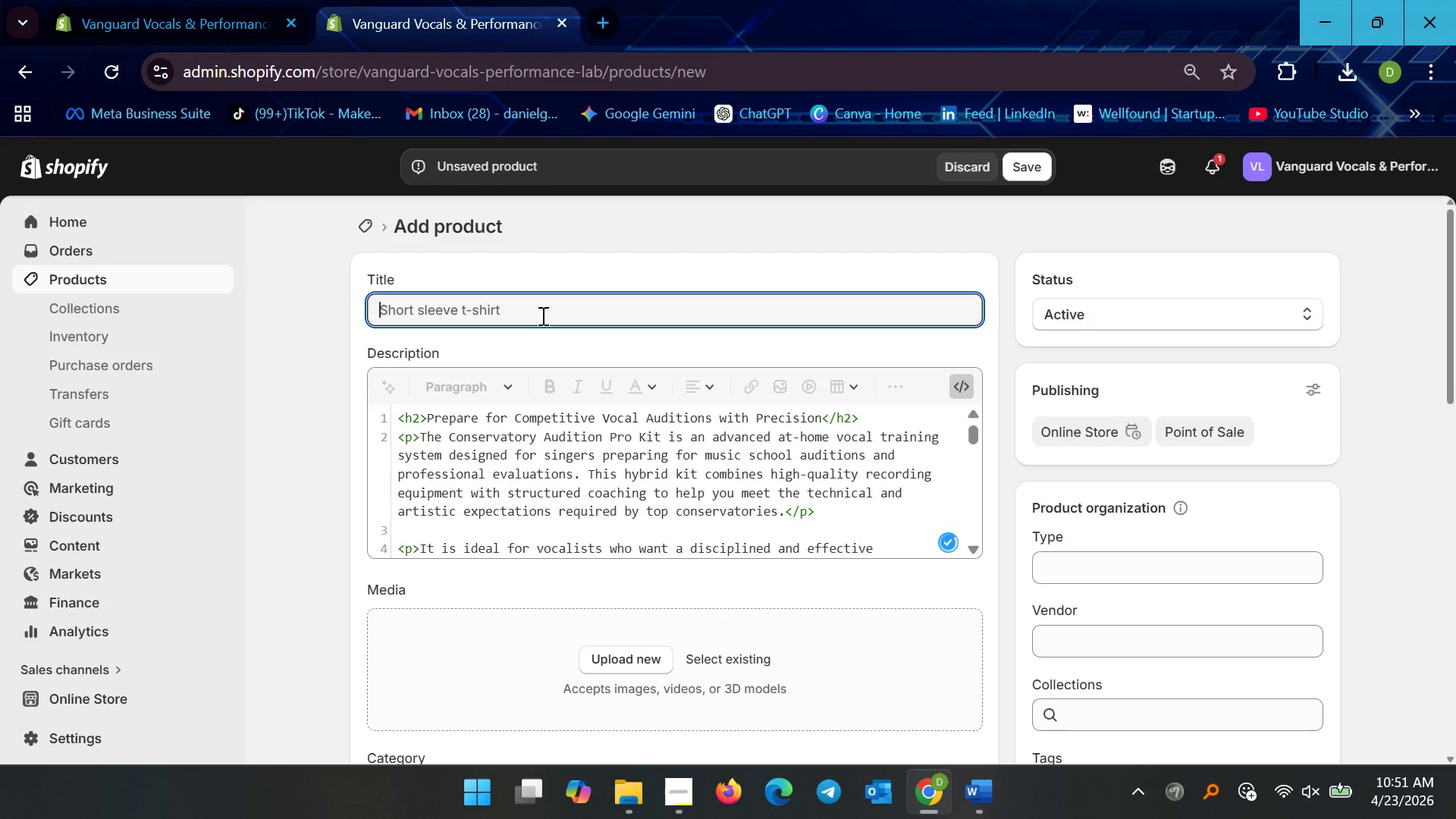 
key(Control+V)
 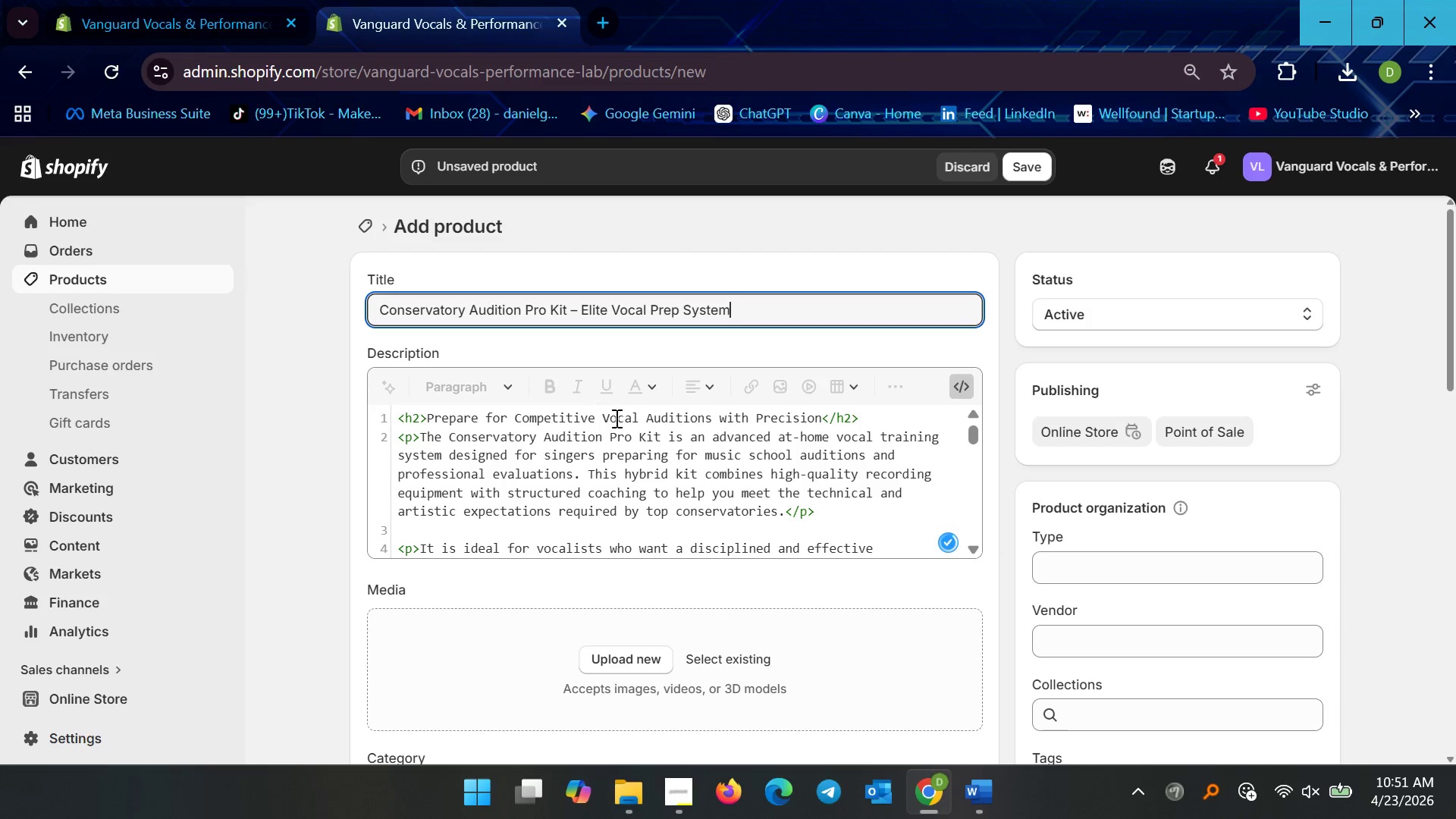 
scroll: coordinate [732, 504], scroll_direction: down, amount: 1.0
 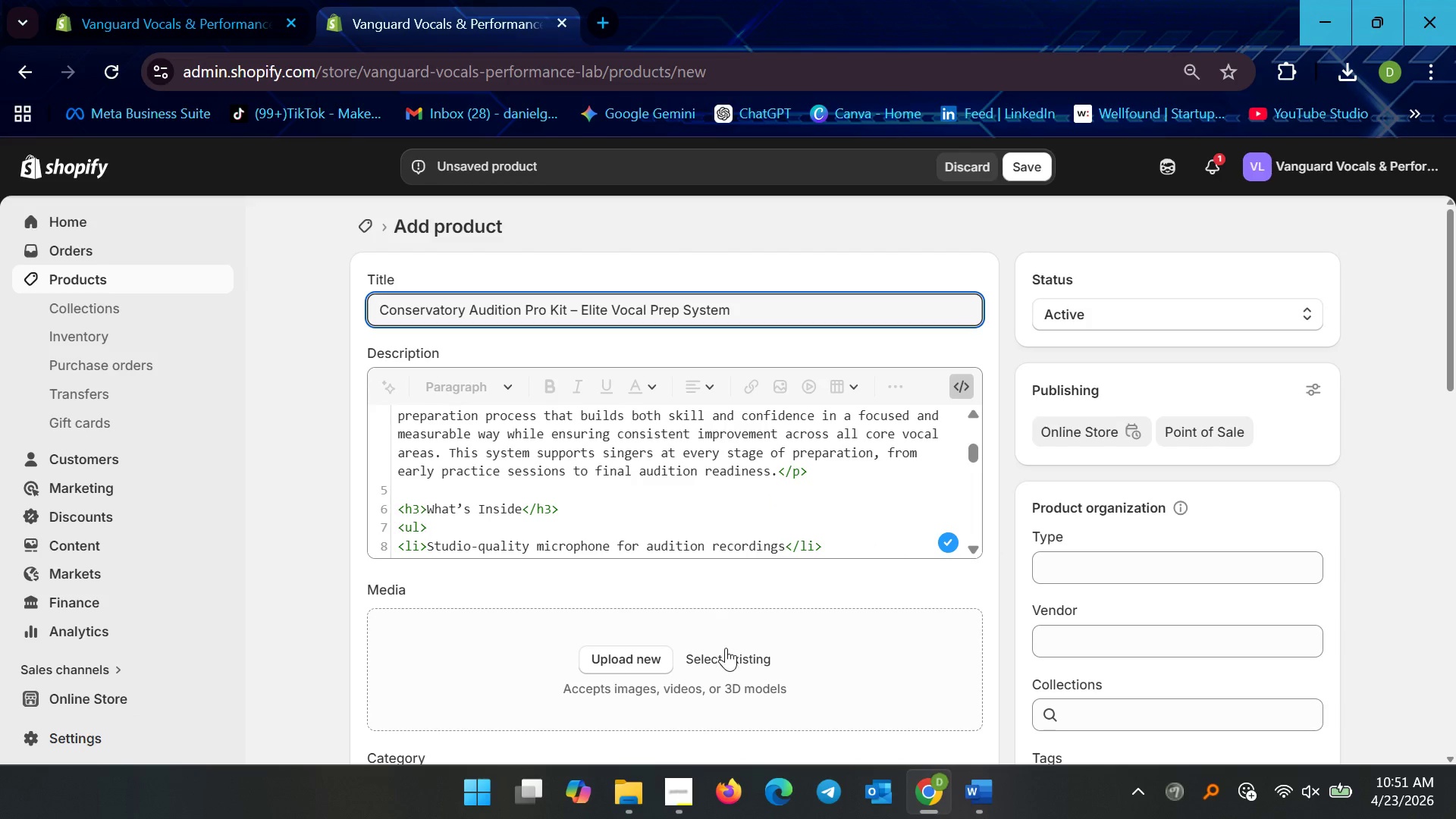 
left_click([726, 649])
 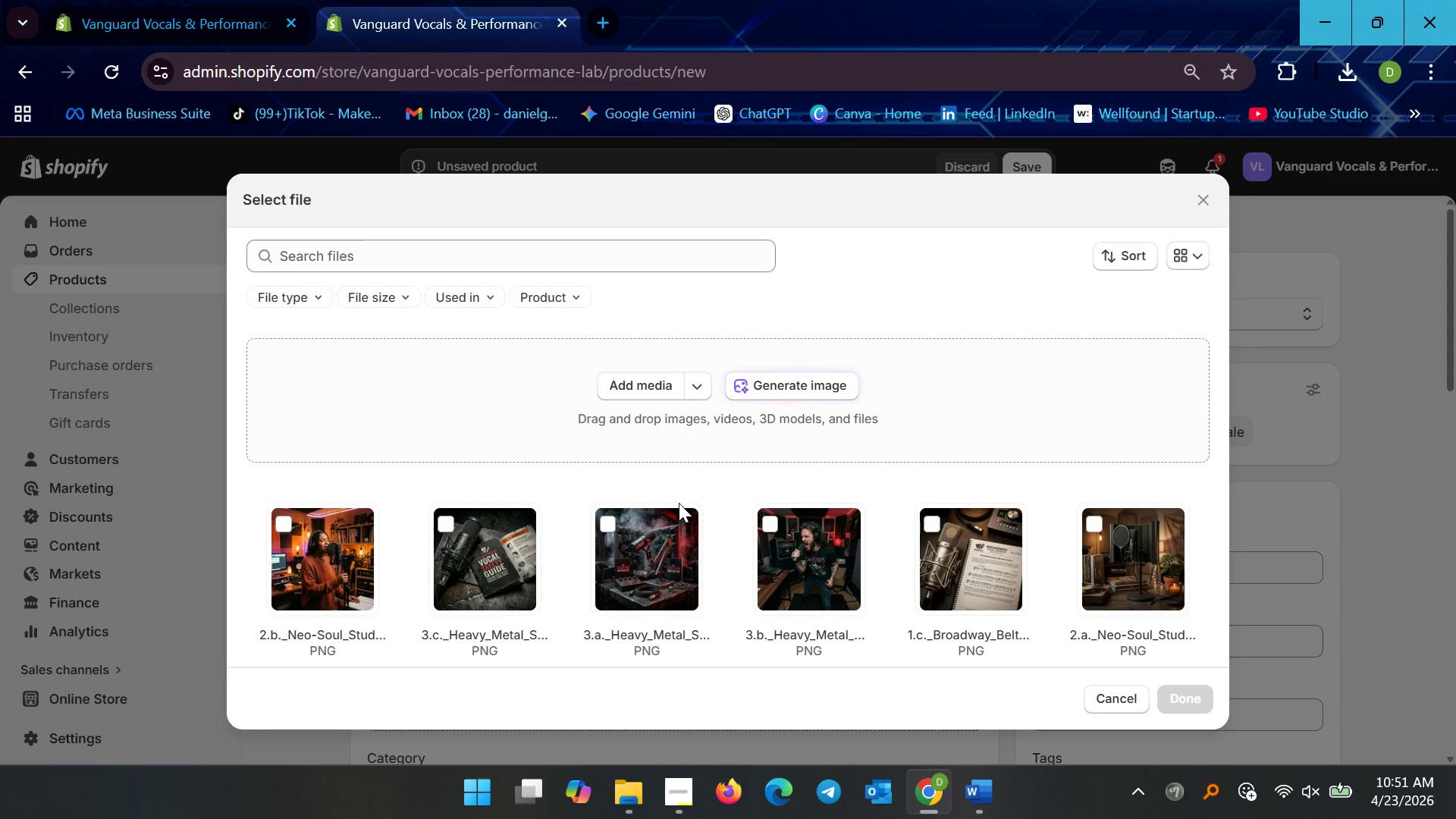 
scroll: coordinate [684, 505], scroll_direction: down, amount: 4.0
 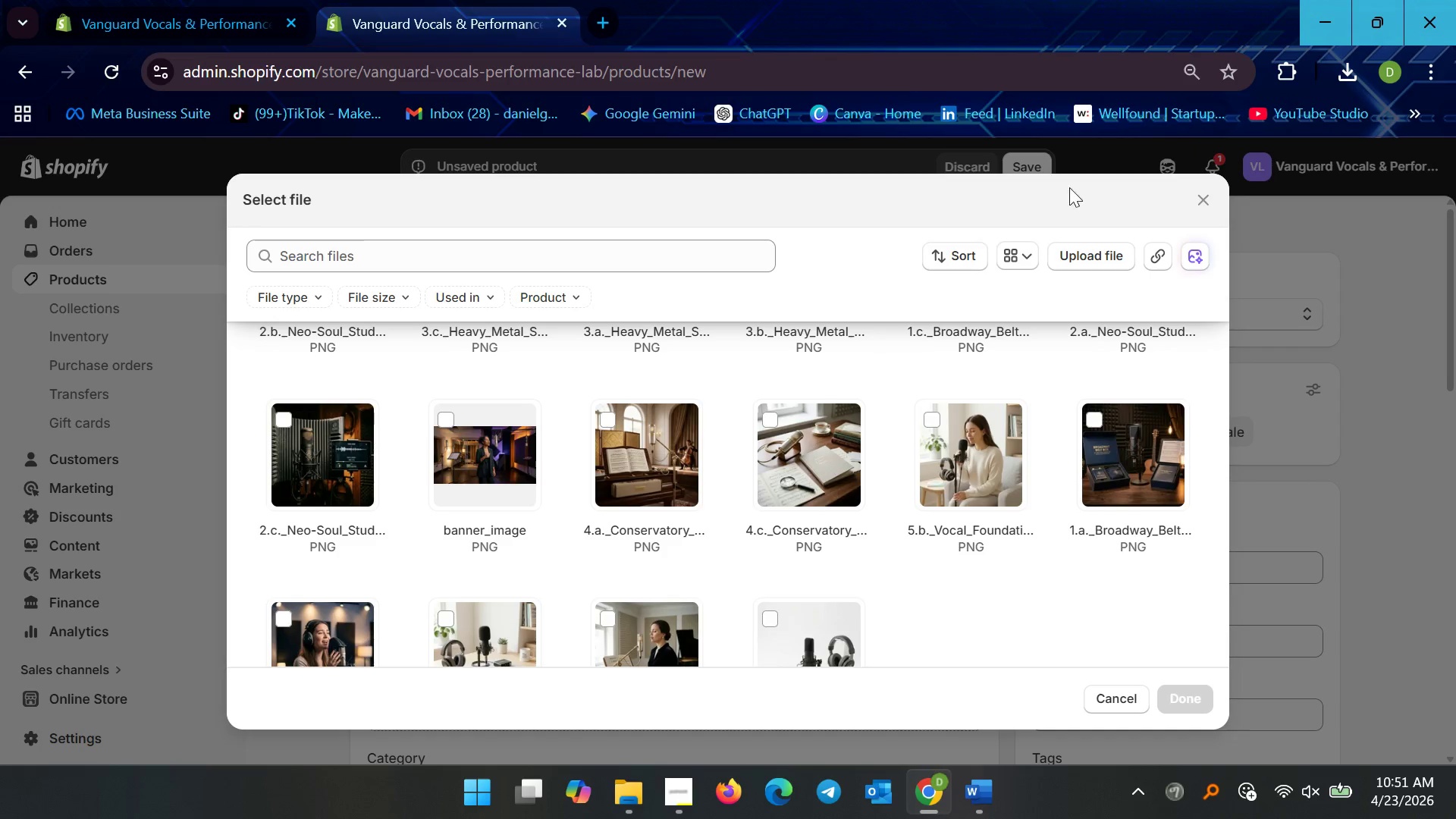 
left_click([968, 249])
 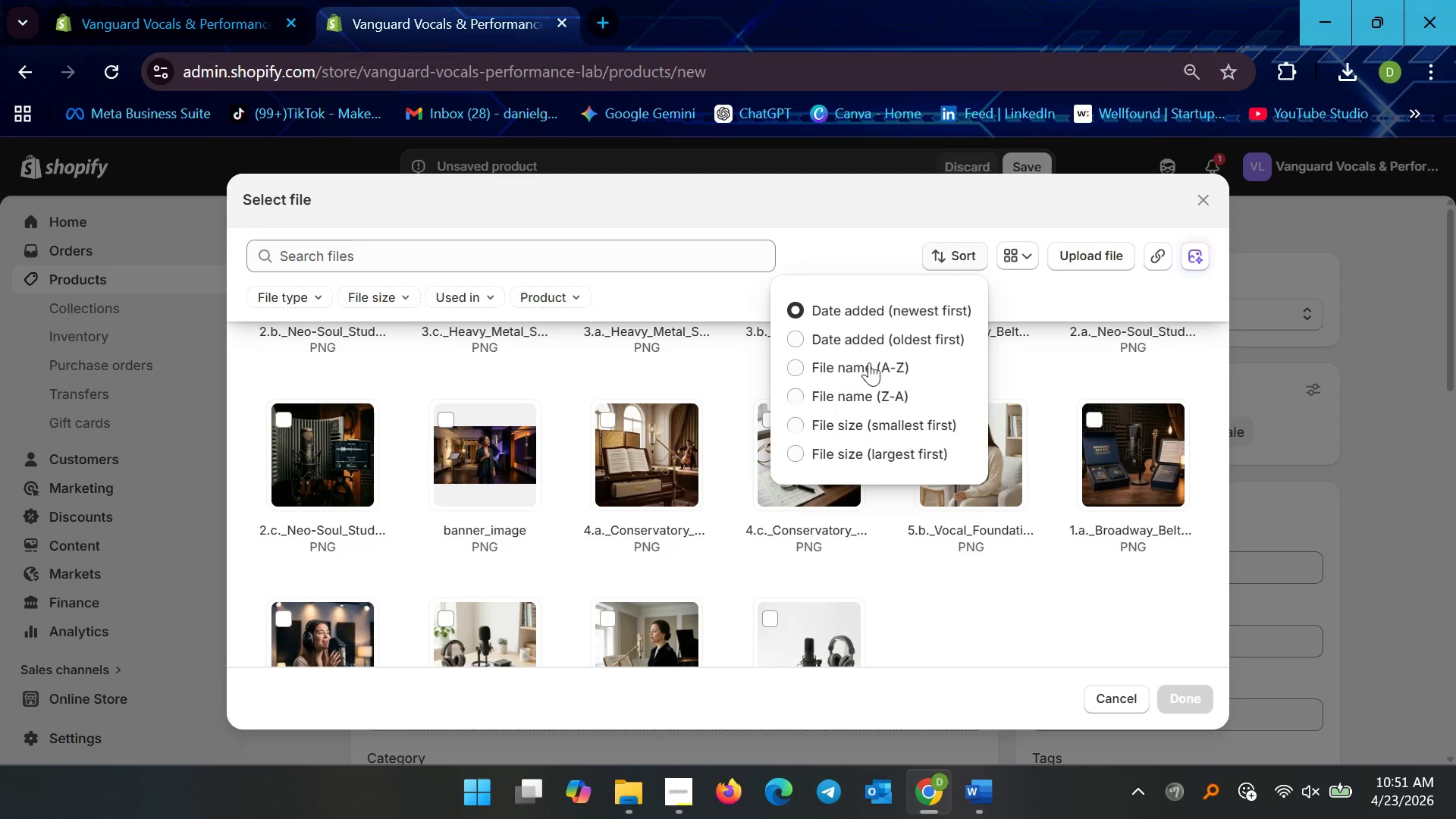 
left_click([868, 362])
 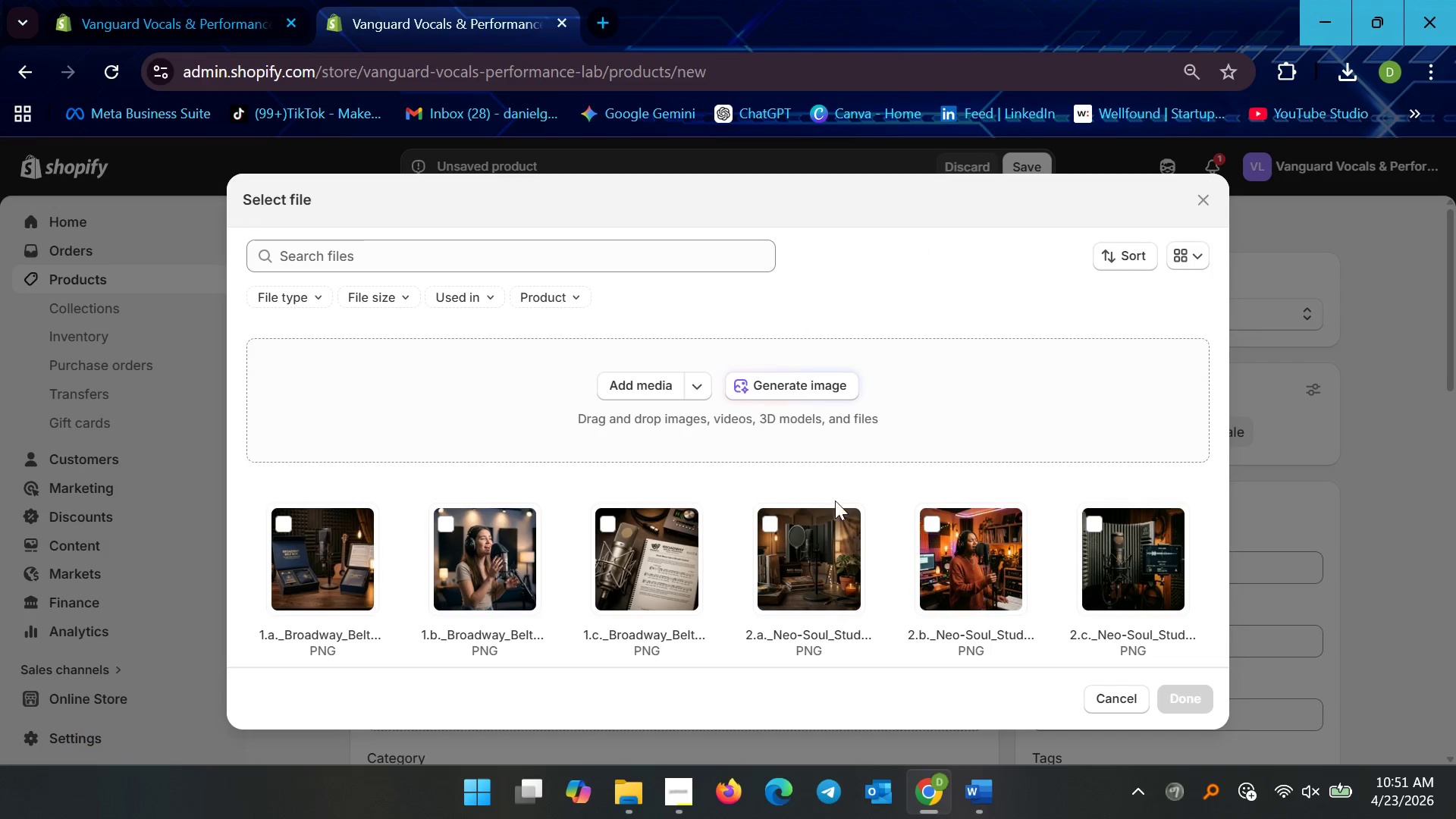 
scroll: coordinate [554, 551], scroll_direction: down, amount: 5.0
 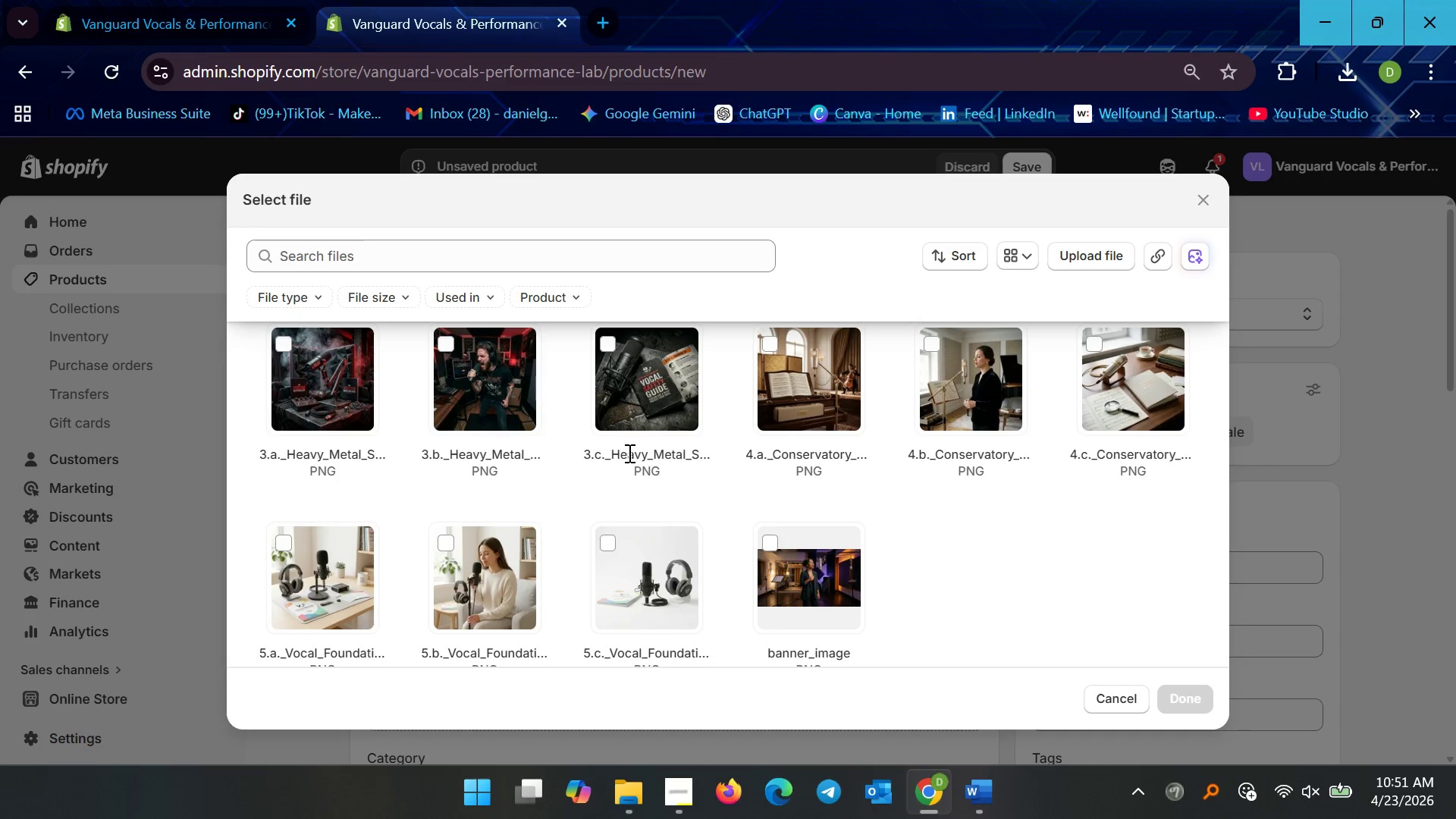 
scroll: coordinate [808, 494], scroll_direction: none, amount: 0.0
 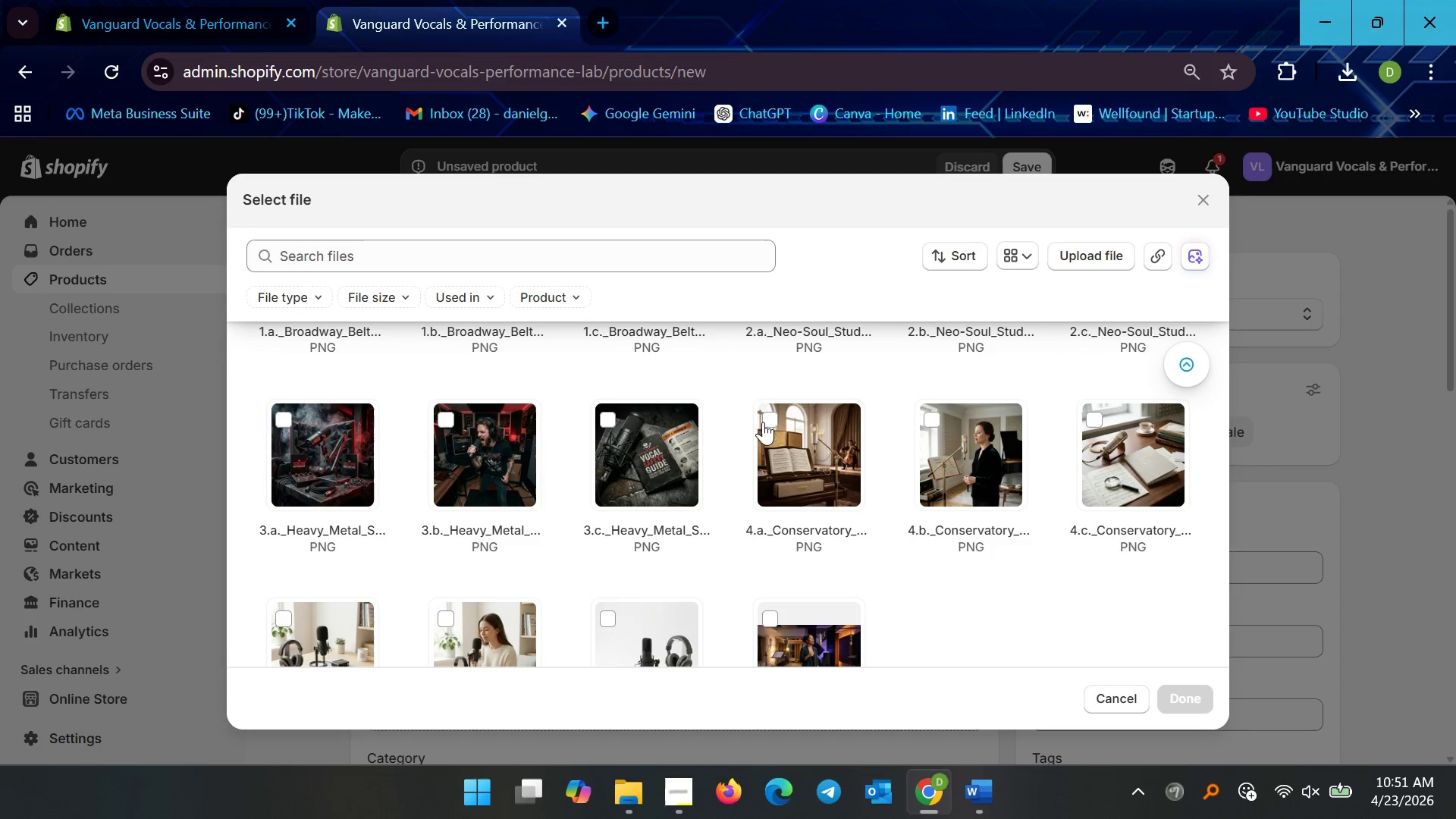 
left_click([768, 422])
 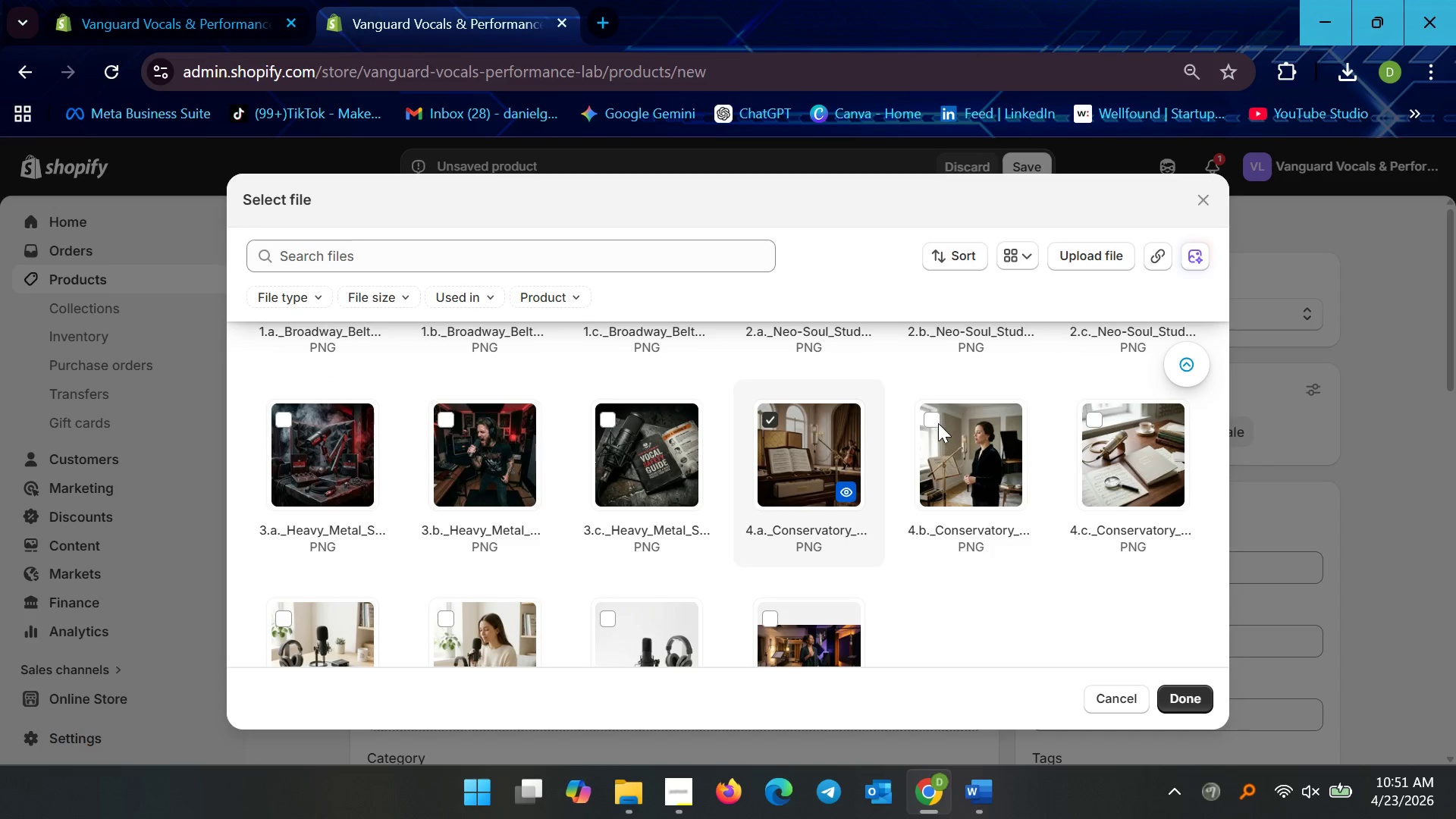 
left_click([930, 416])
 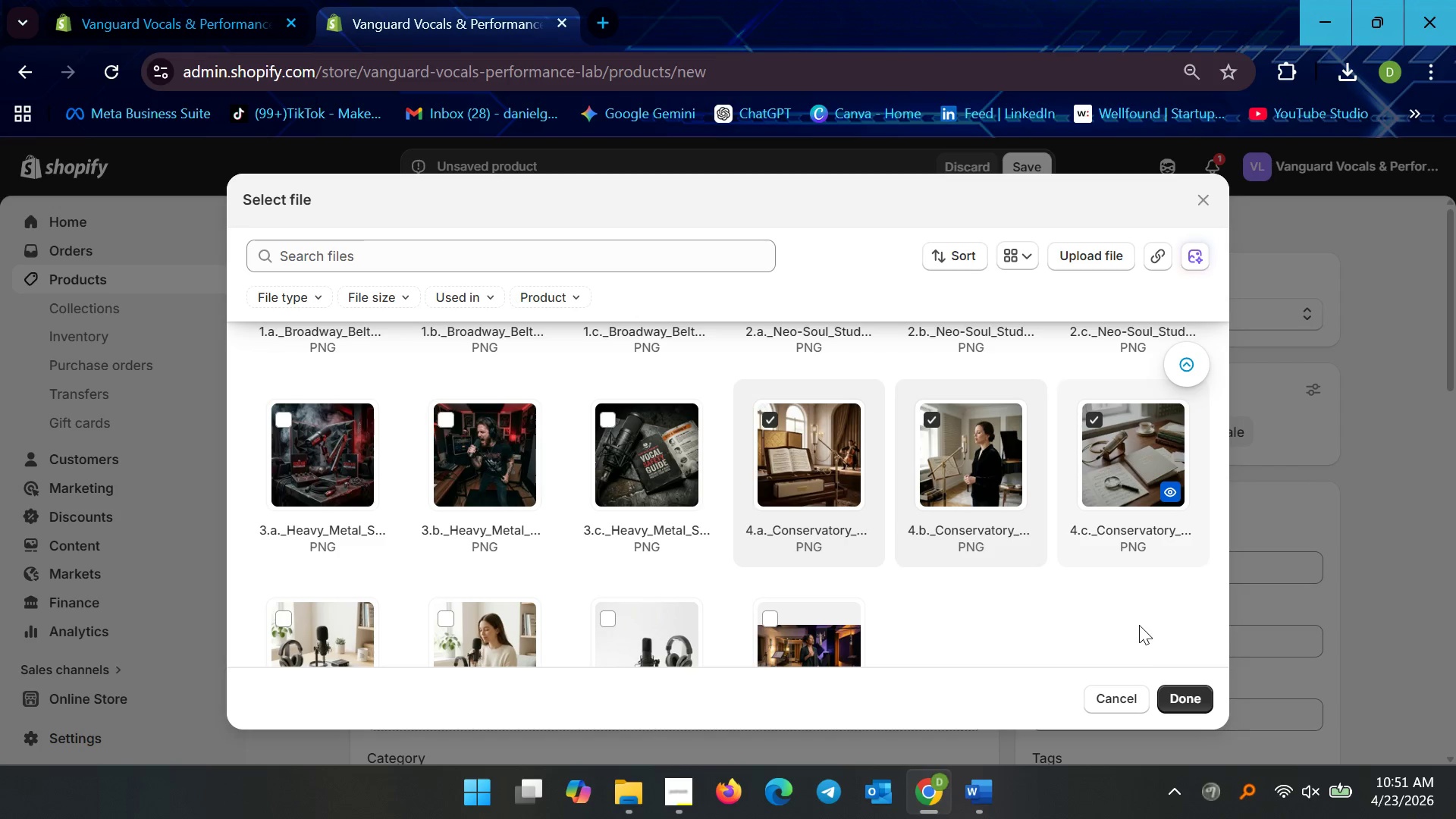 
left_click([1193, 692])
 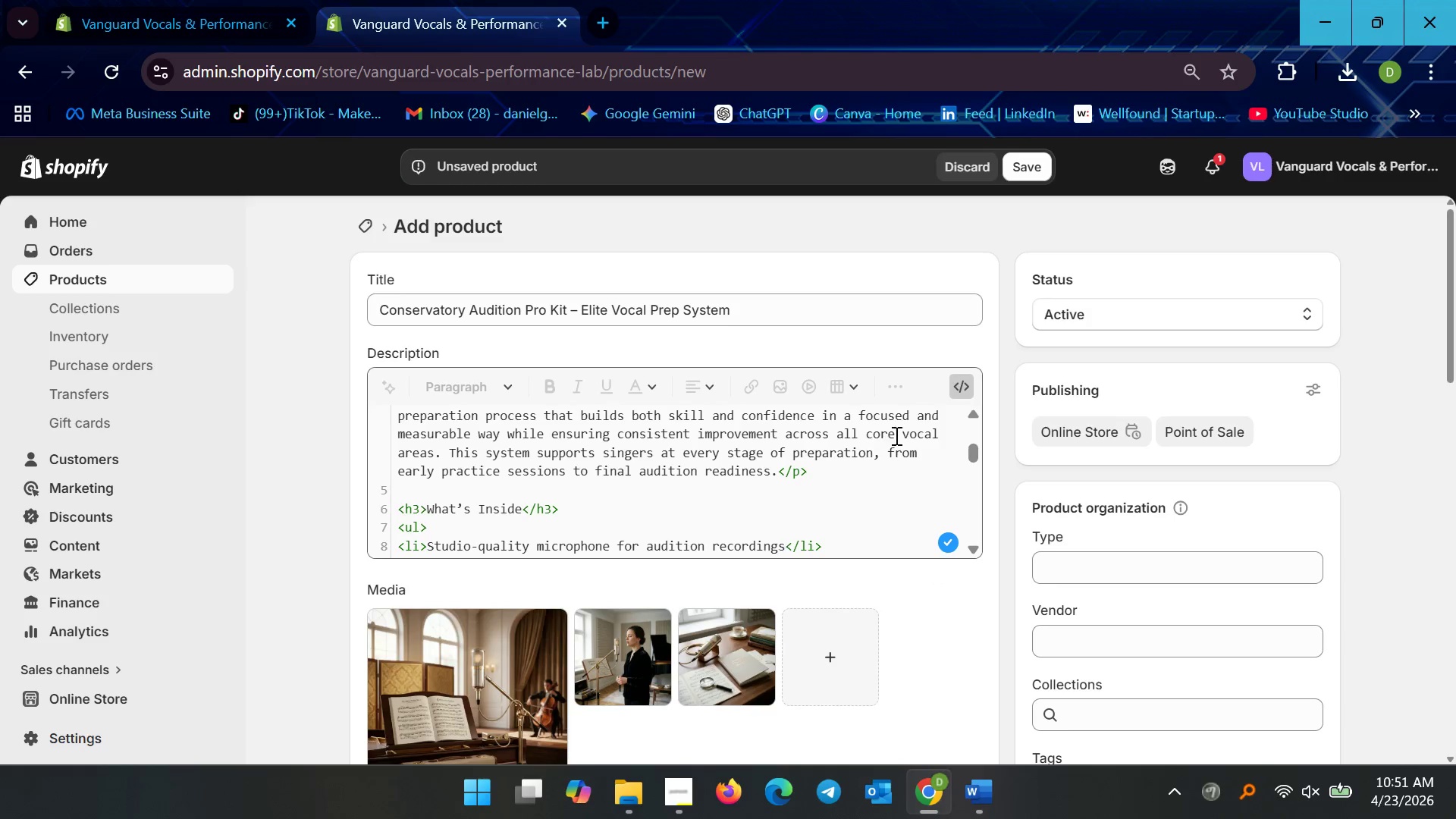 
left_click([965, 388])
 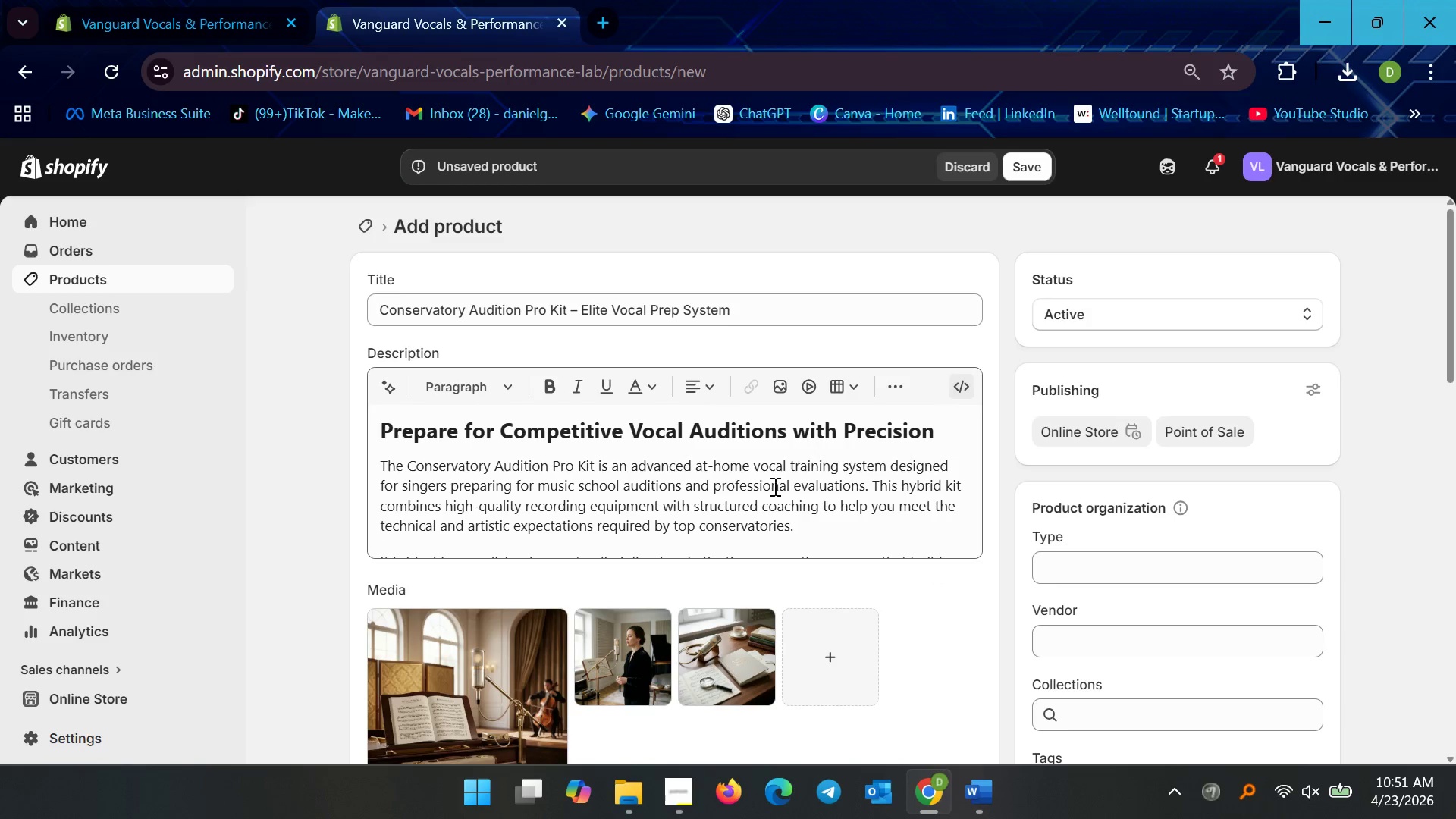 
left_click([767, 492])
 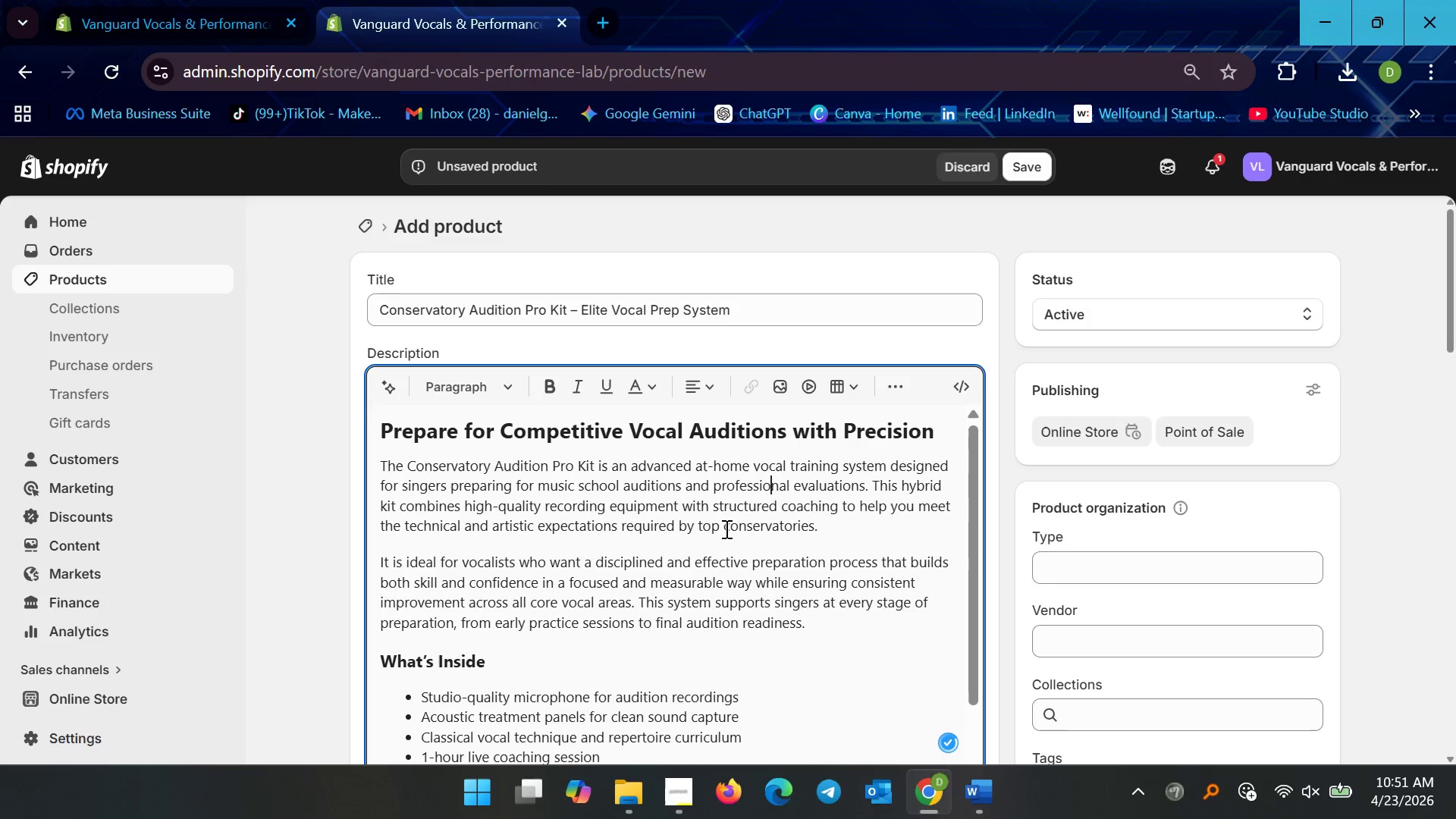 
scroll: coordinate [737, 551], scroll_direction: down, amount: 19.0
 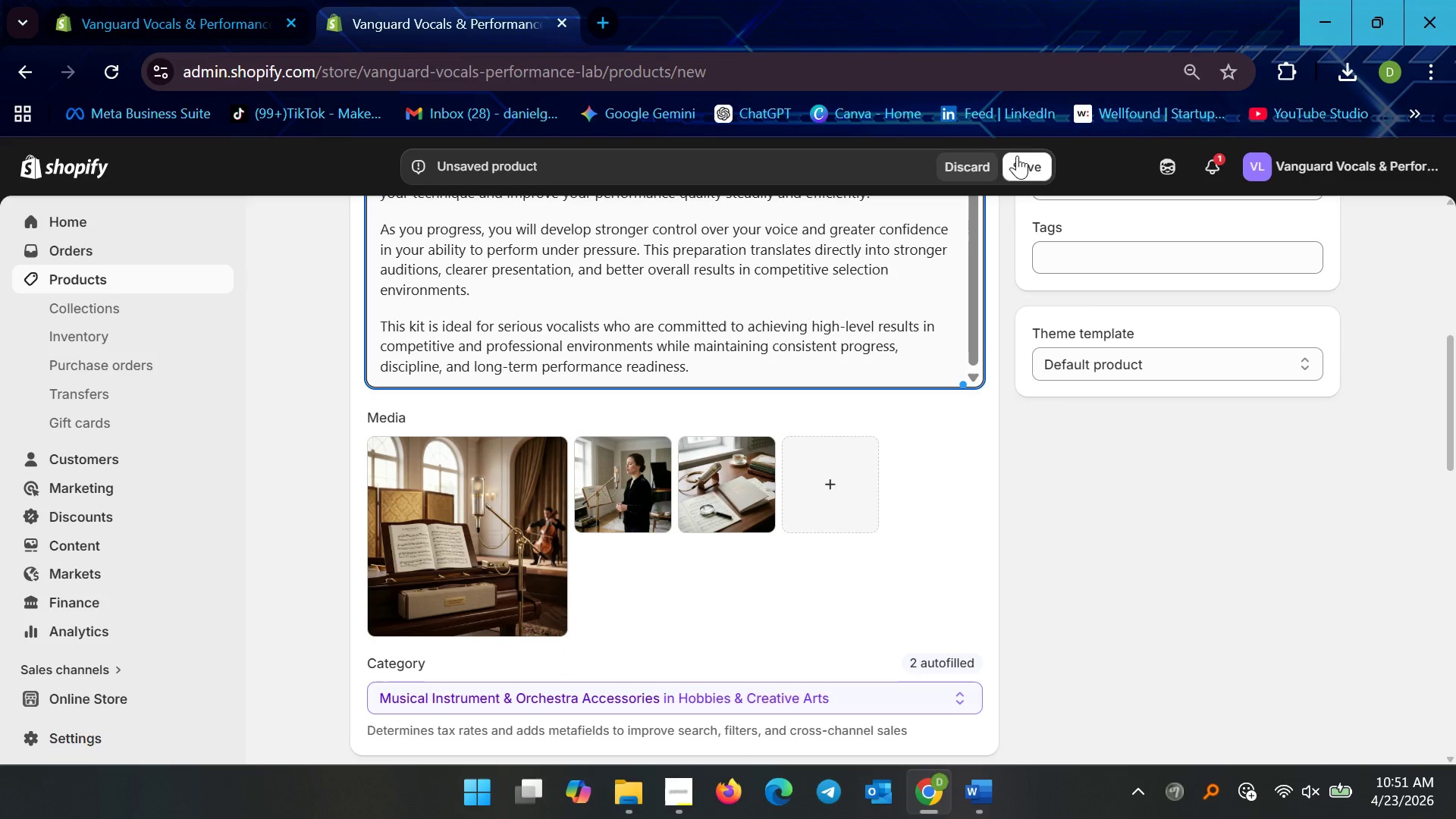 
left_click([1029, 164])
 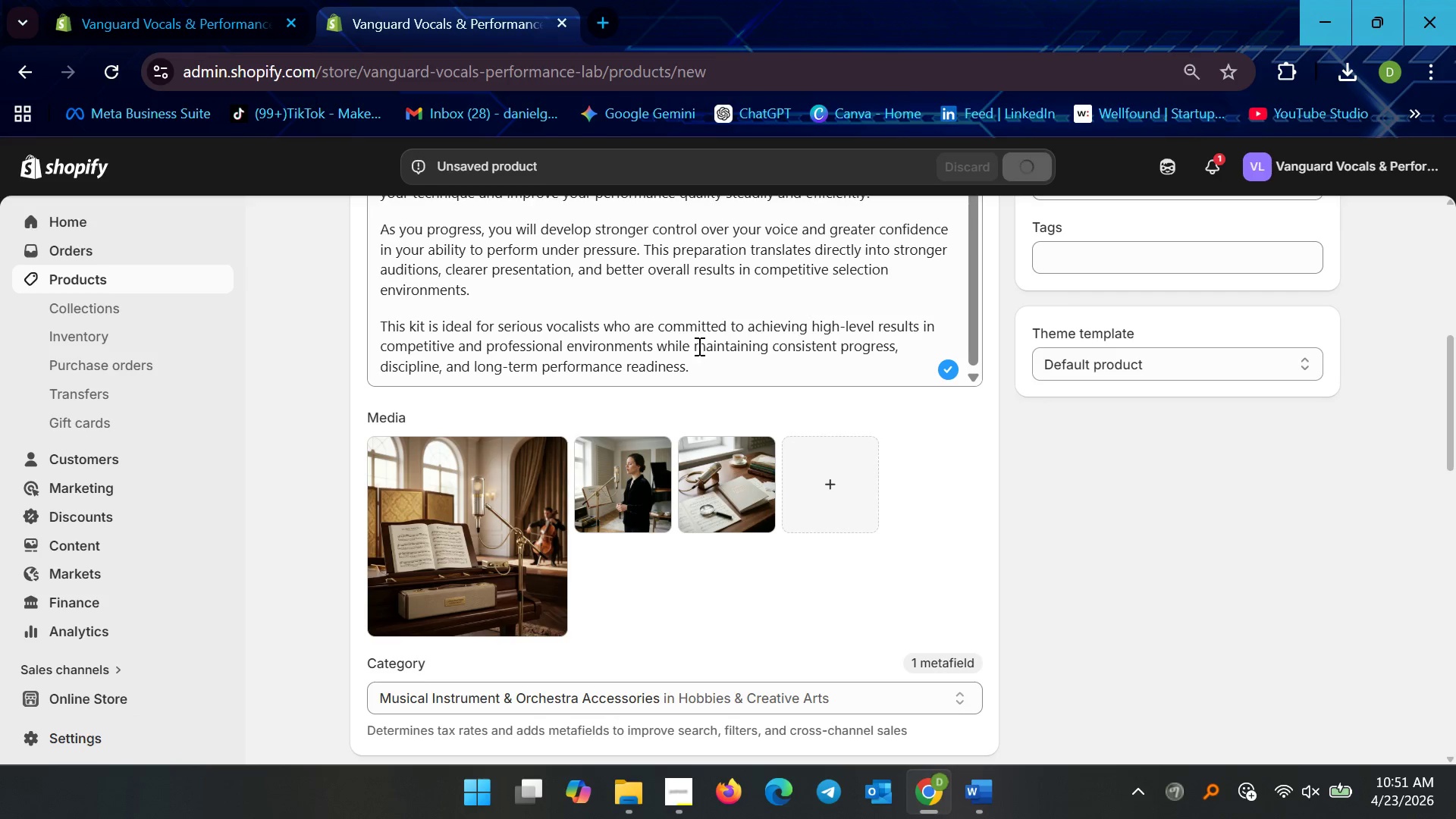 
wait(8.64)
 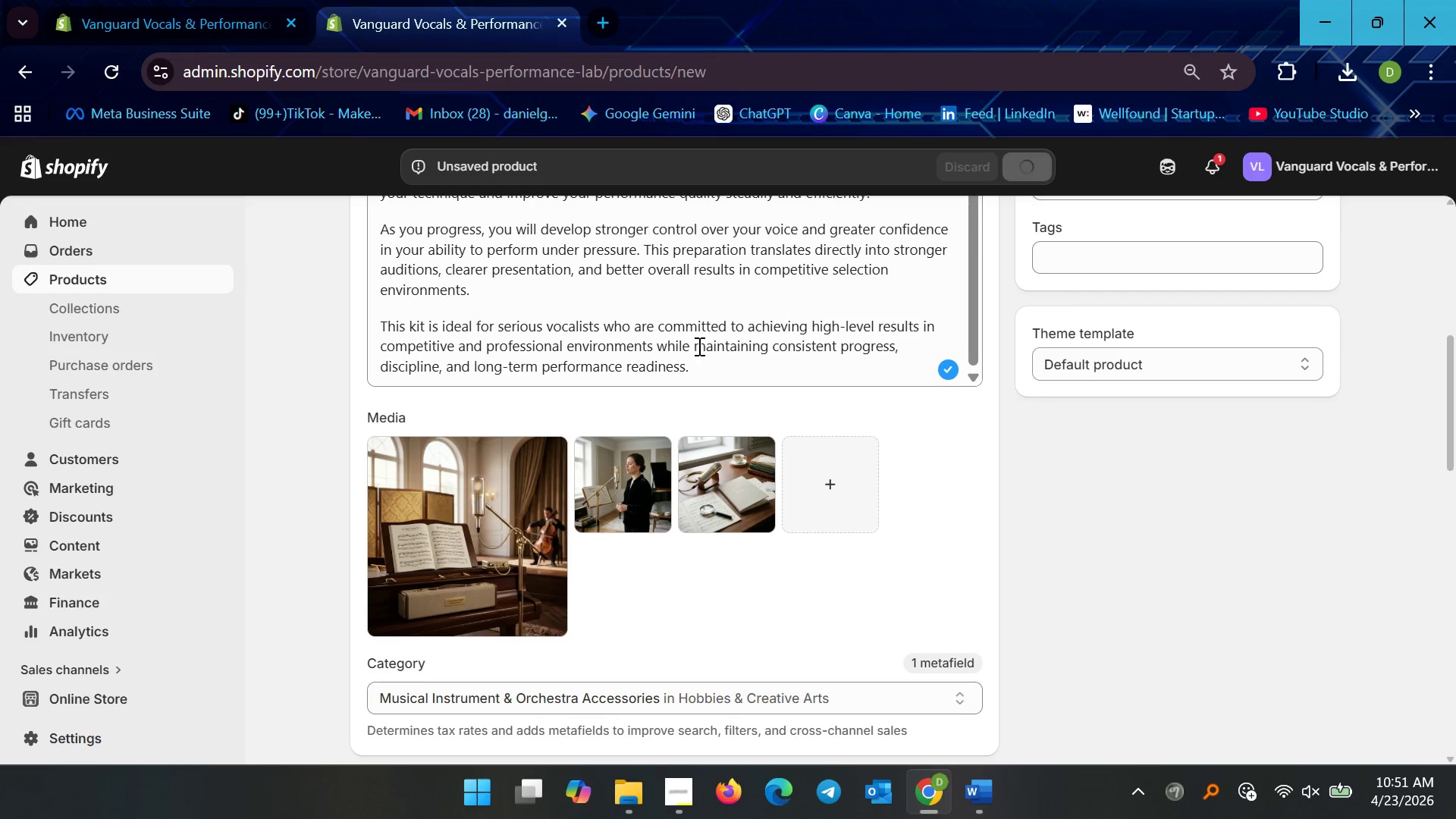 
left_click([155, 278])
 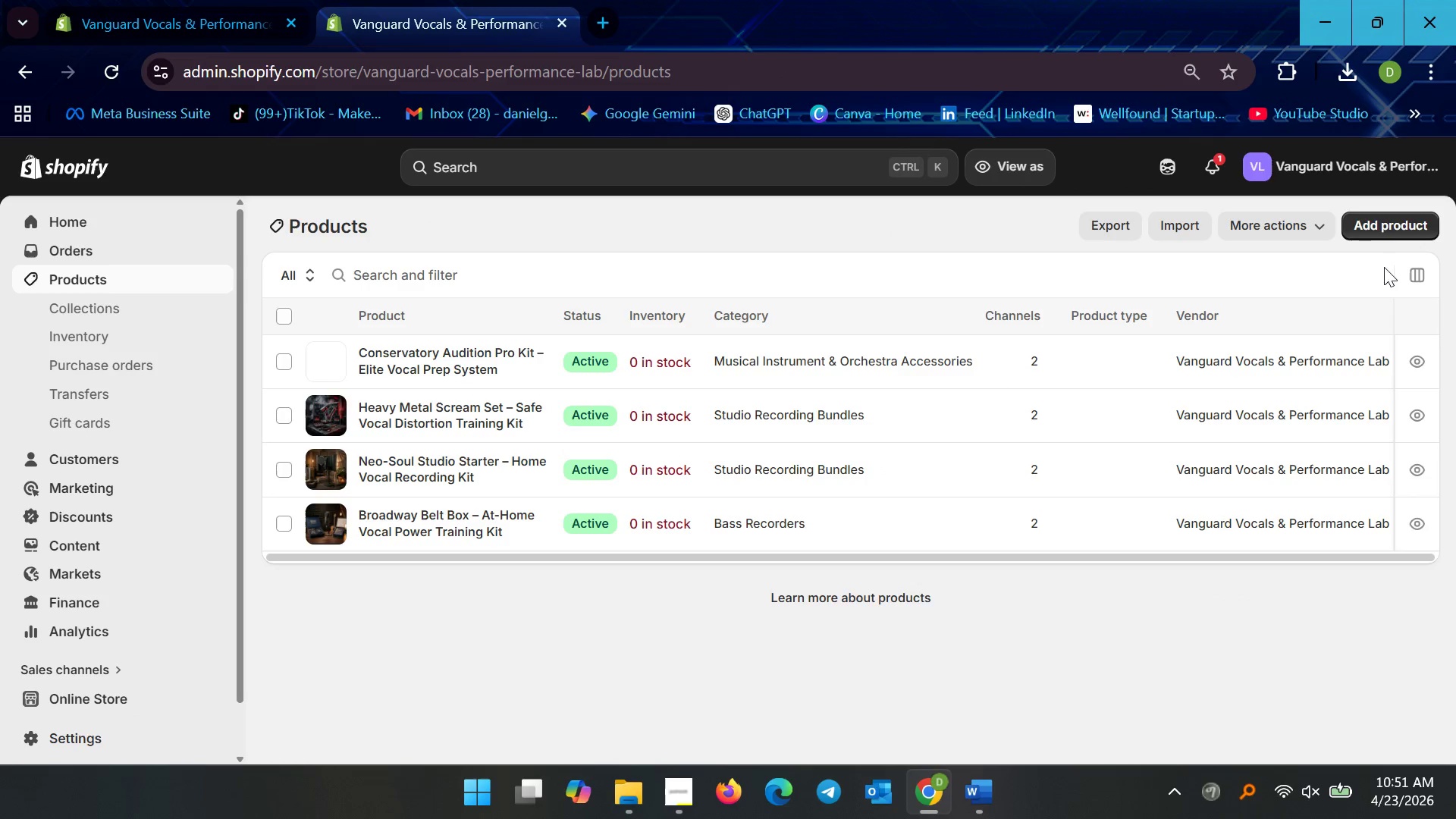 
left_click([1376, 228])
 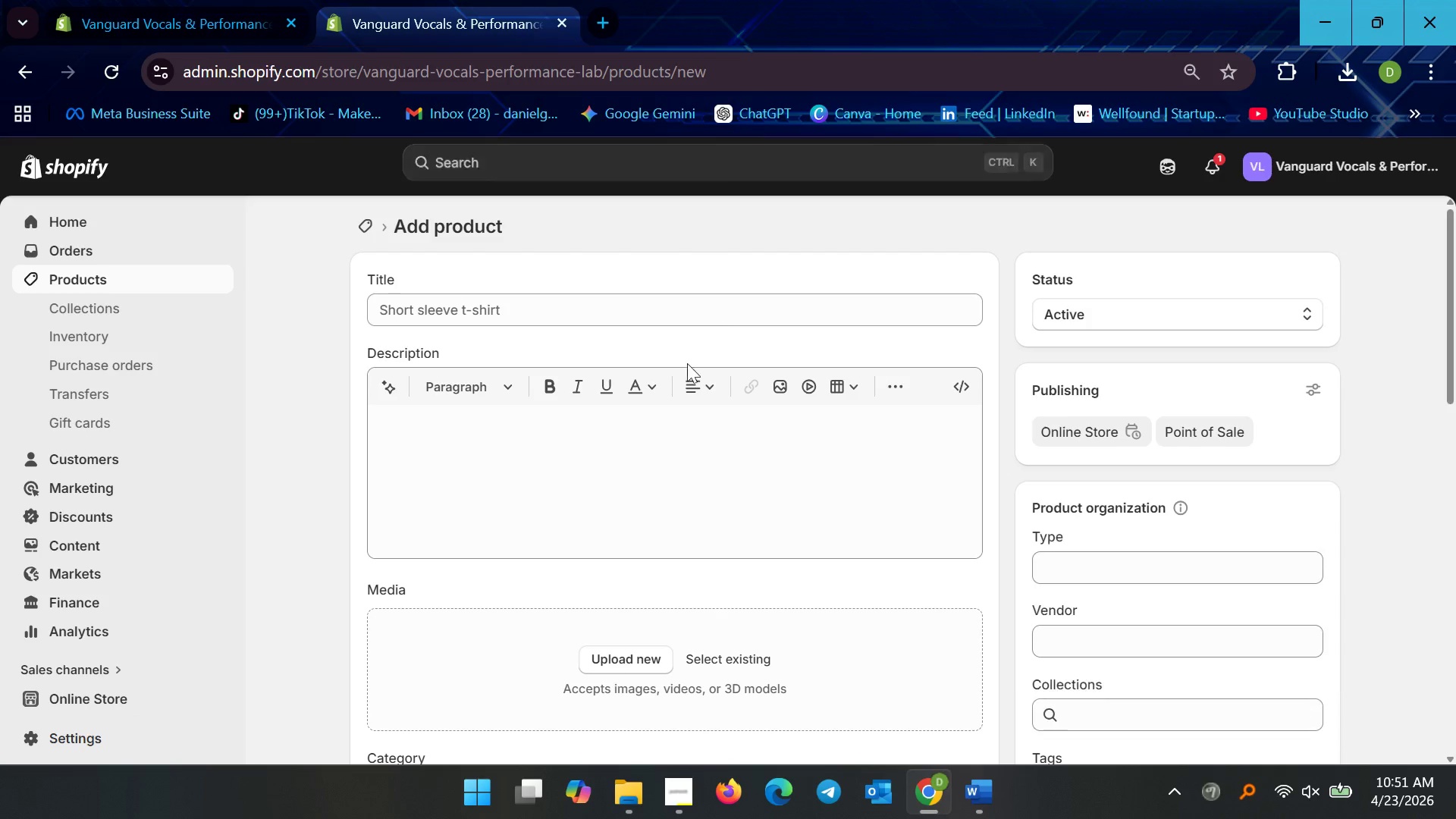 
left_click([984, 770])
 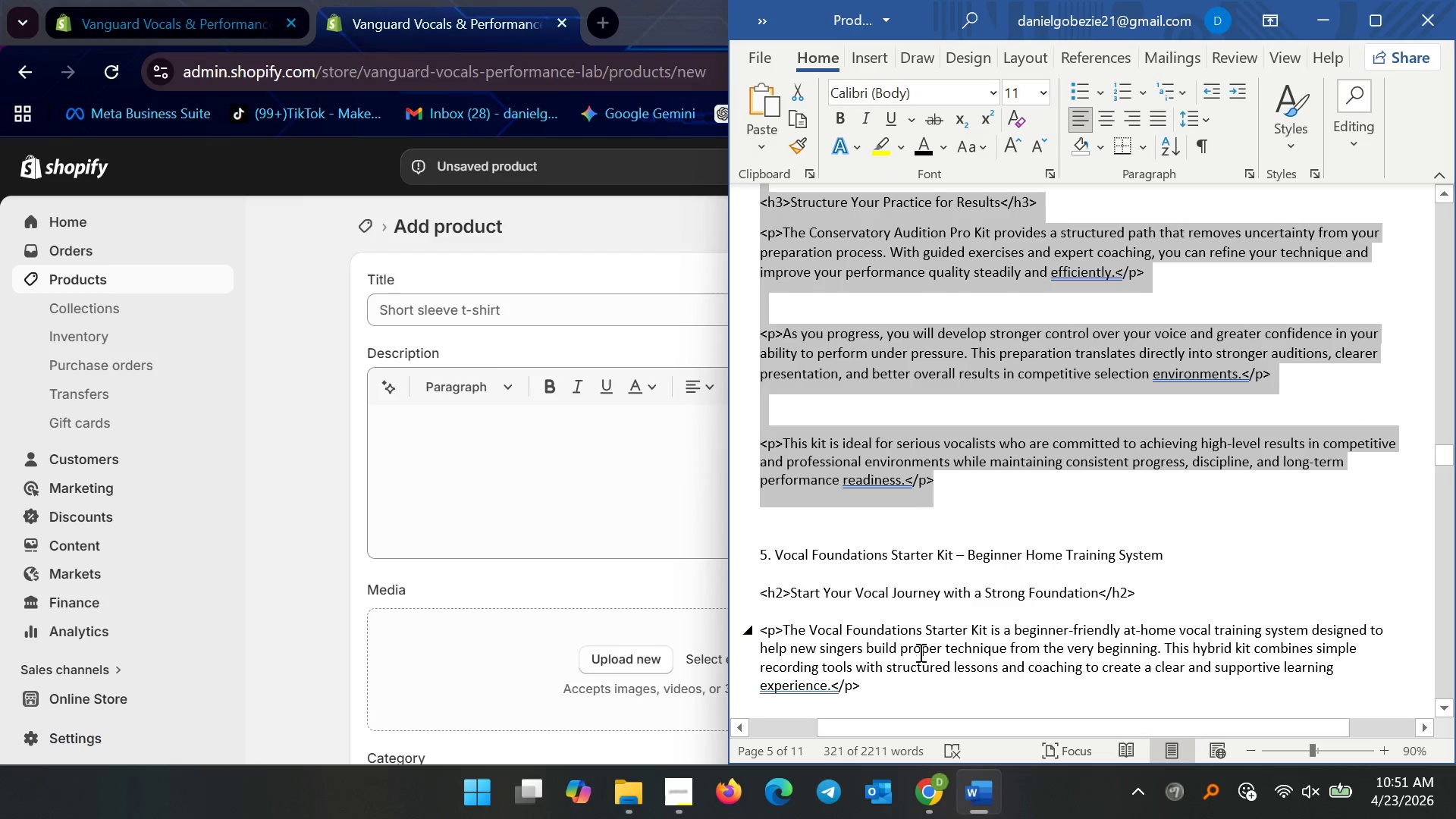 
left_click([858, 548])
 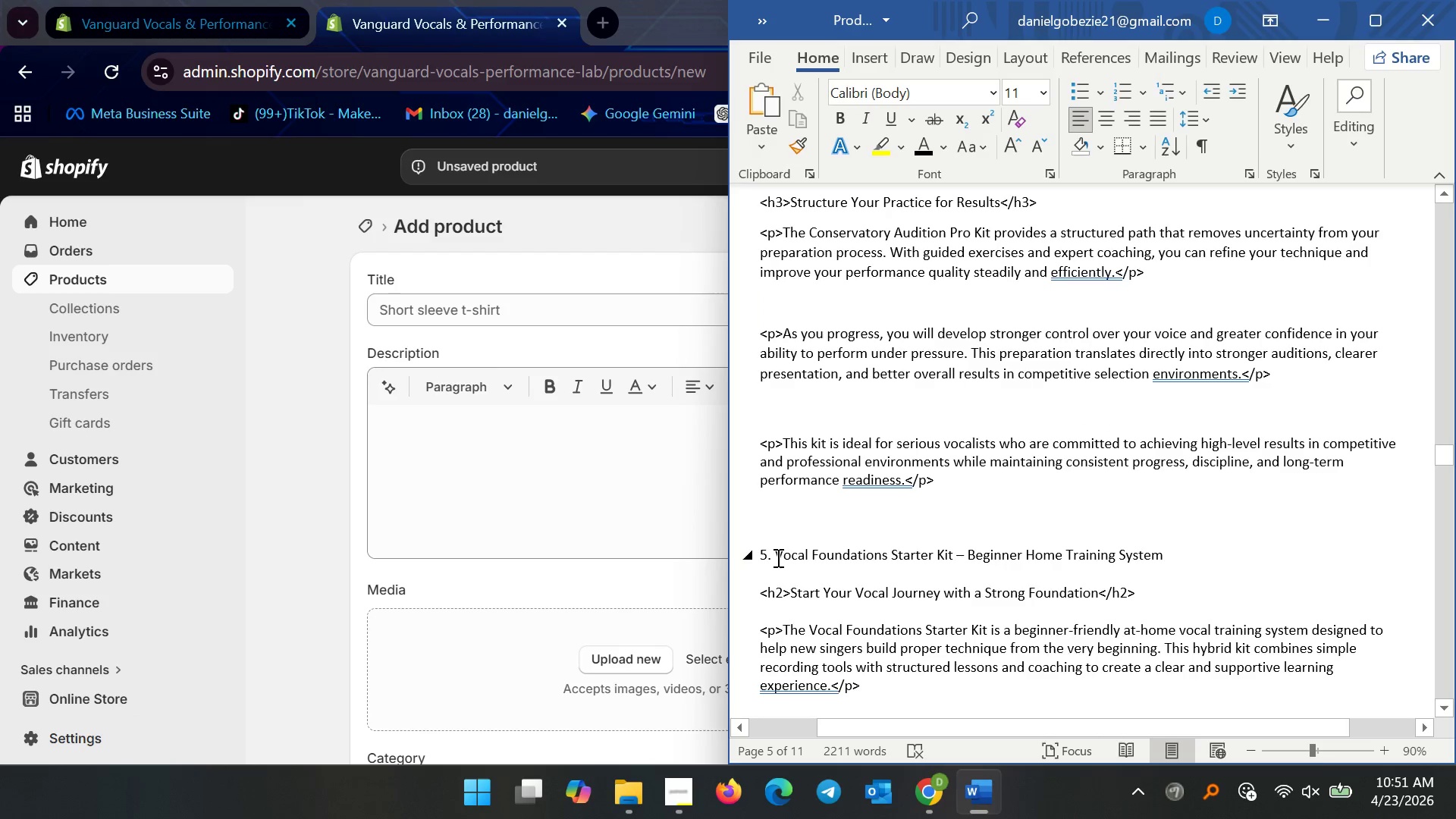 
left_click_drag(start_coordinate=[777, 557], to_coordinate=[937, 469])
 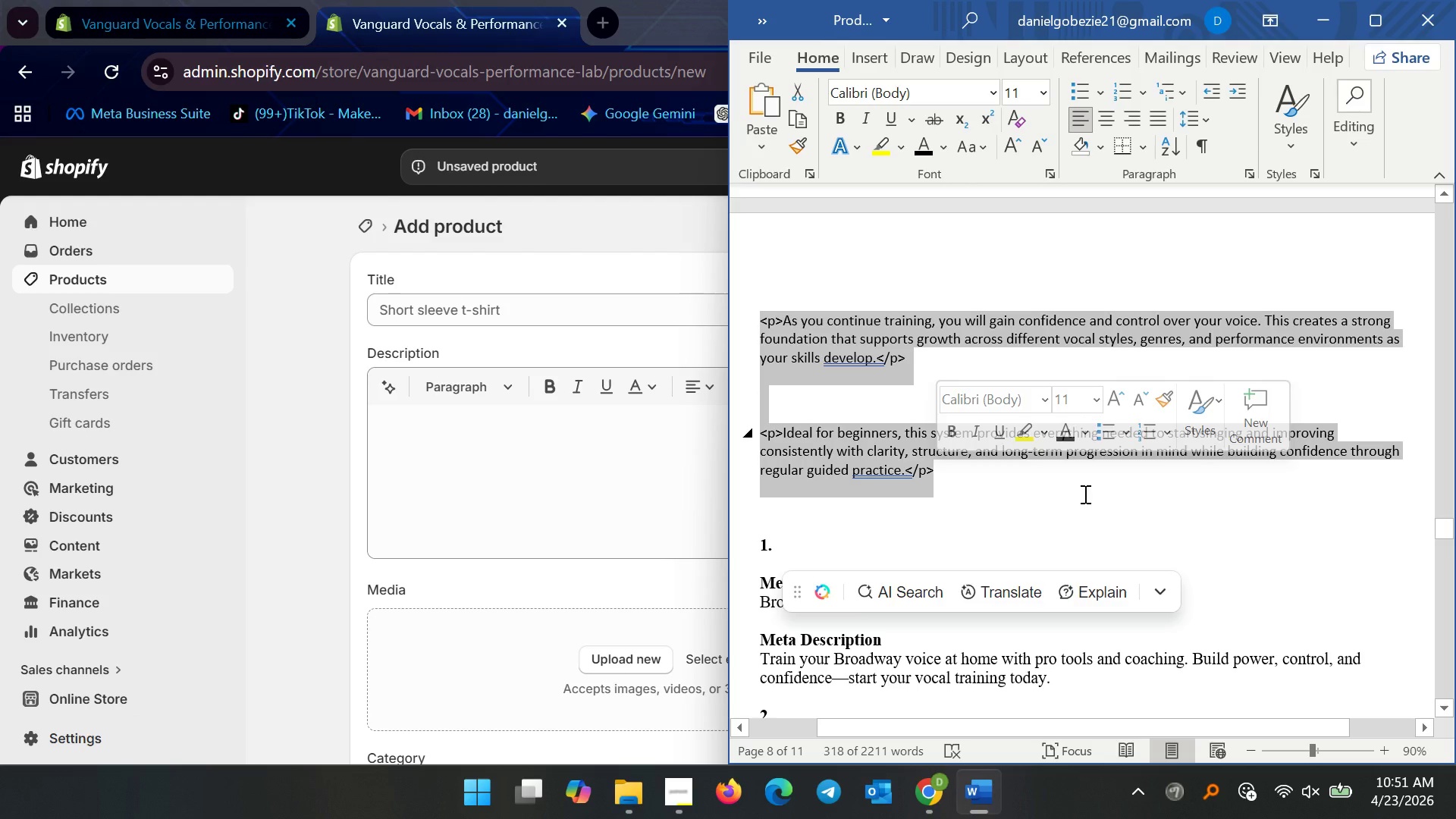 
key(Control+C)
 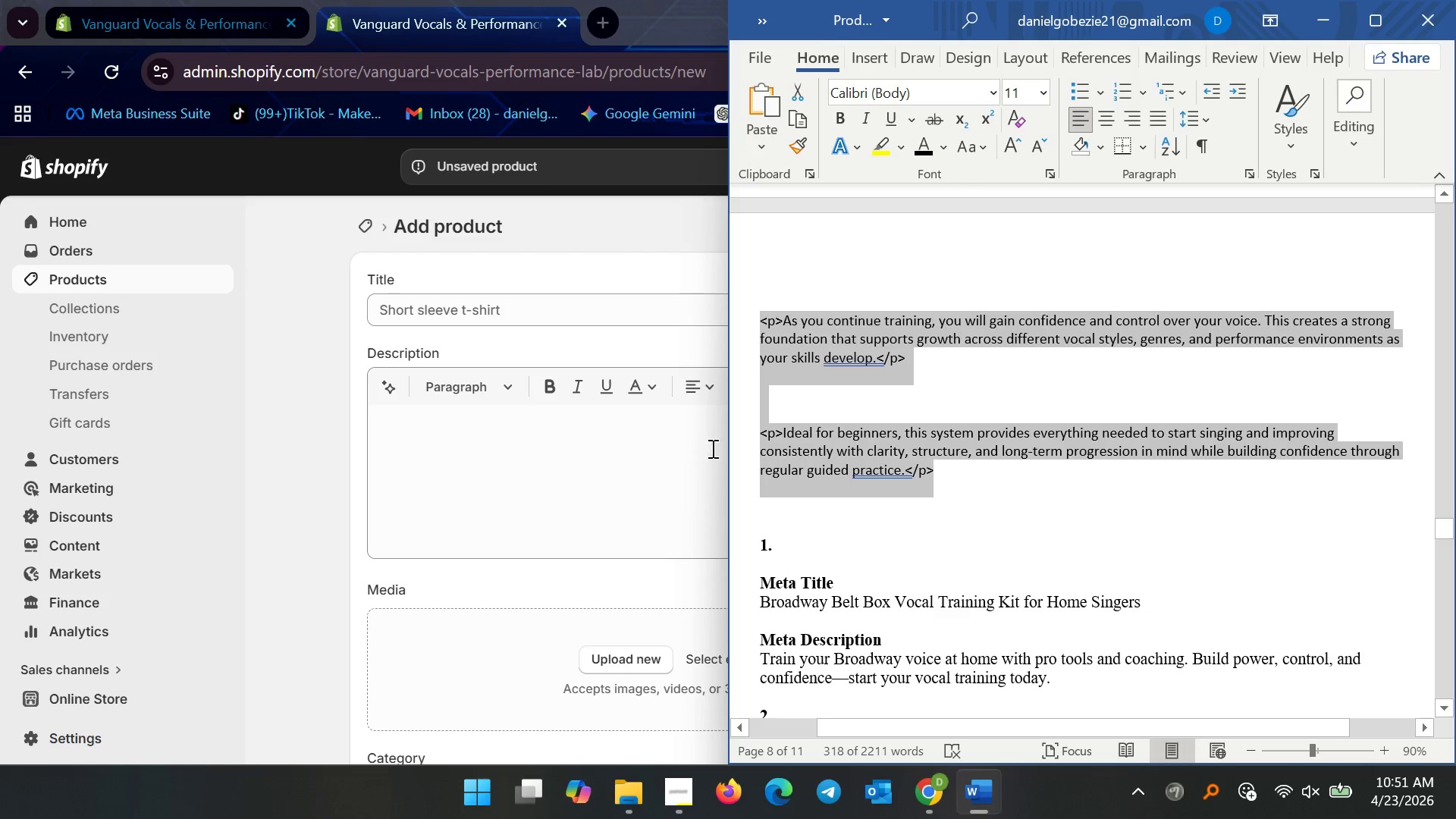 
key(Control+C)
 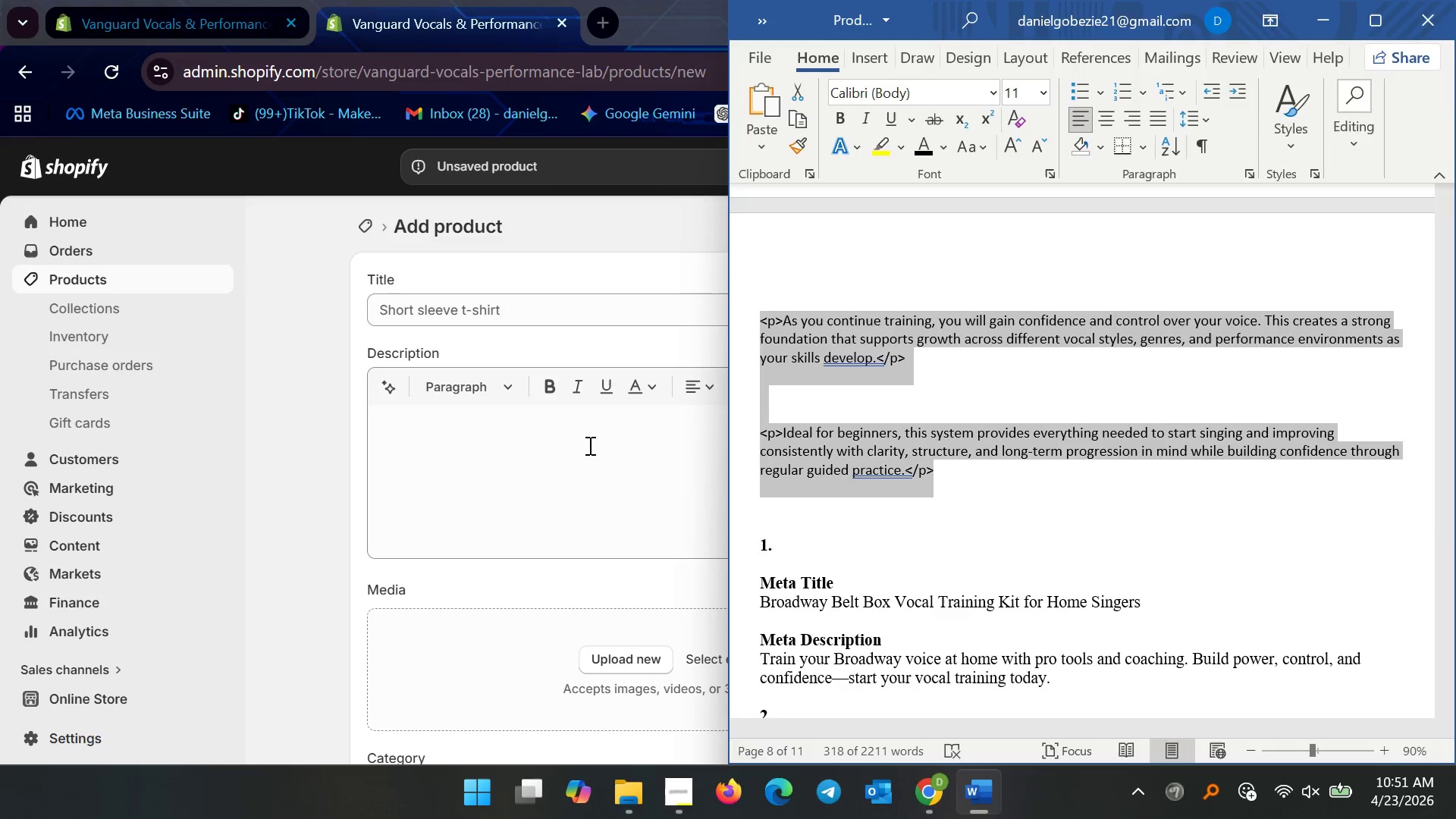 
left_click([588, 445])
 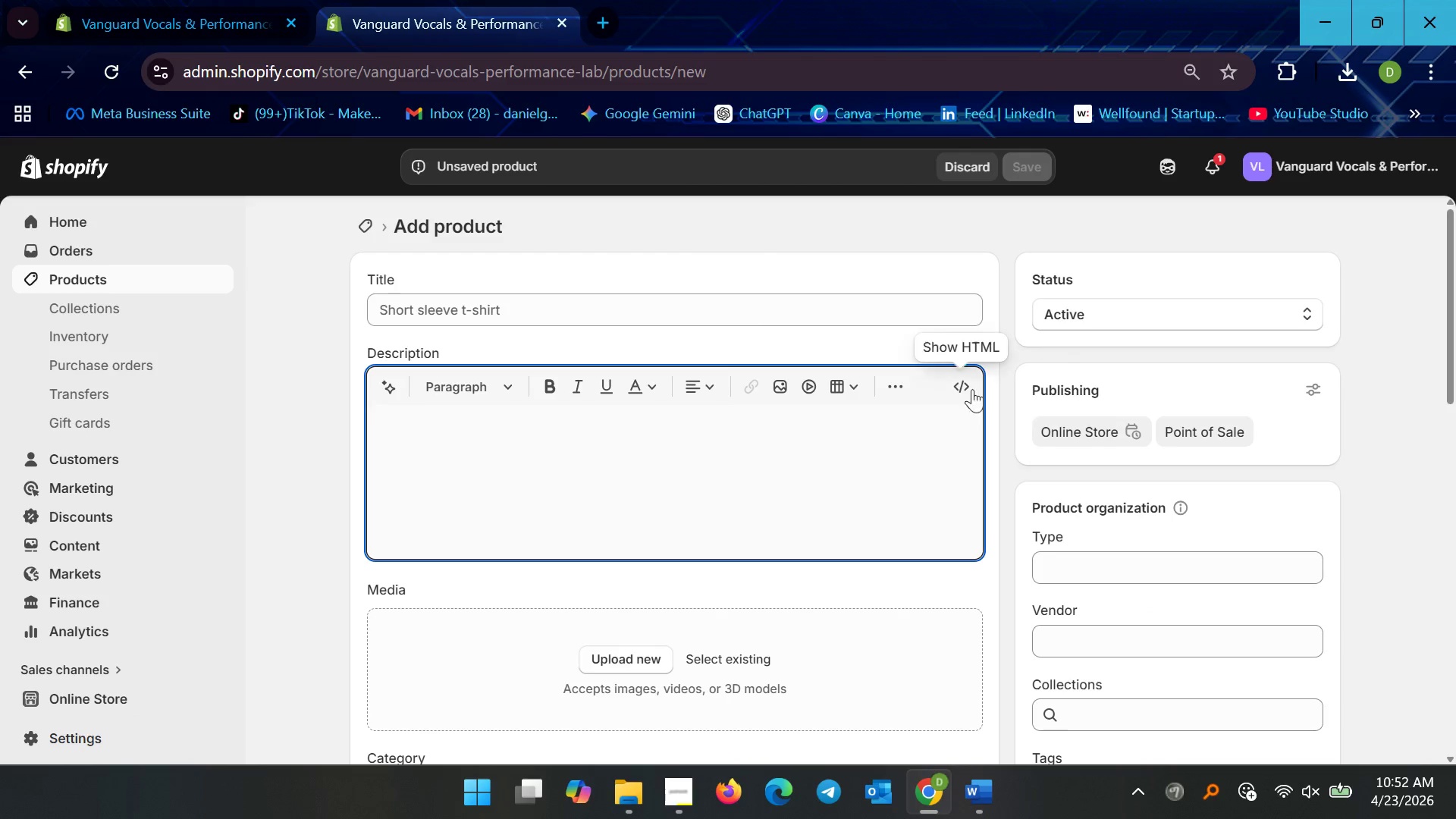 
left_click([963, 388])
 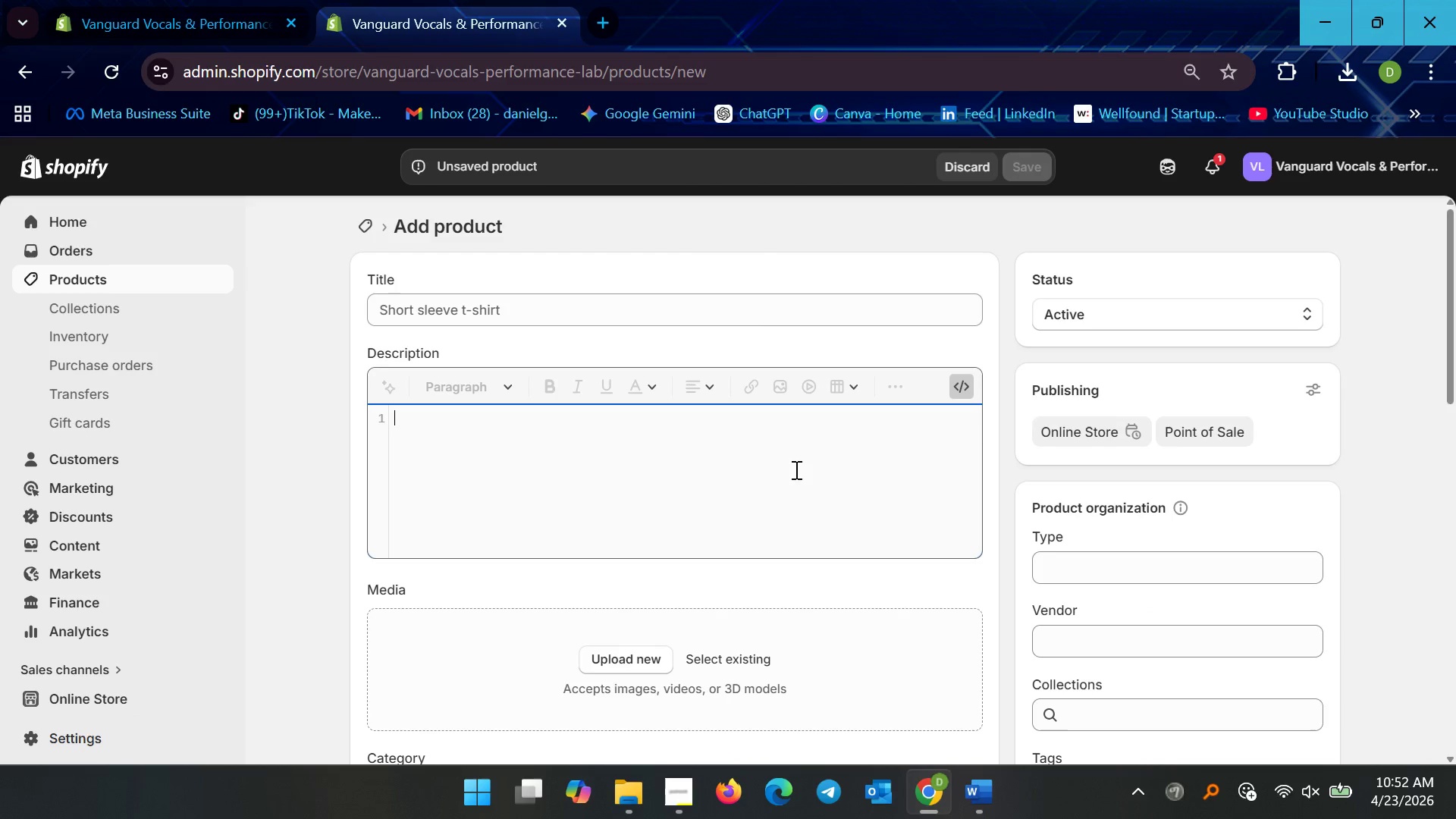 
key(Control+V)
 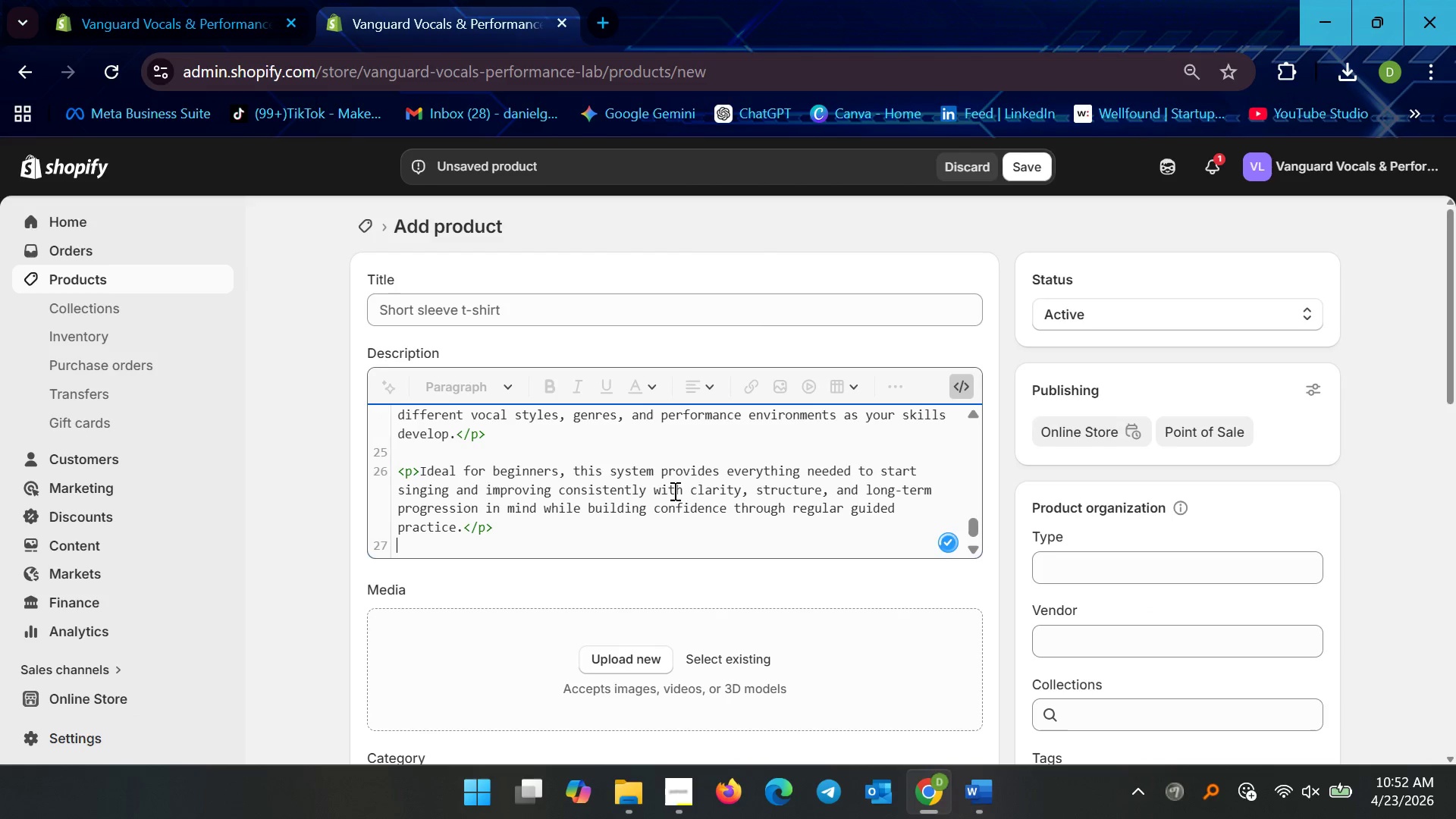 
scroll: coordinate [672, 499], scroll_direction: up, amount: 15.0
 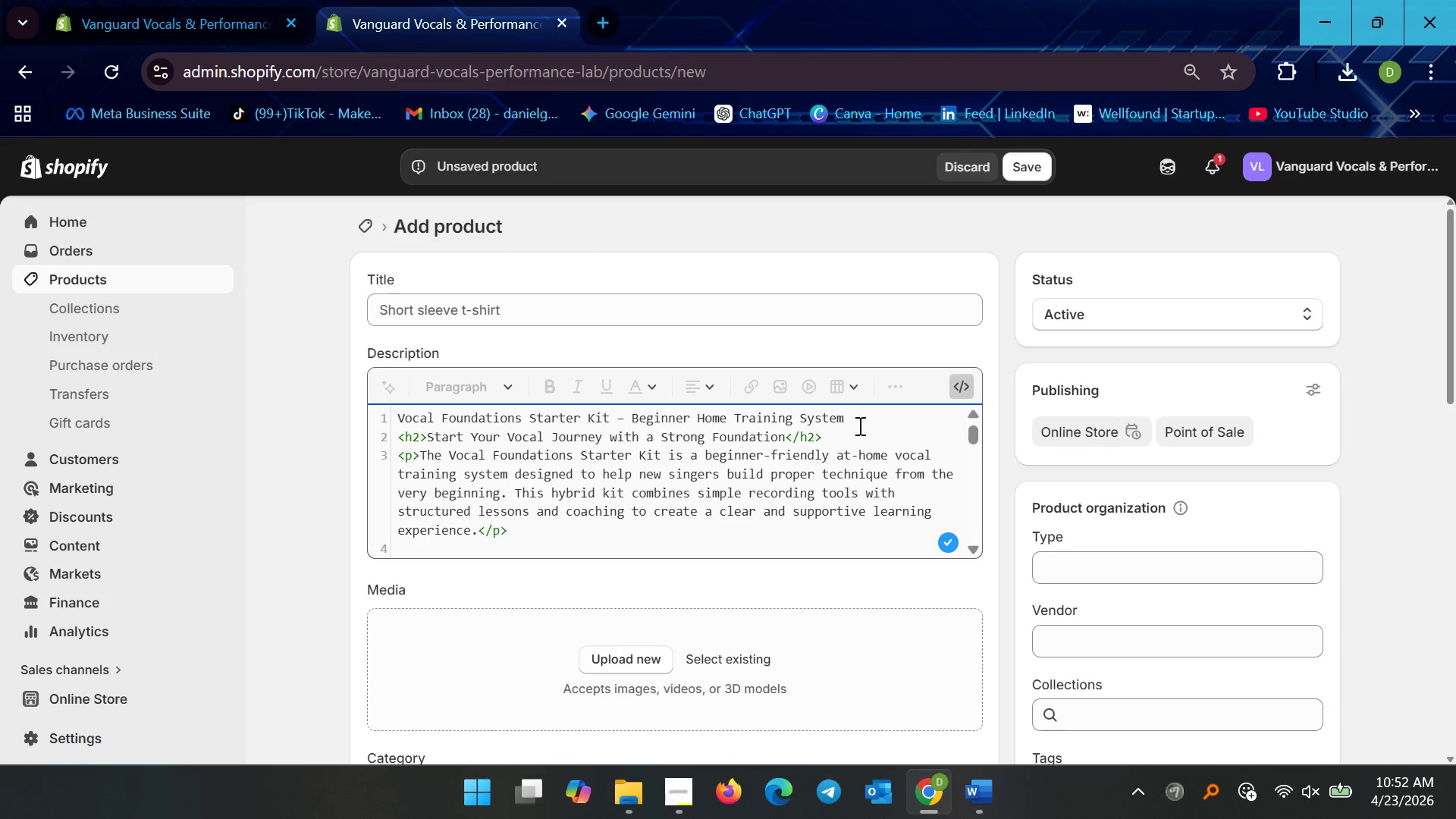 
left_click_drag(start_coordinate=[859, 417], to_coordinate=[178, 380])
 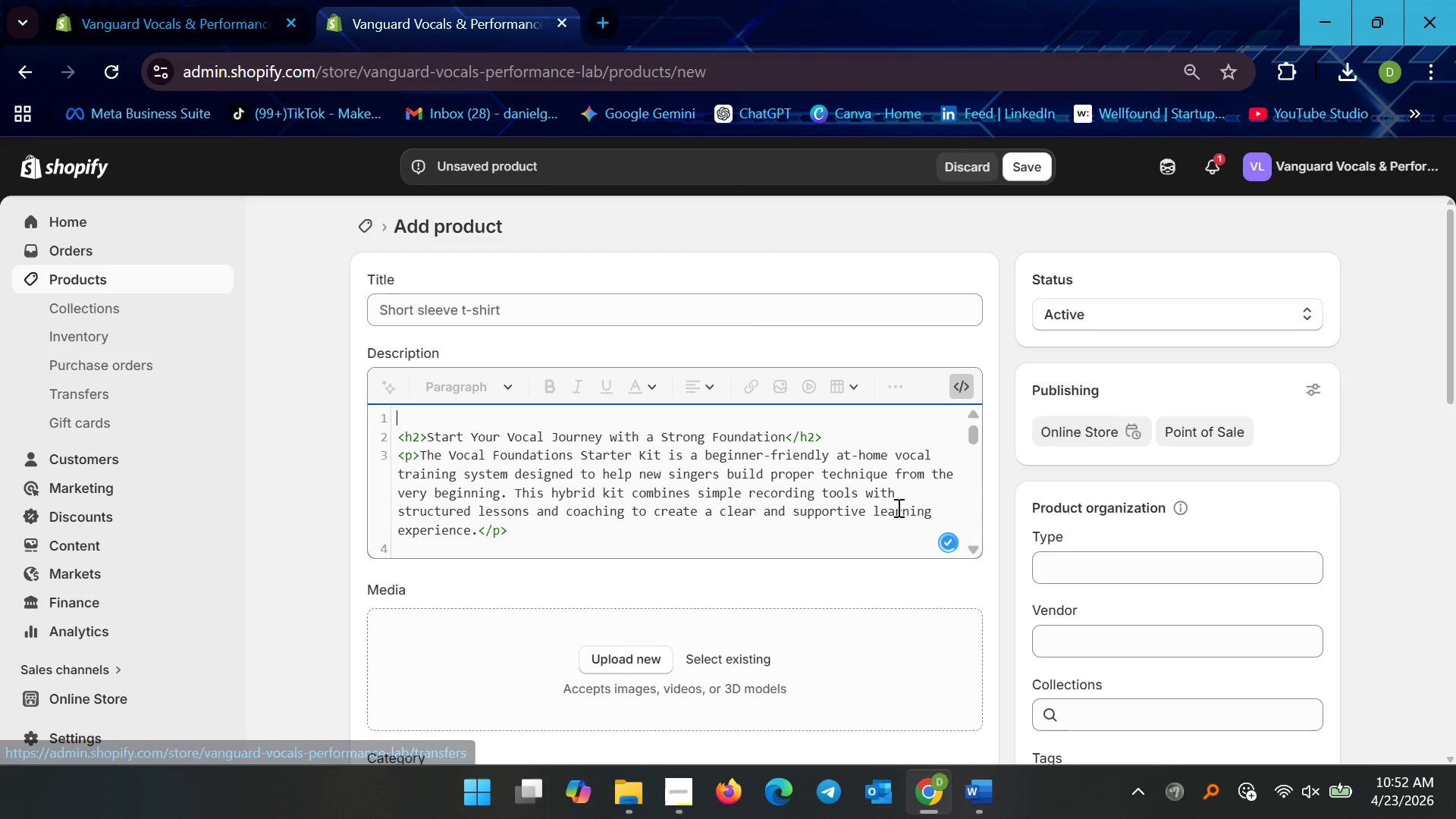 
key(Control+X)
 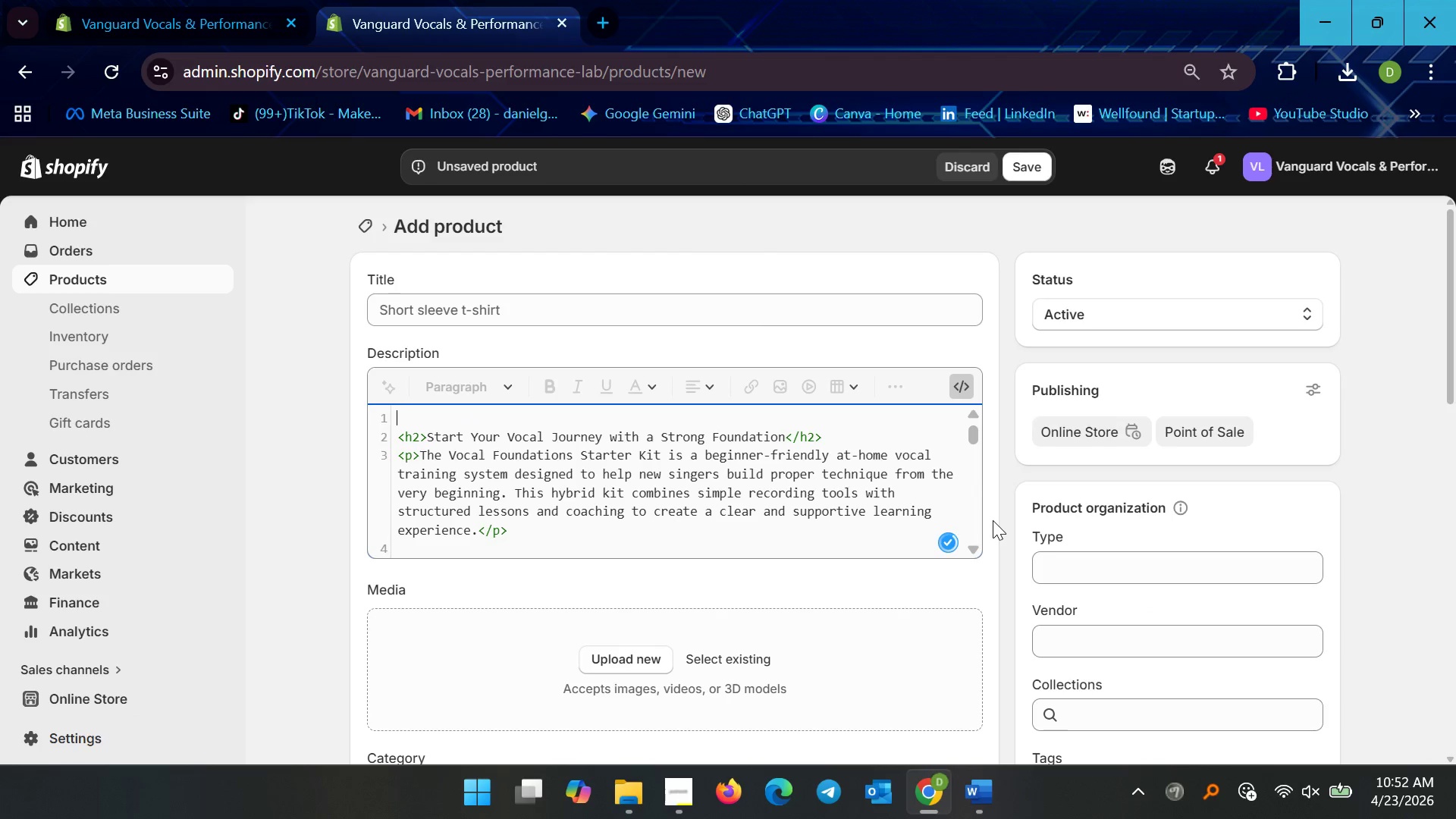 
key(Delete)
 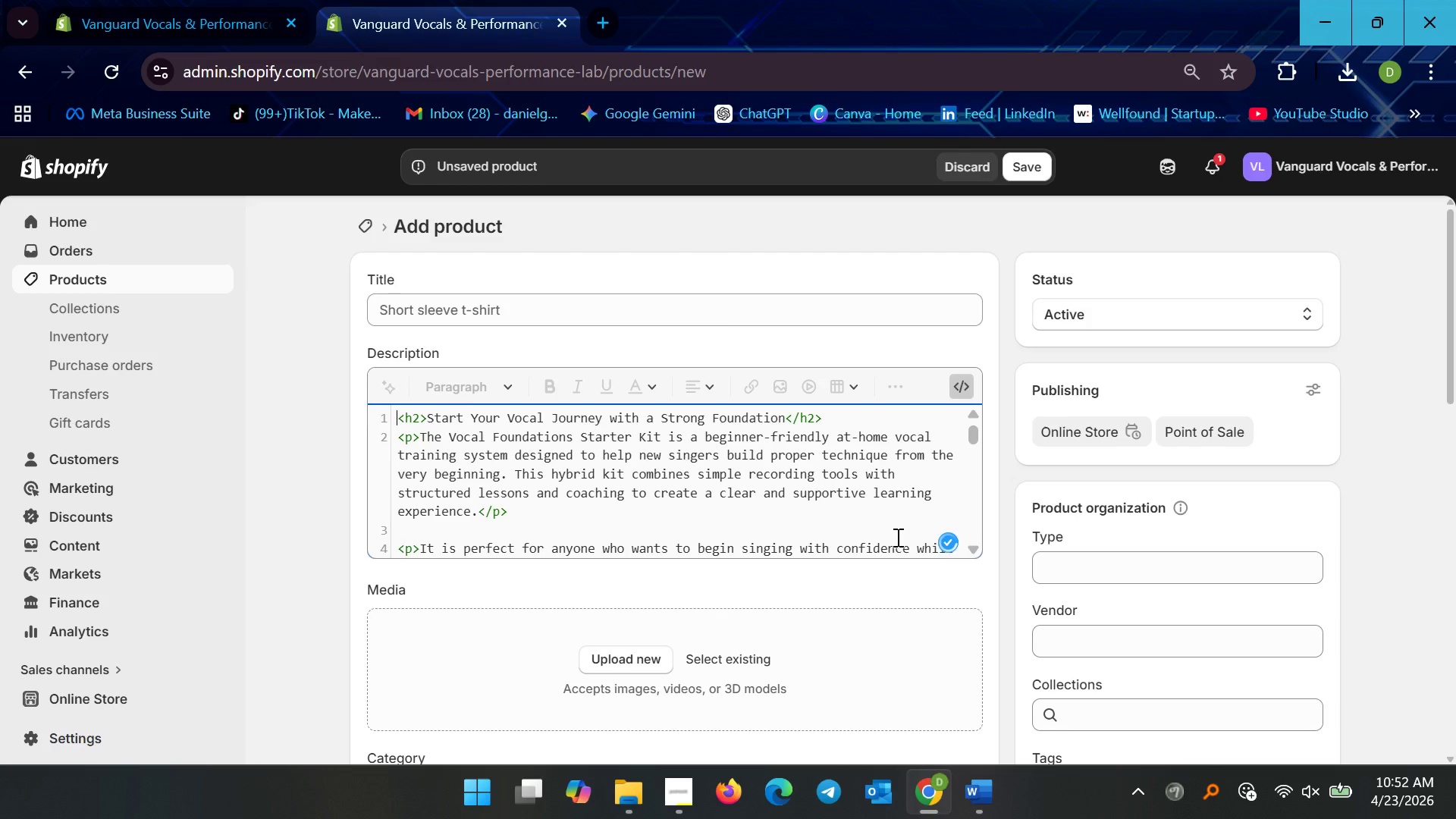 
scroll: coordinate [661, 497], scroll_direction: down, amount: 20.0
 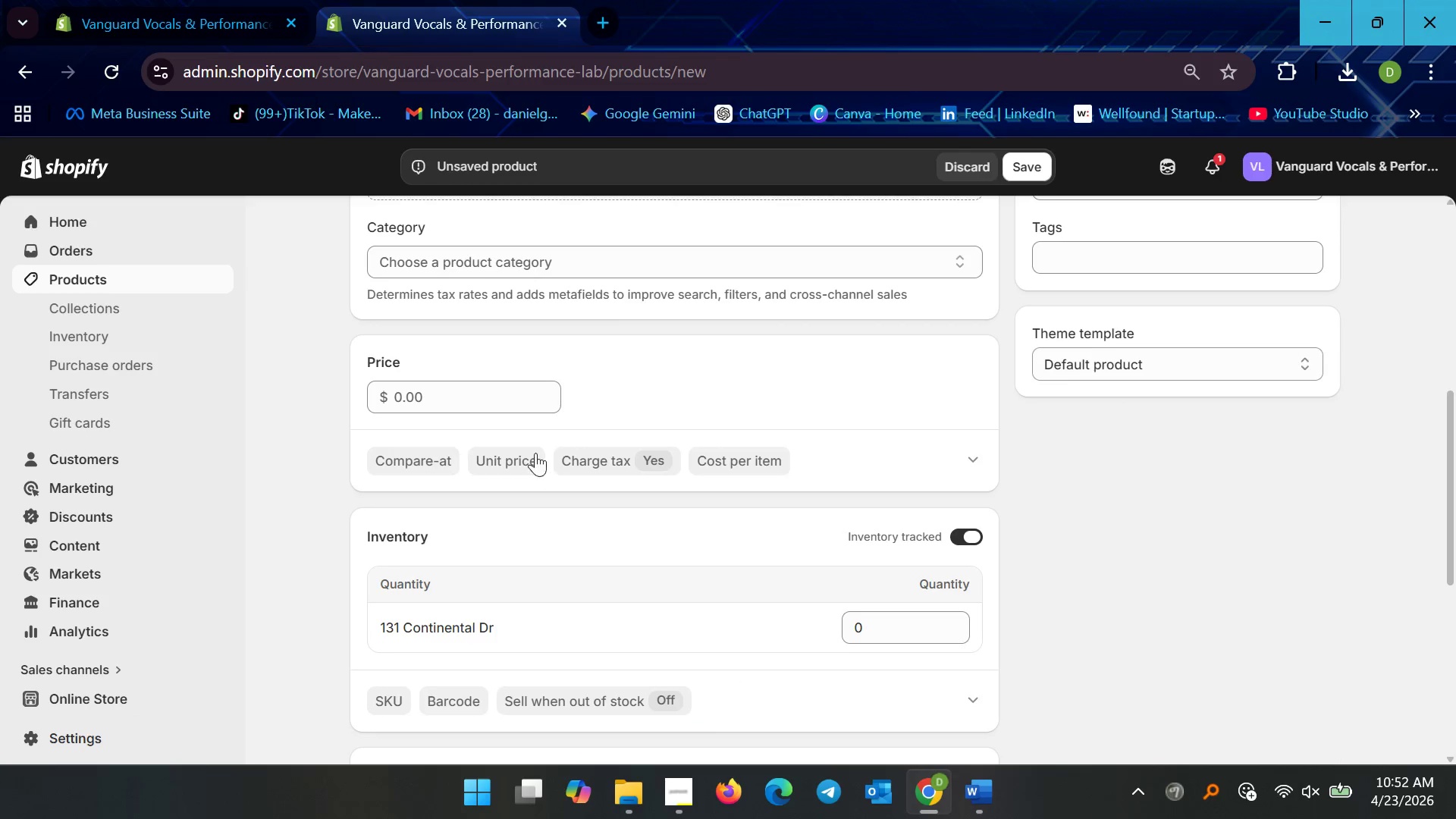 
scroll: coordinate [543, 447], scroll_direction: up, amount: 2.0
 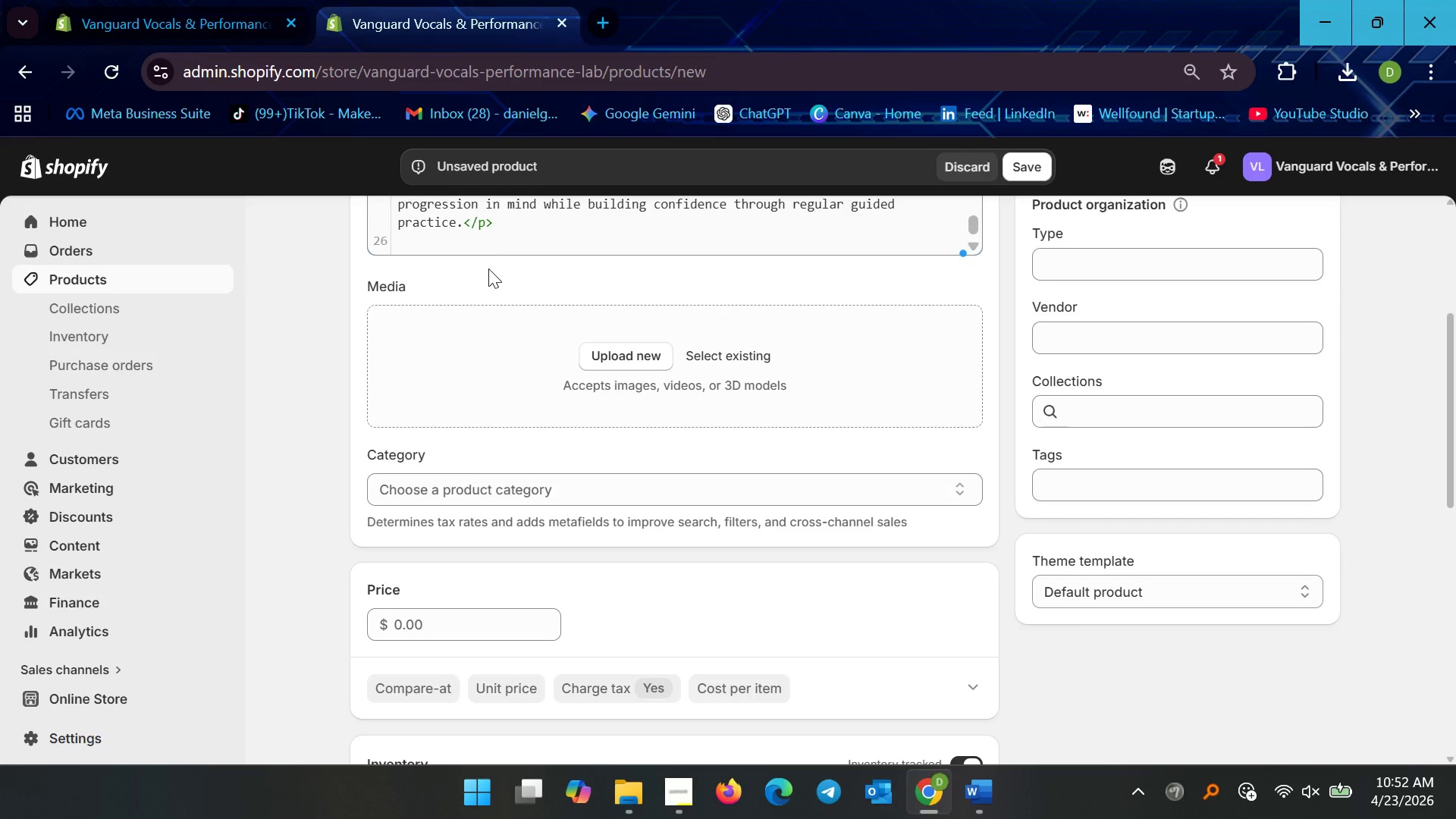 
left_click([494, 253])
 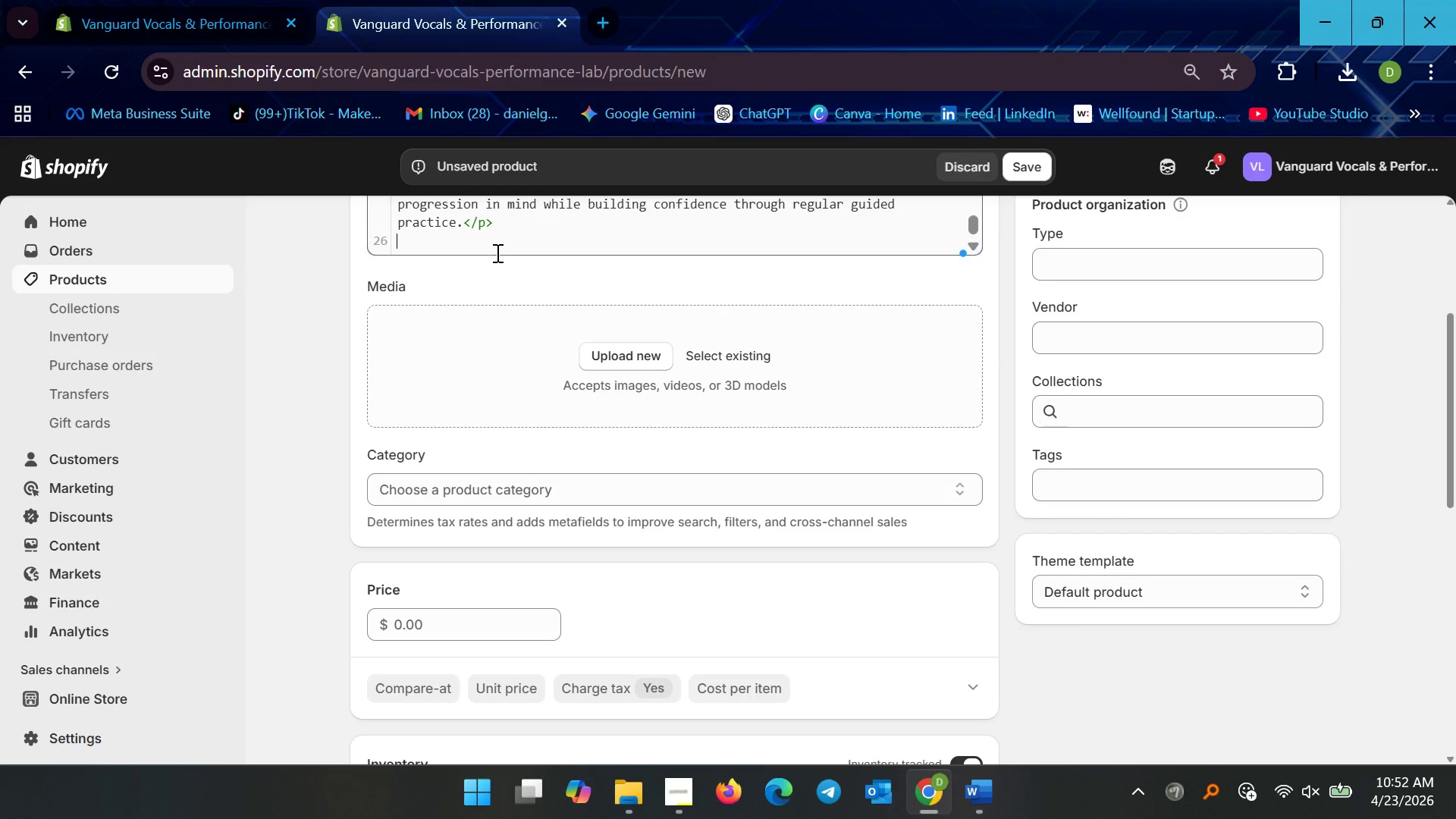 
key(Backspace)
 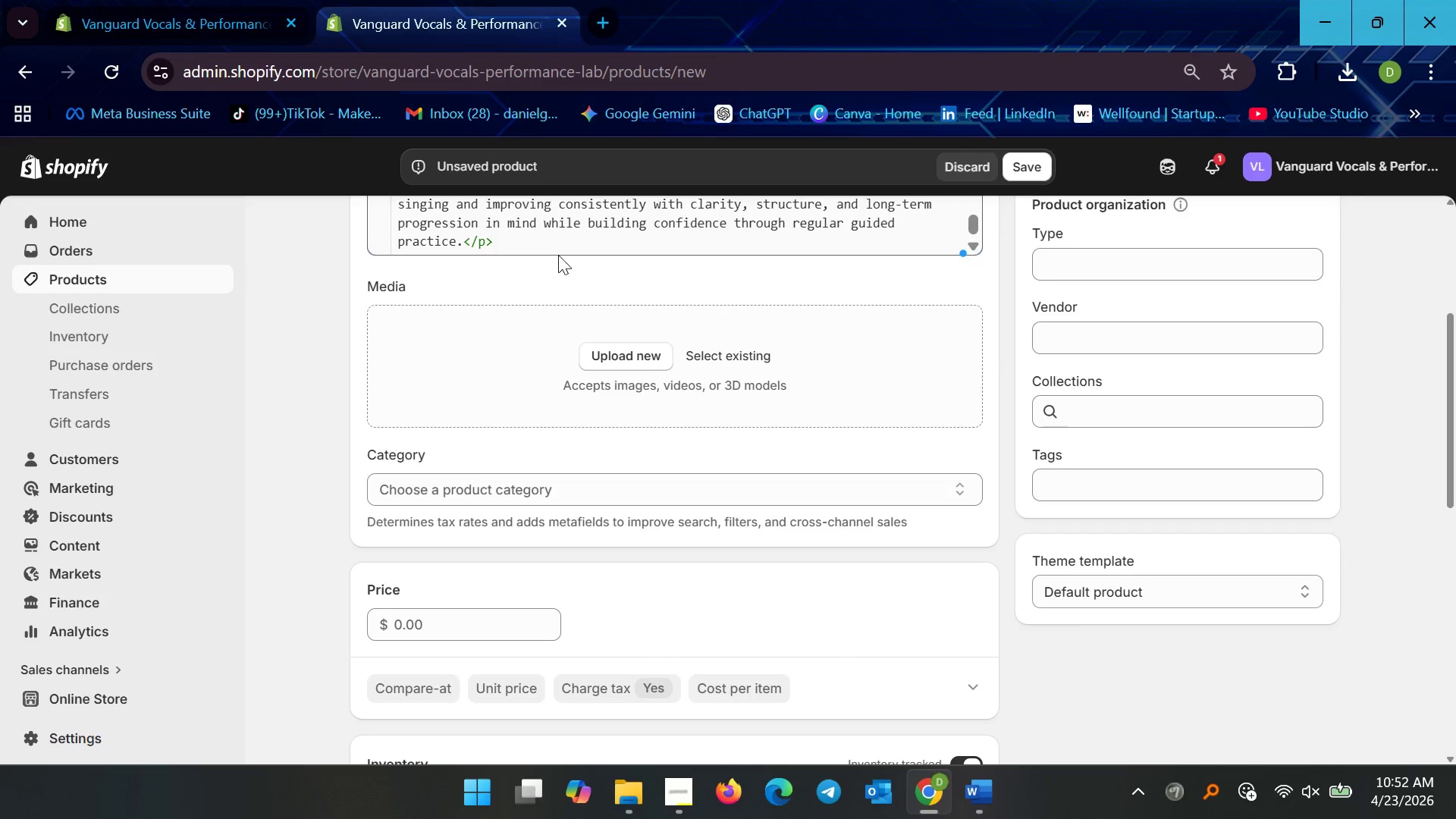 
scroll: coordinate [567, 290], scroll_direction: none, amount: 0.0
 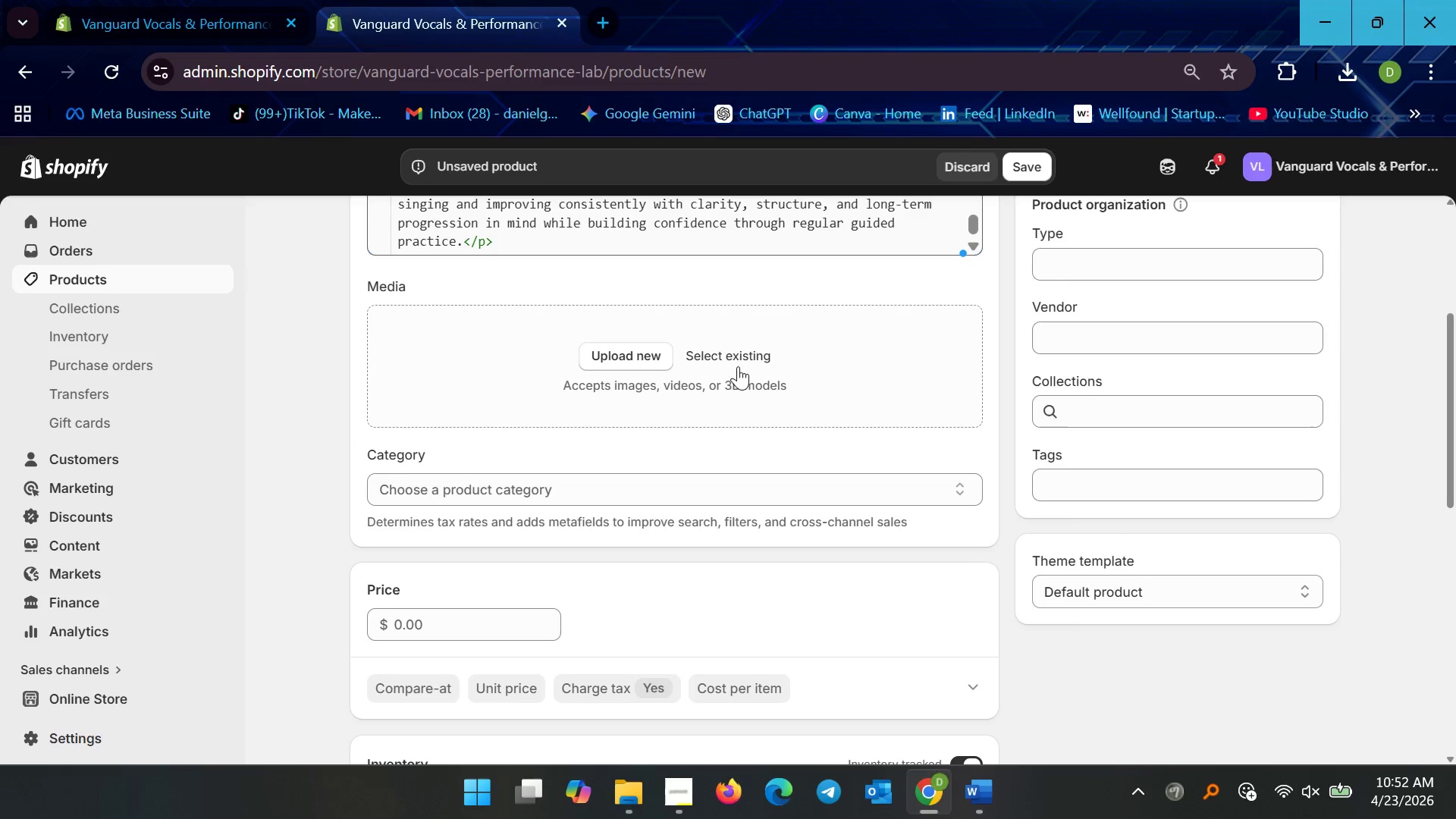 
left_click([738, 365])
 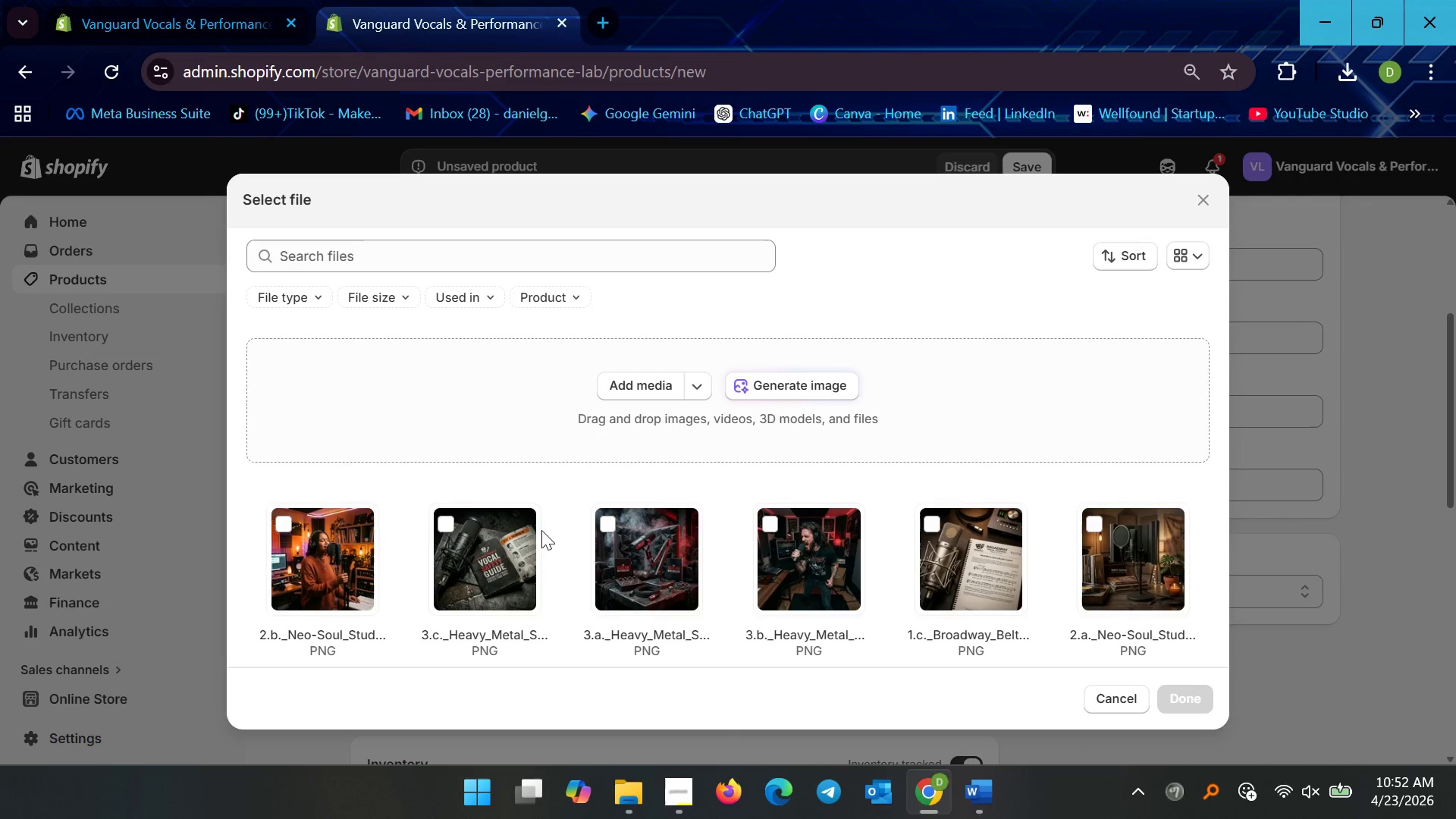 
scroll: coordinate [826, 532], scroll_direction: down, amount: 11.0
 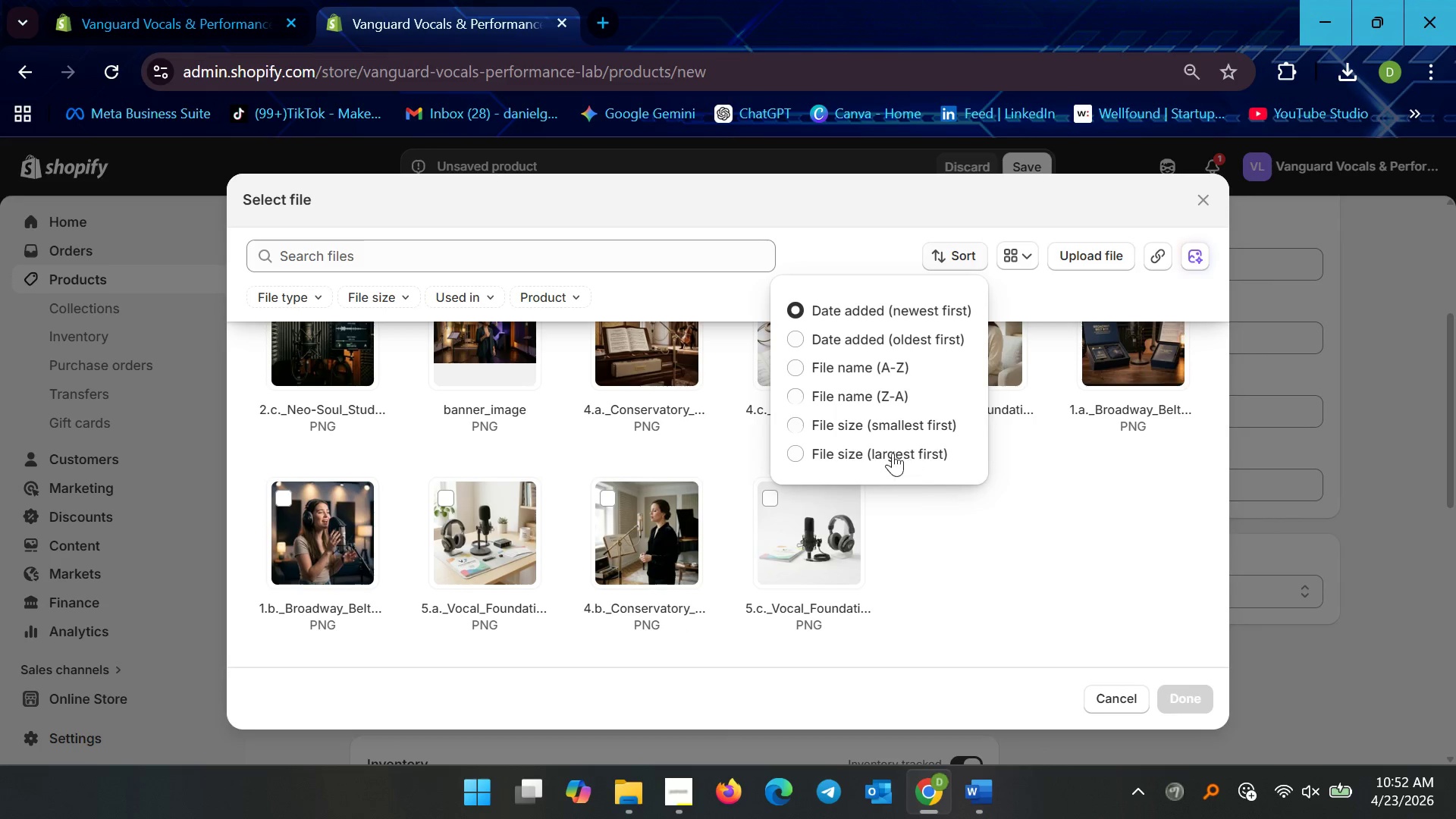 
left_click([864, 366])
 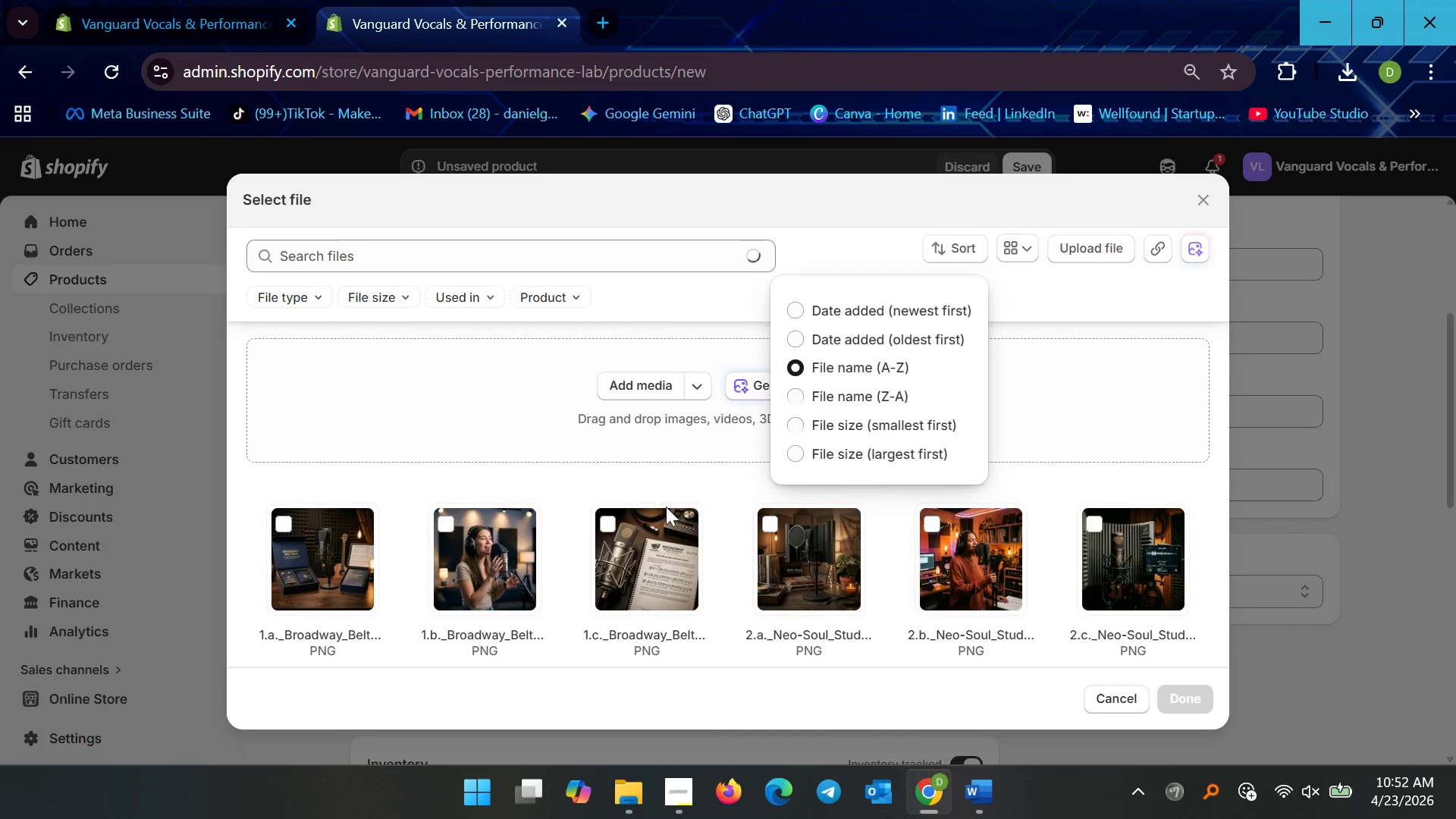 
scroll: coordinate [589, 530], scroll_direction: down, amount: 10.0
 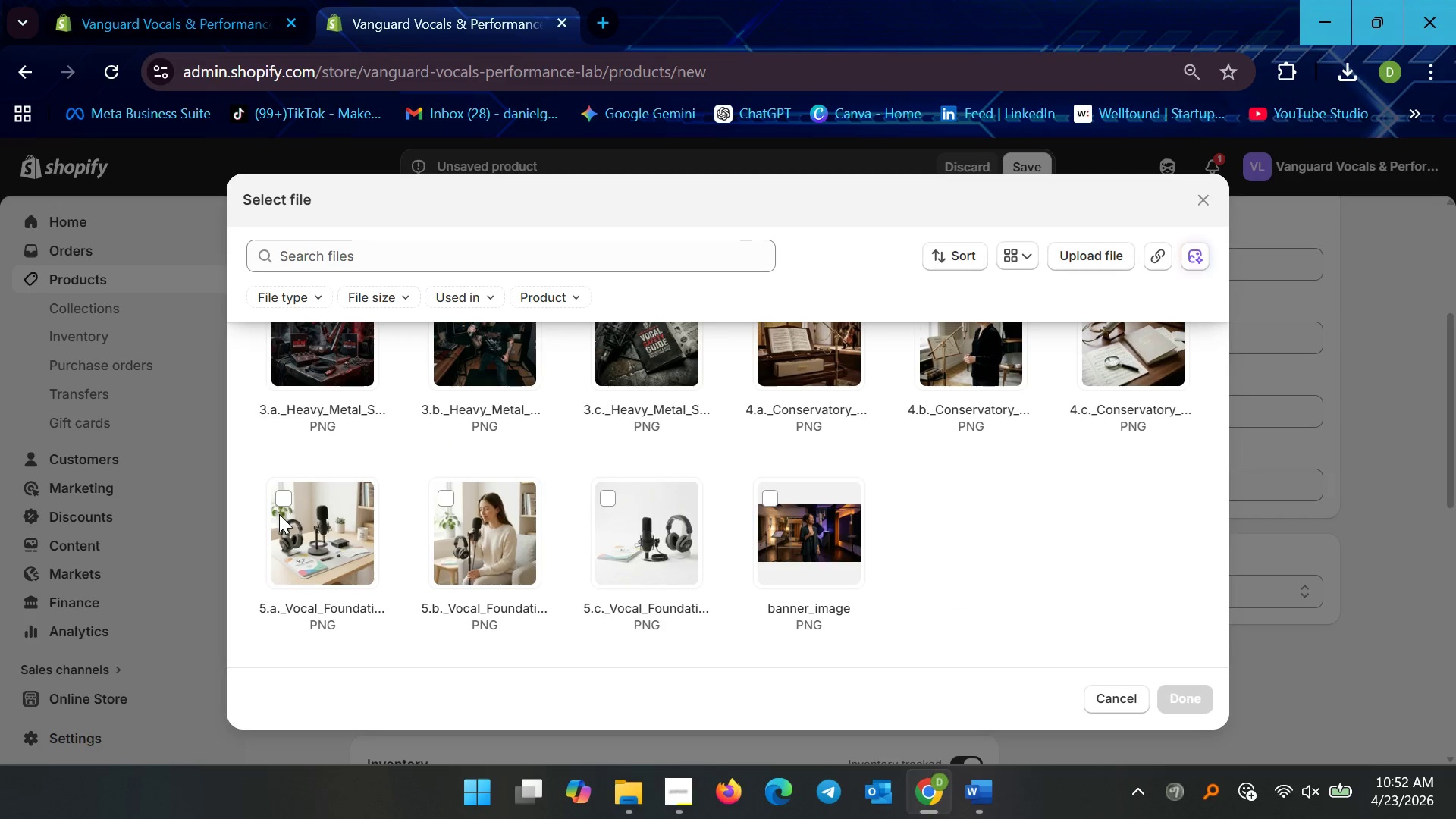 
left_click([277, 503])
 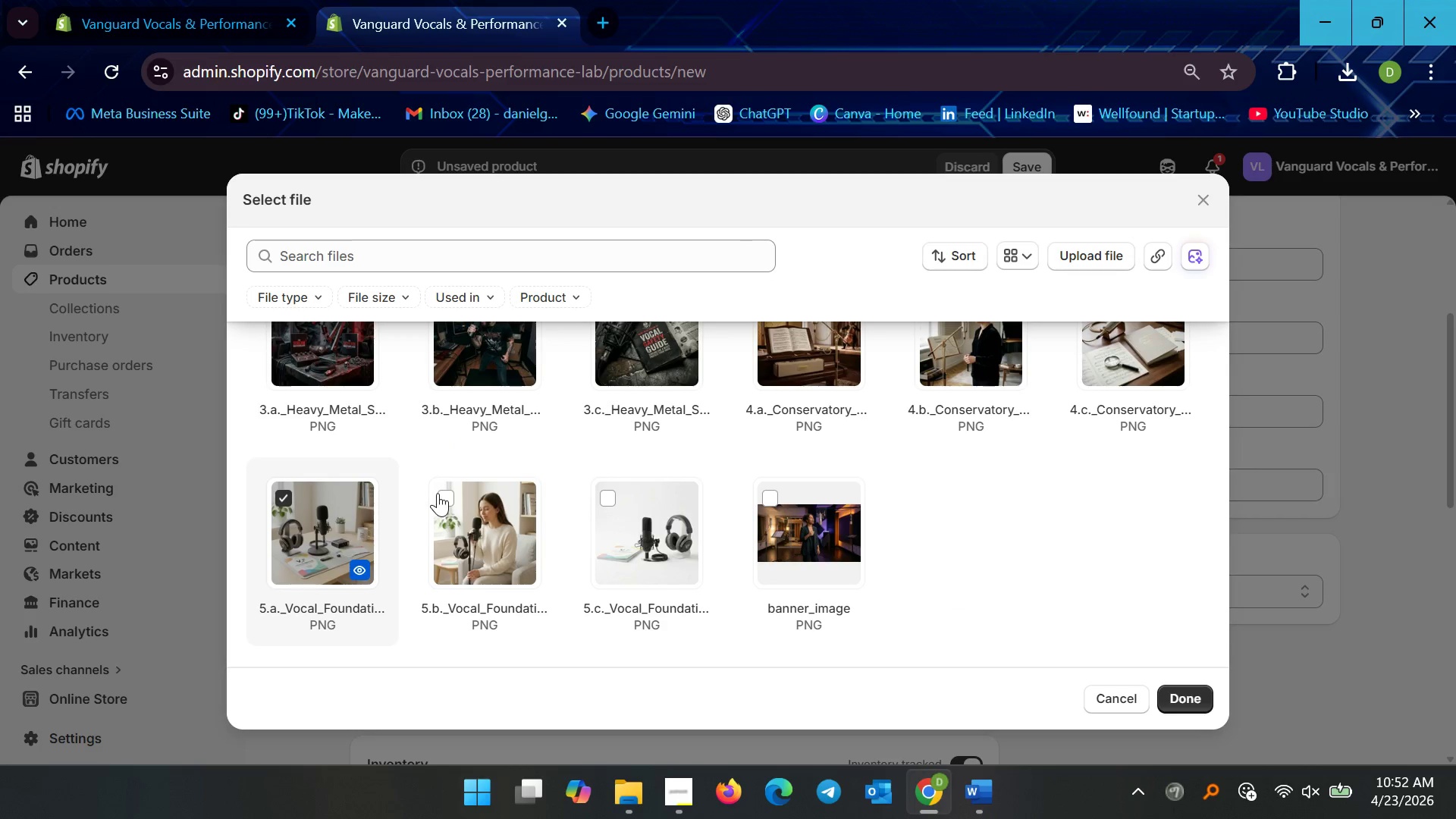 
left_click([438, 492])
 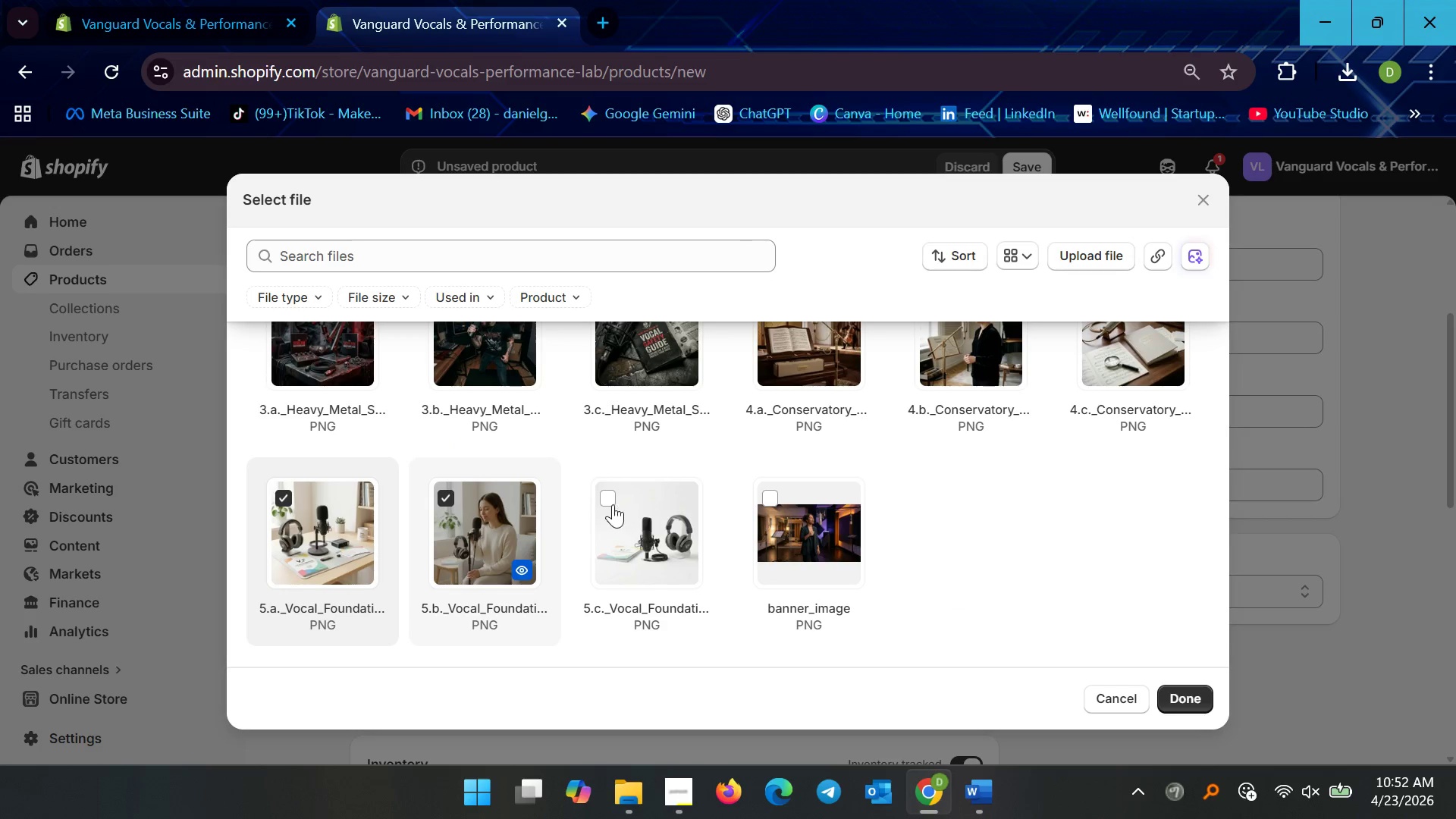 
left_click([610, 499])
 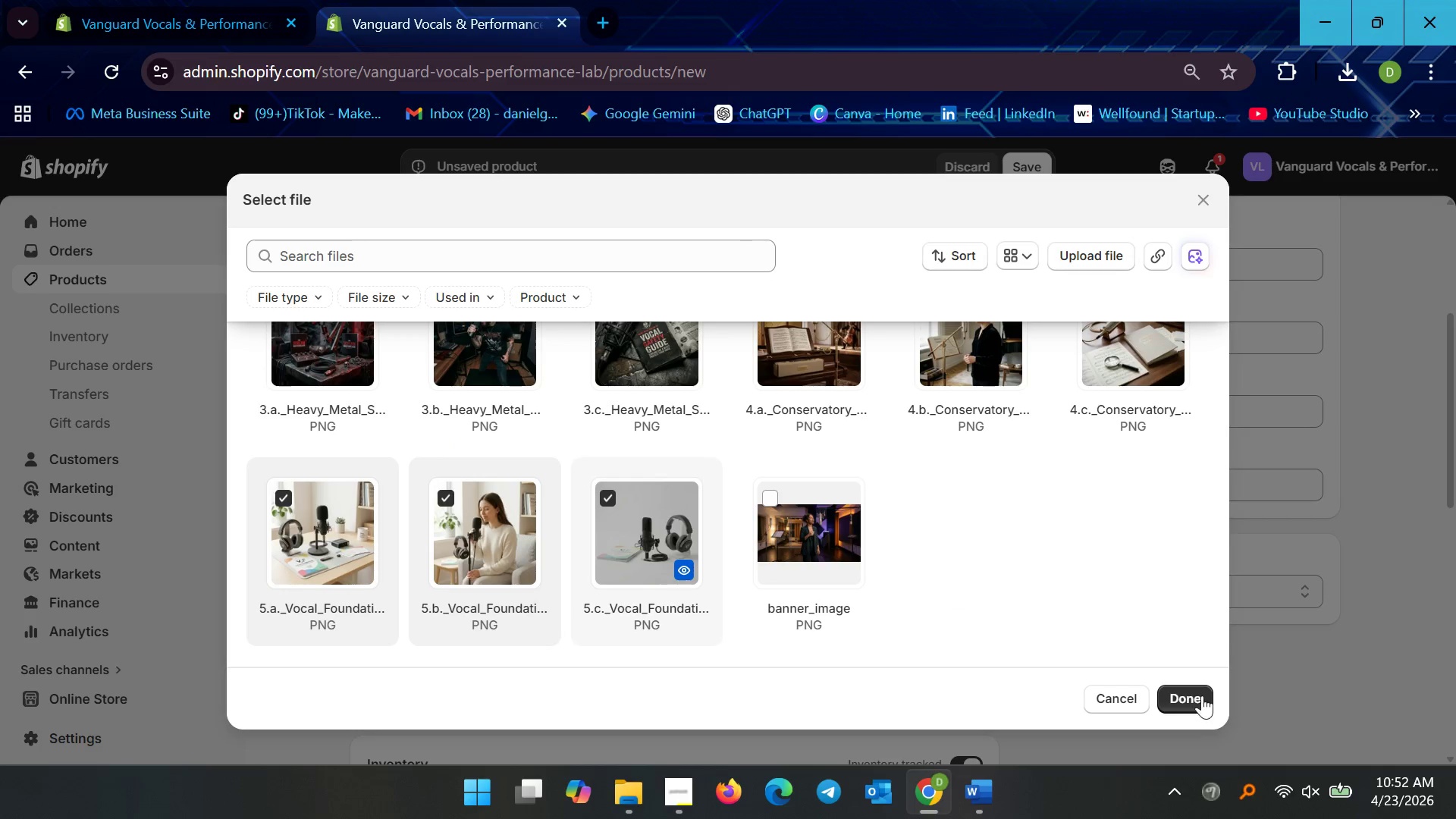 
left_click([1201, 695])
 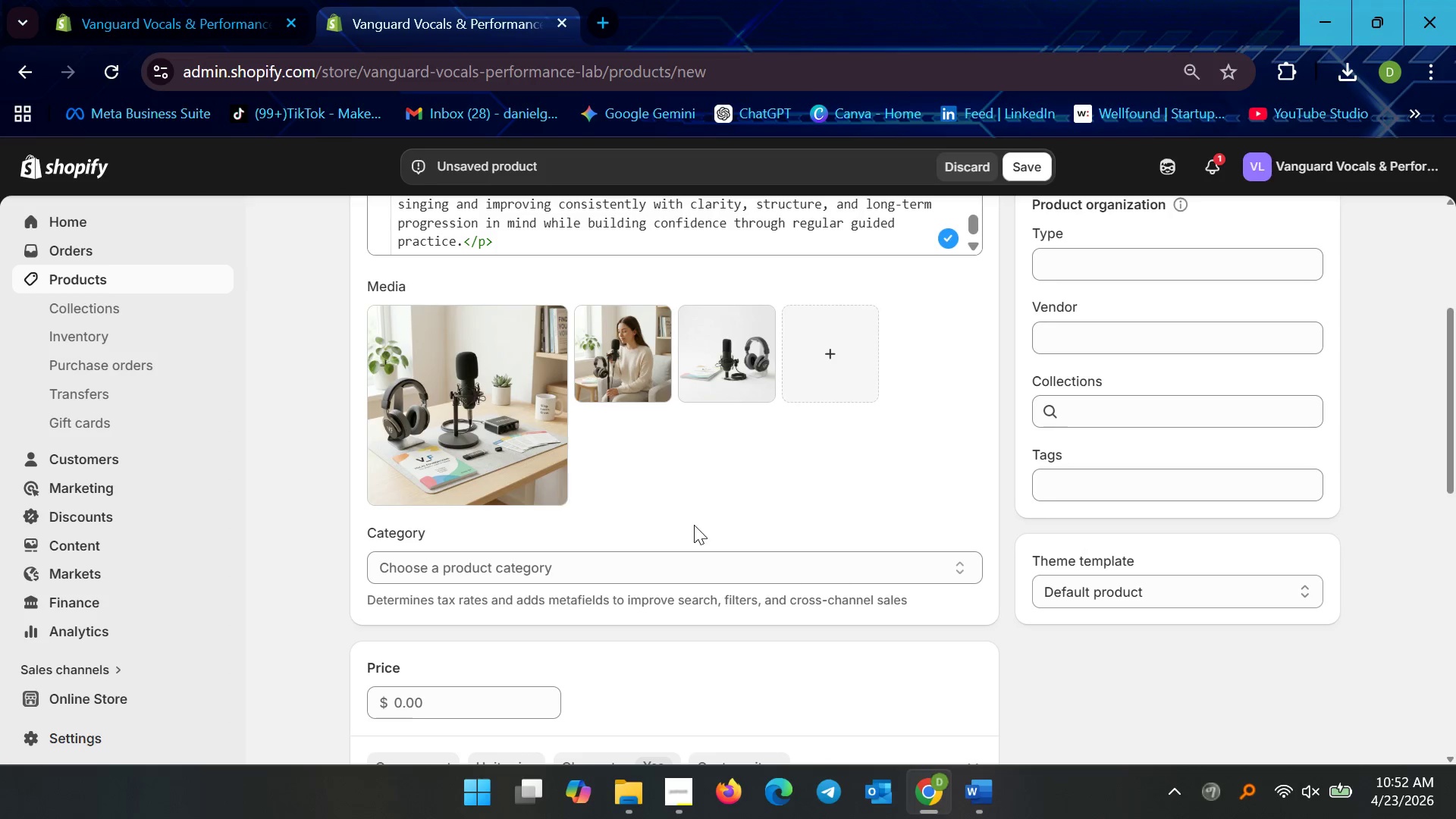 
scroll: coordinate [686, 511], scroll_direction: up, amount: 4.0
 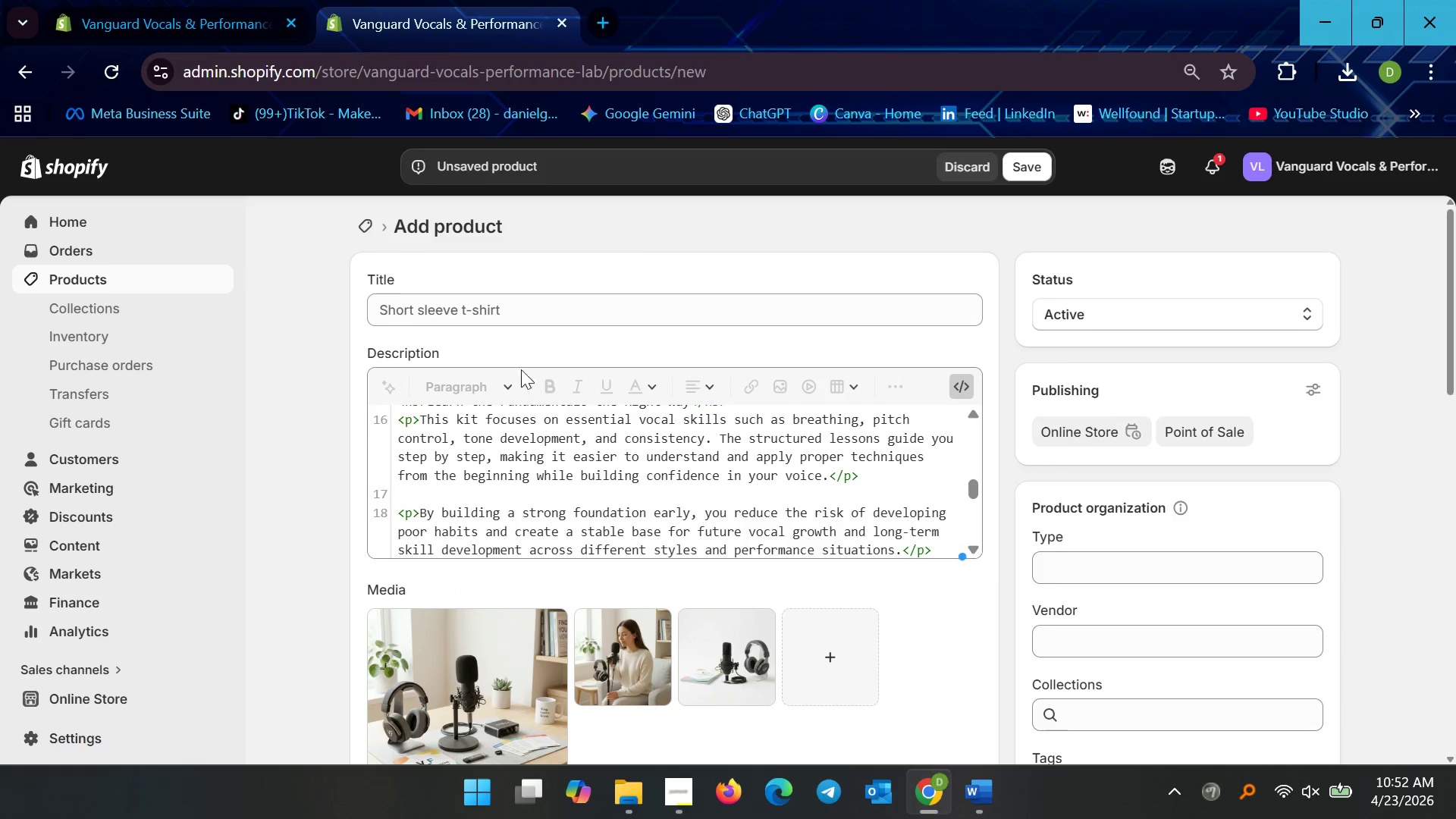 
left_click([494, 312])
 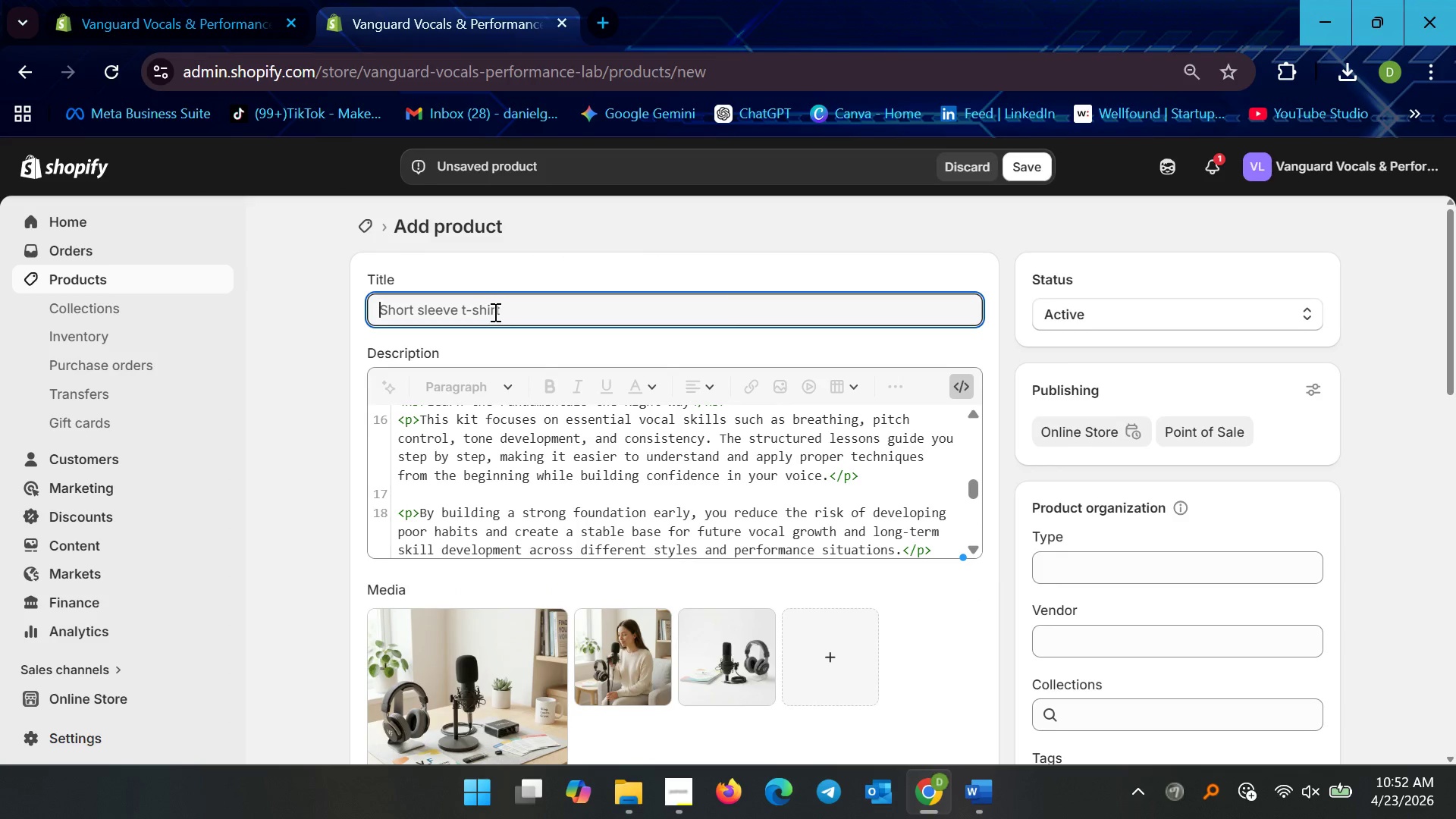 
key(Control+V)
 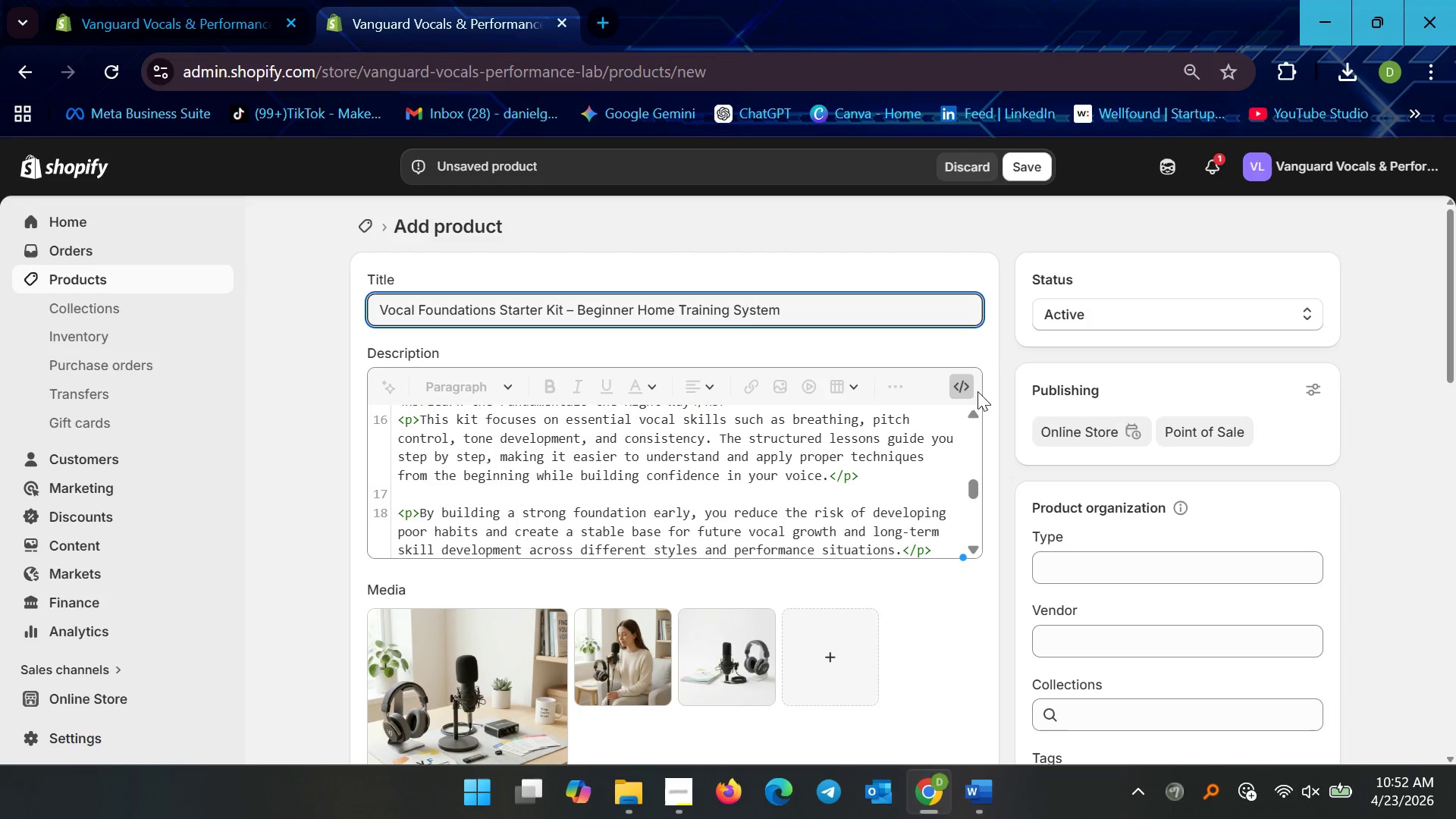 
left_click([961, 384])
 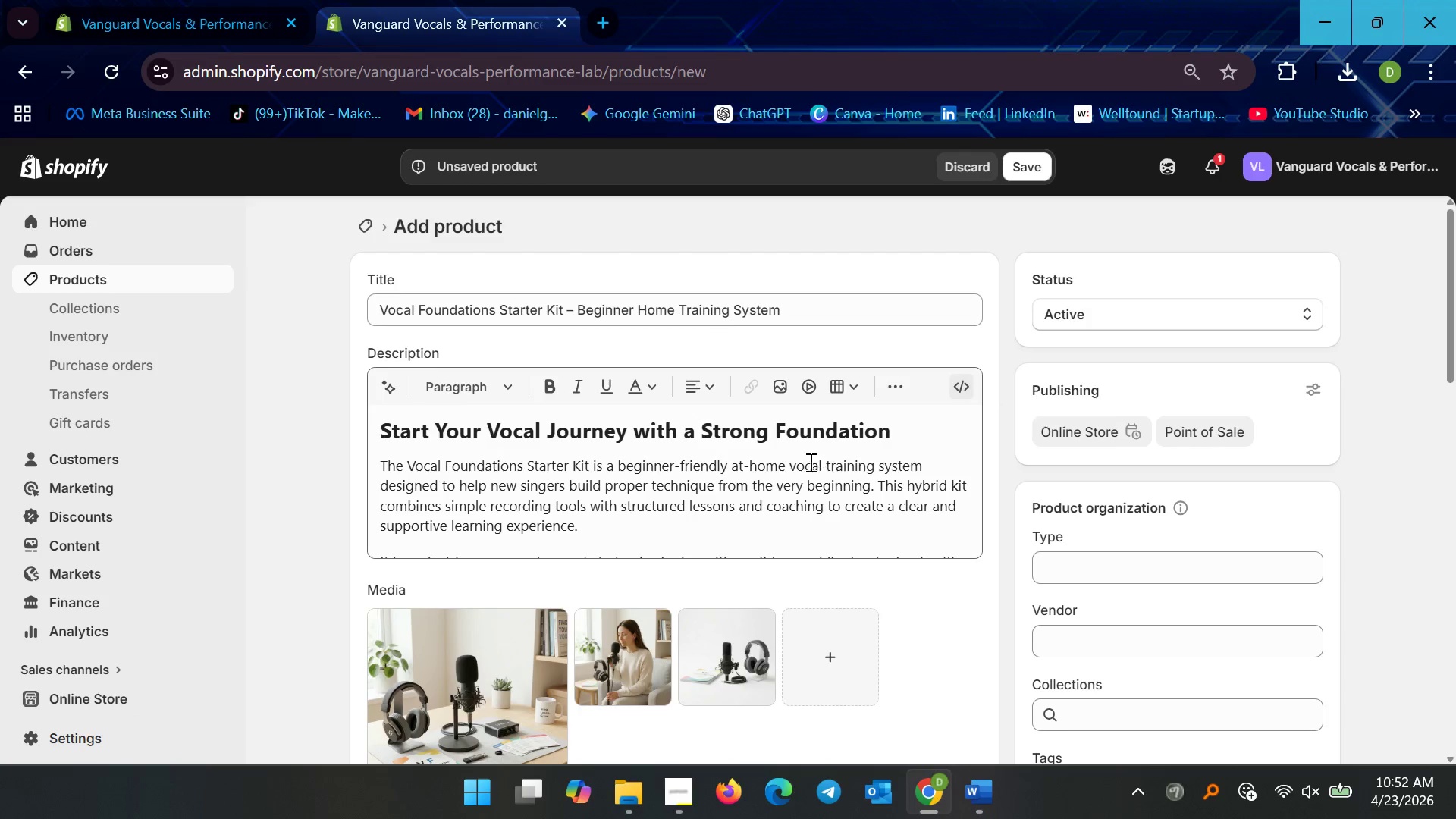 
left_click_drag(start_coordinate=[805, 466], to_coordinate=[800, 466])
 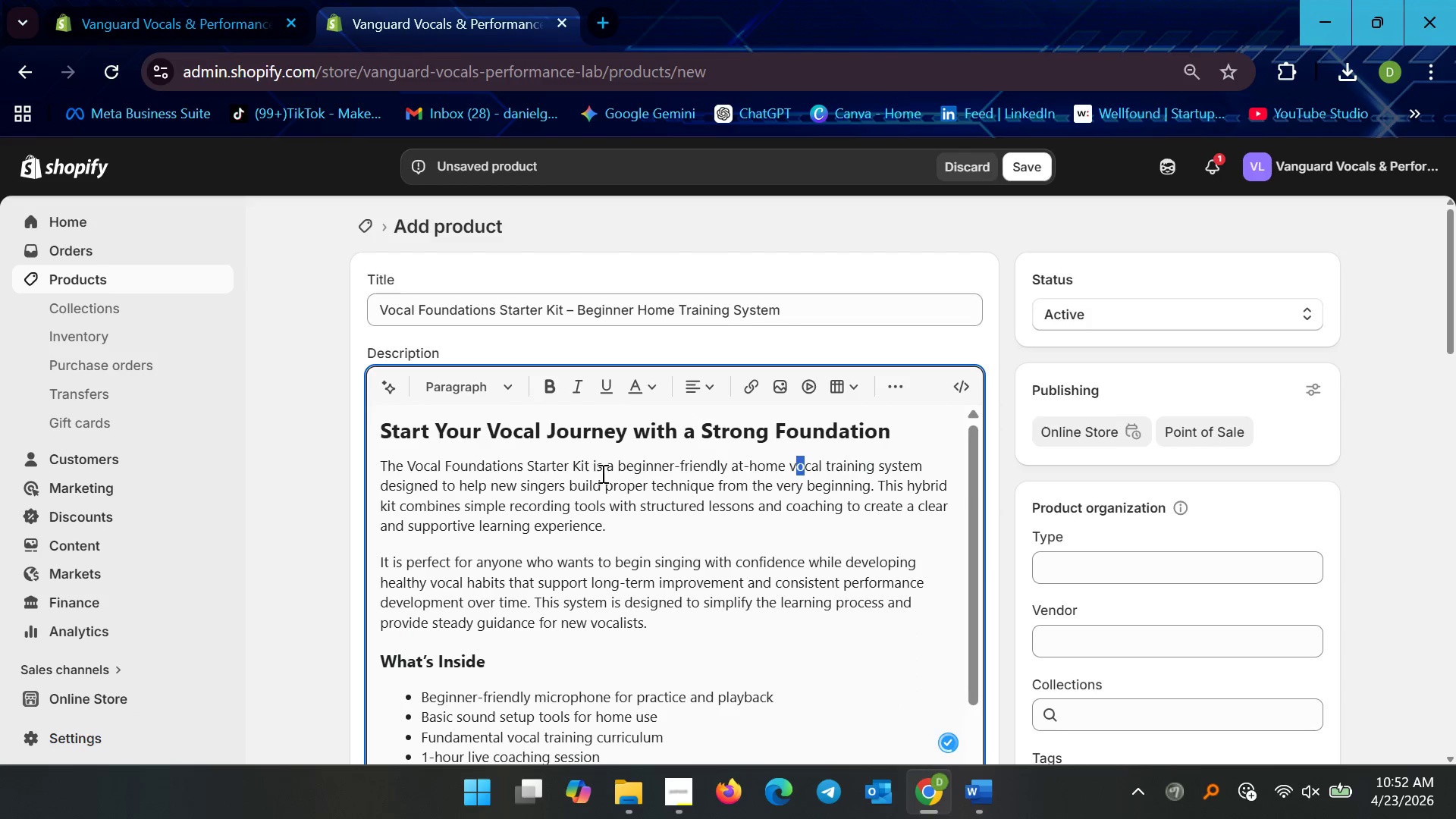 
left_click([629, 510])
 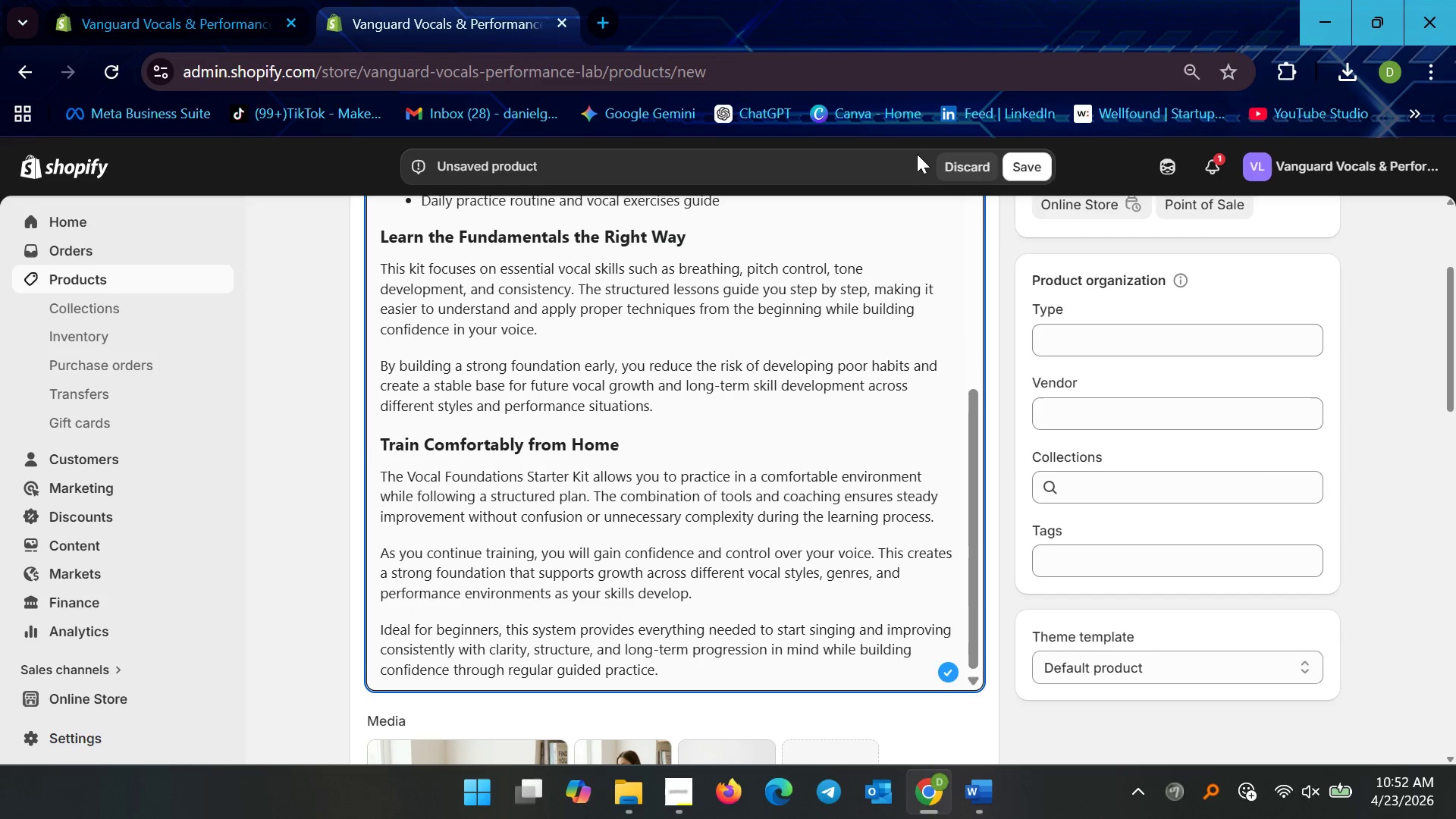 
scroll: coordinate [624, 510], scroll_direction: down, amount: 7.0
 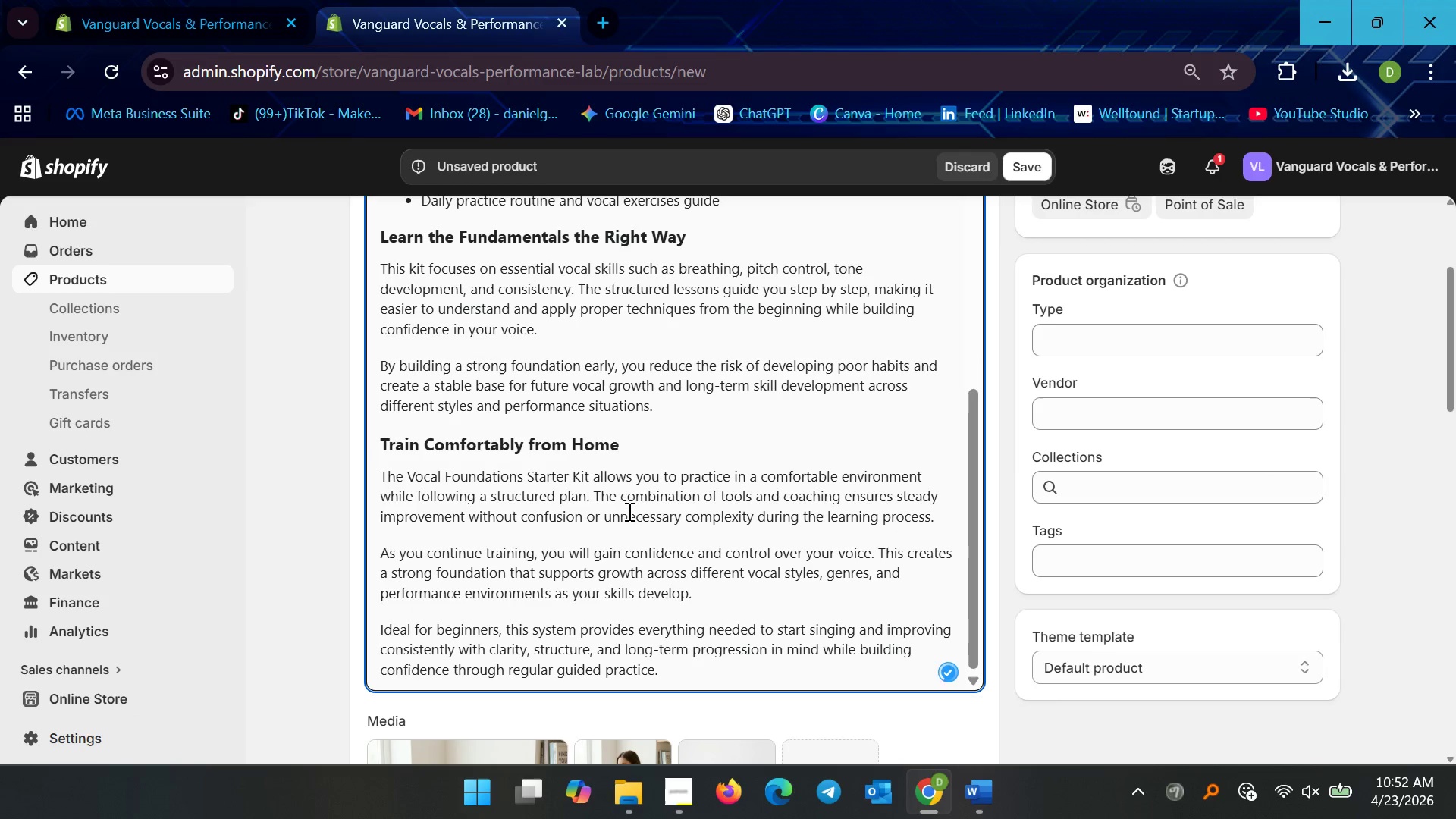 
left_click([1031, 163])
 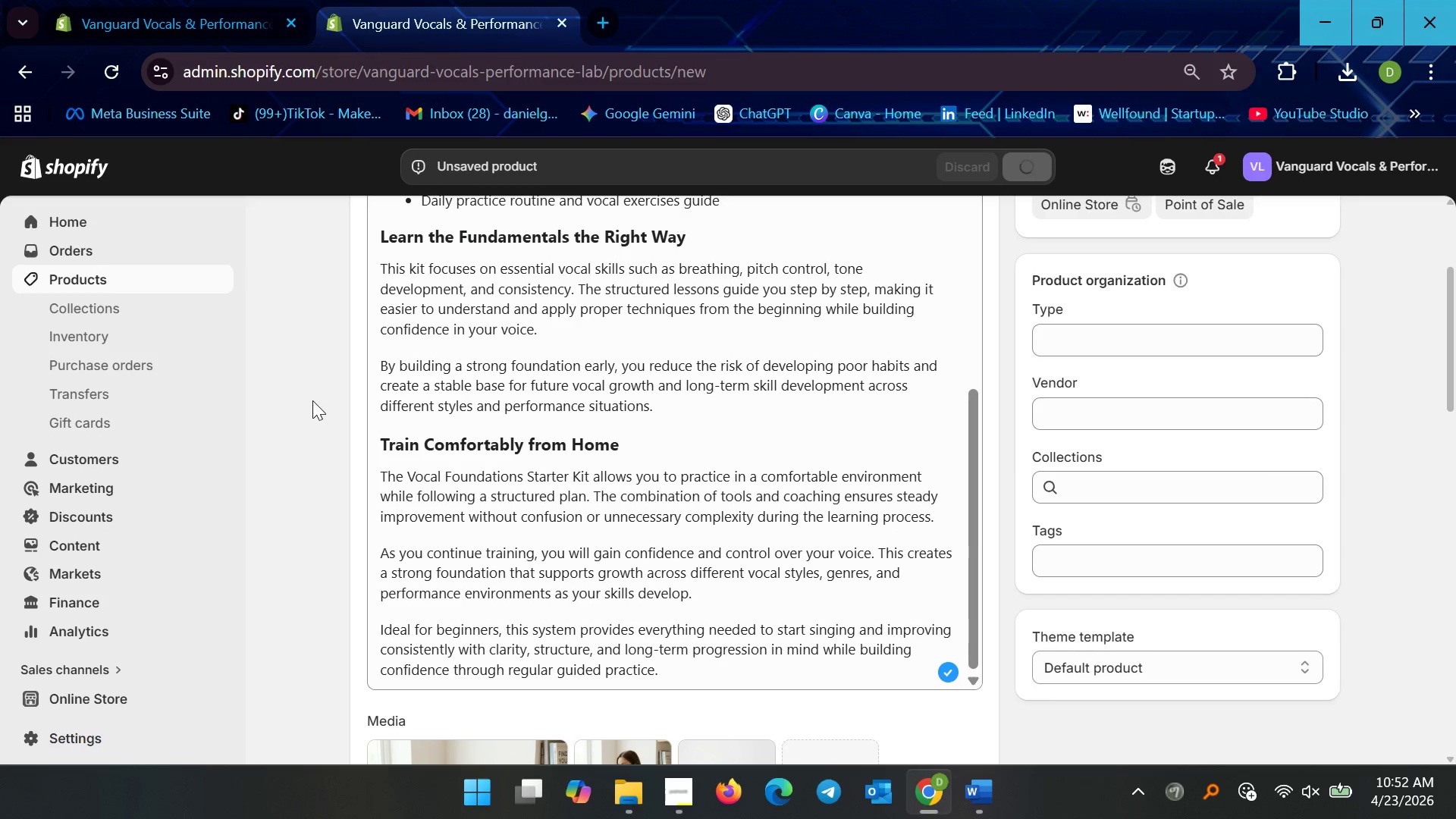 
scroll: coordinate [314, 397], scroll_direction: up, amount: 5.0
 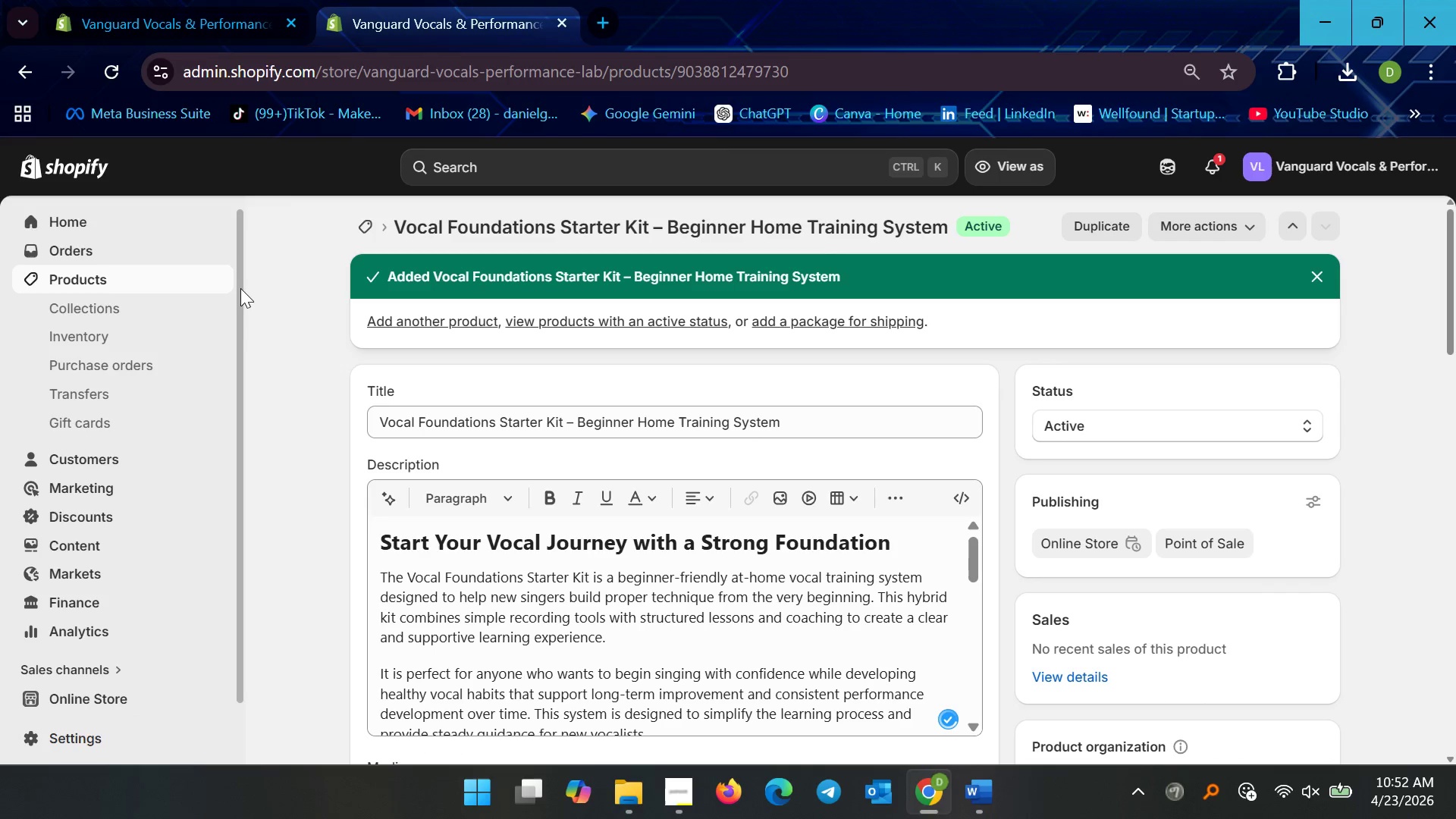 
wait(9.62)
 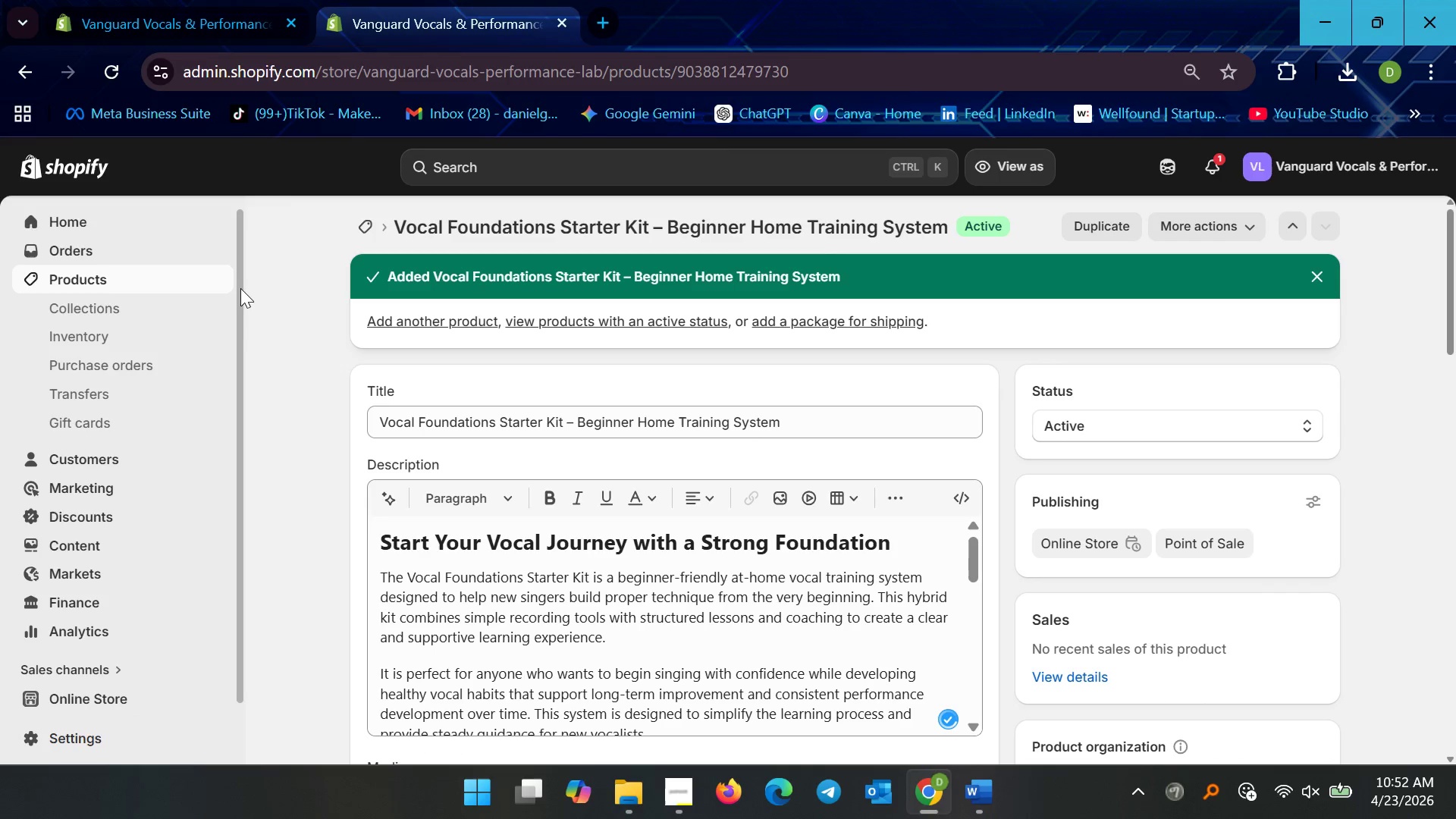 
left_click([121, 289])
 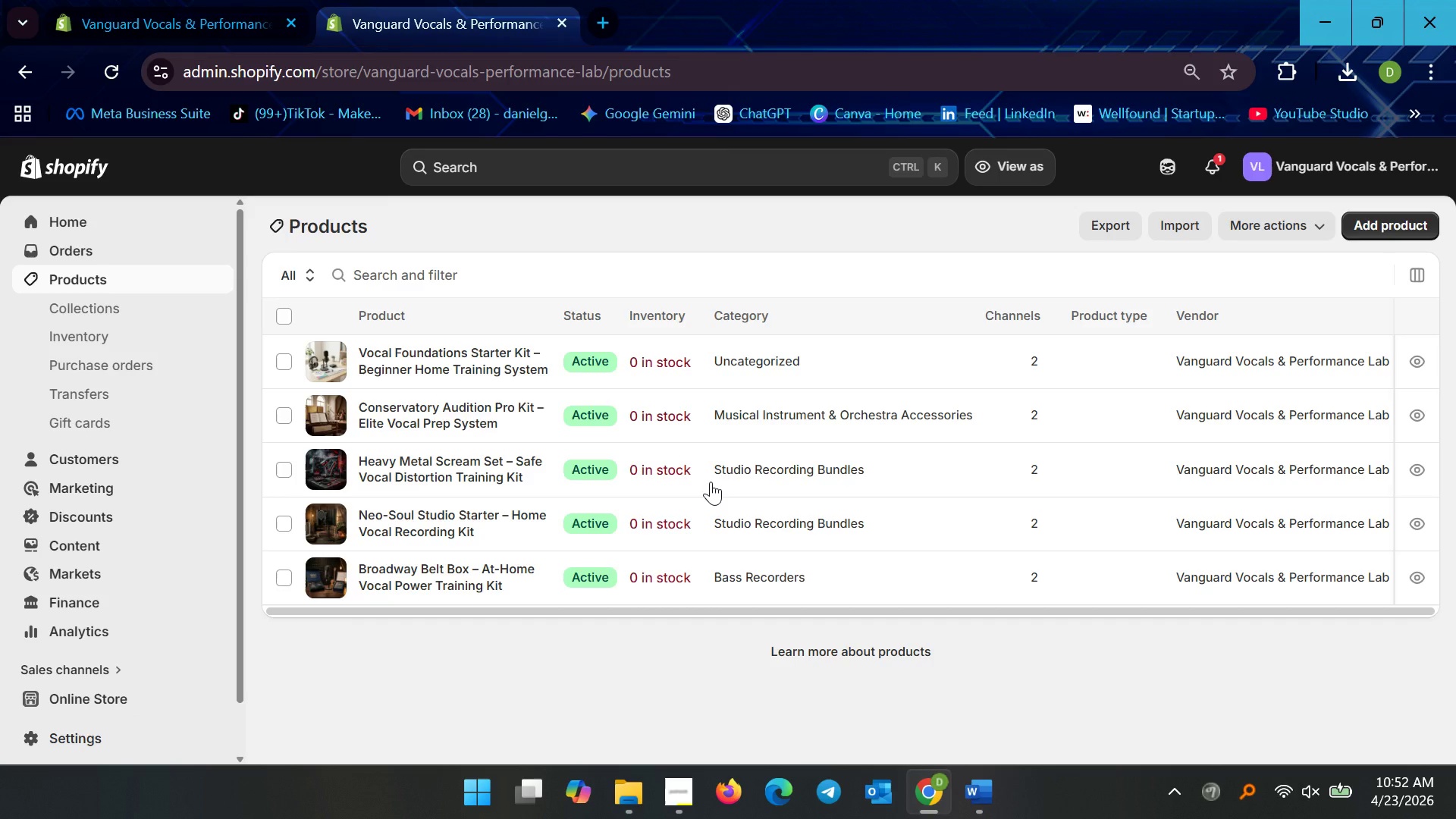 
wait(10.0)
 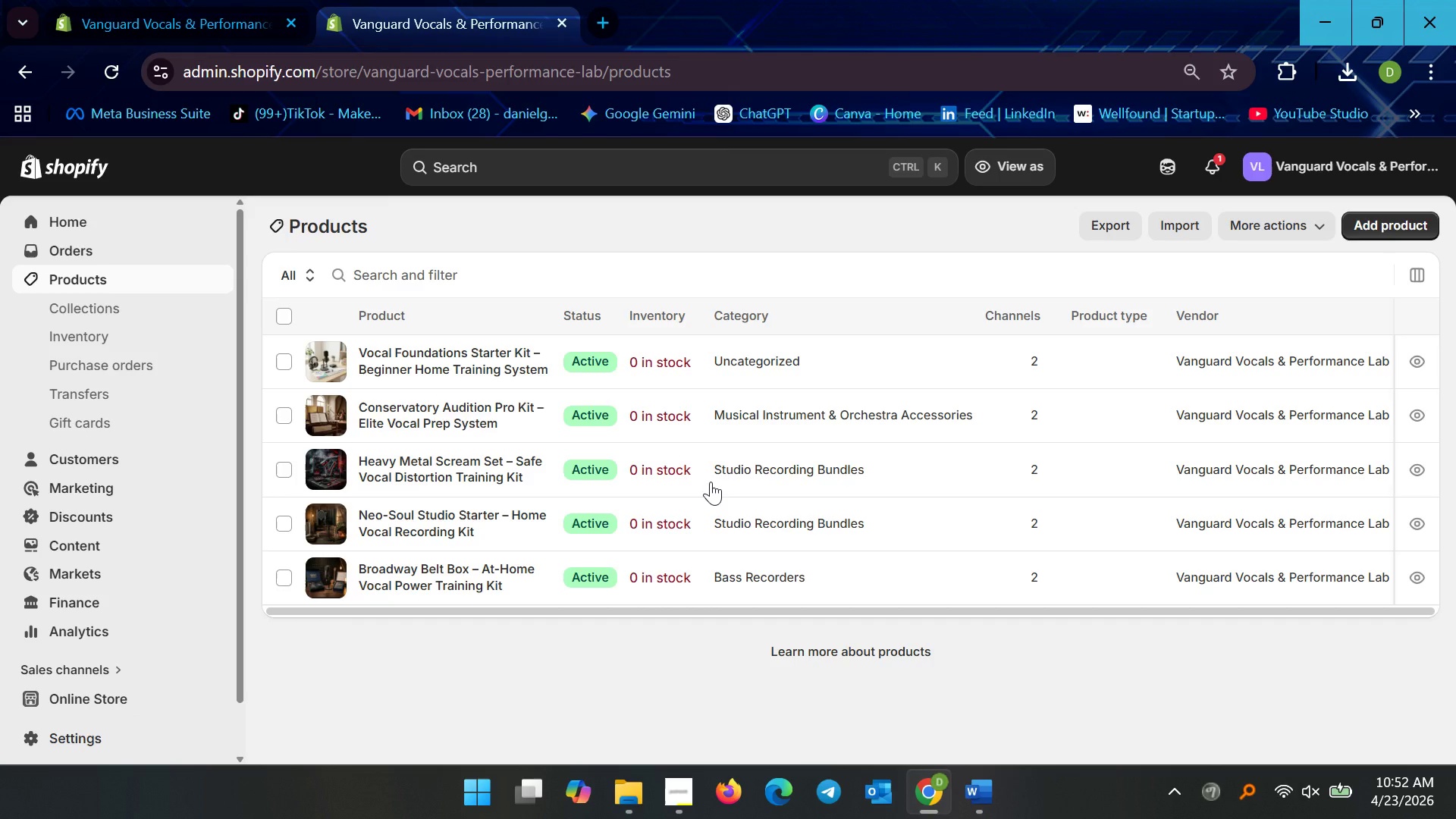 
left_click([461, 570])
 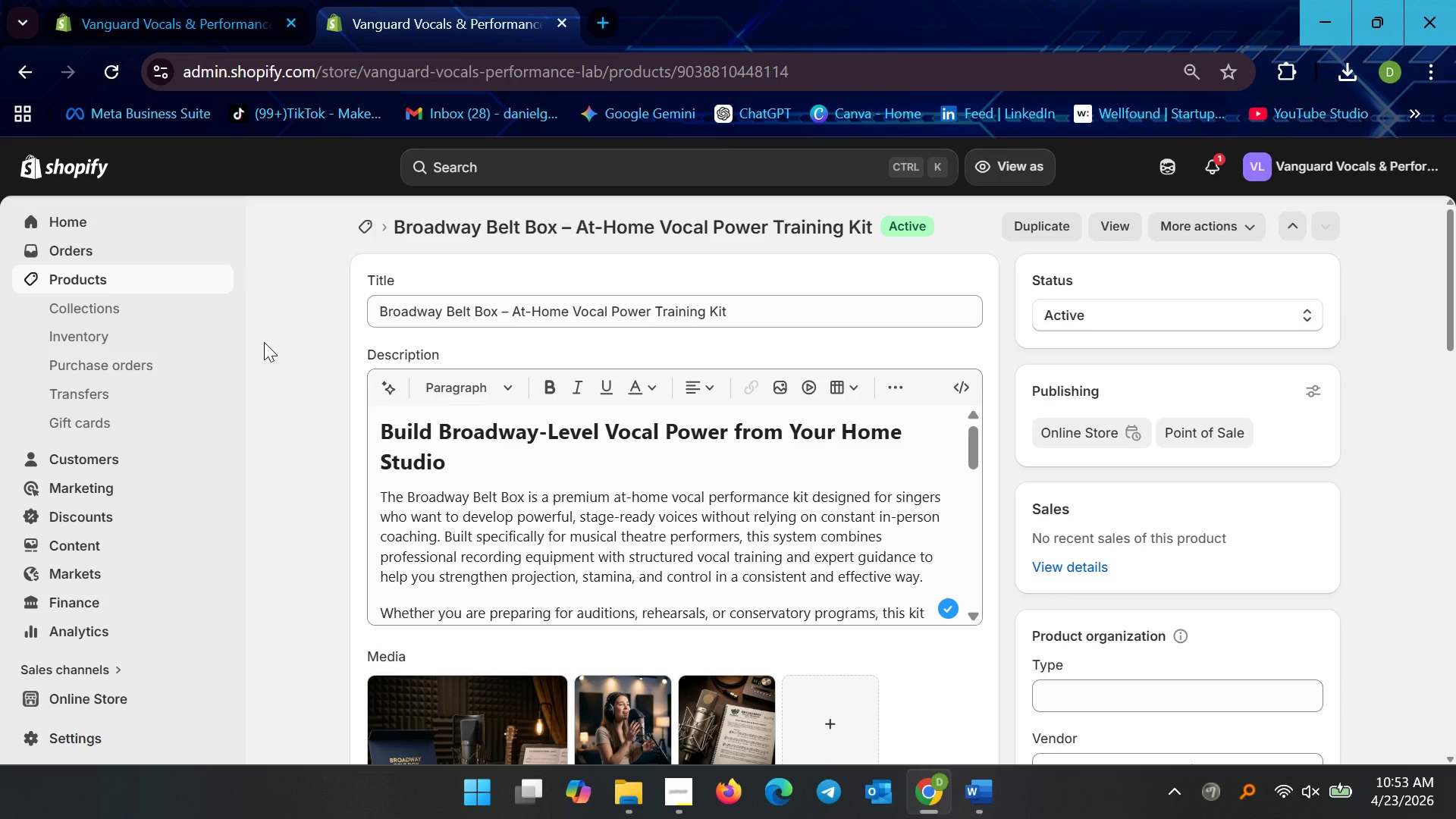 
wait(6.61)
 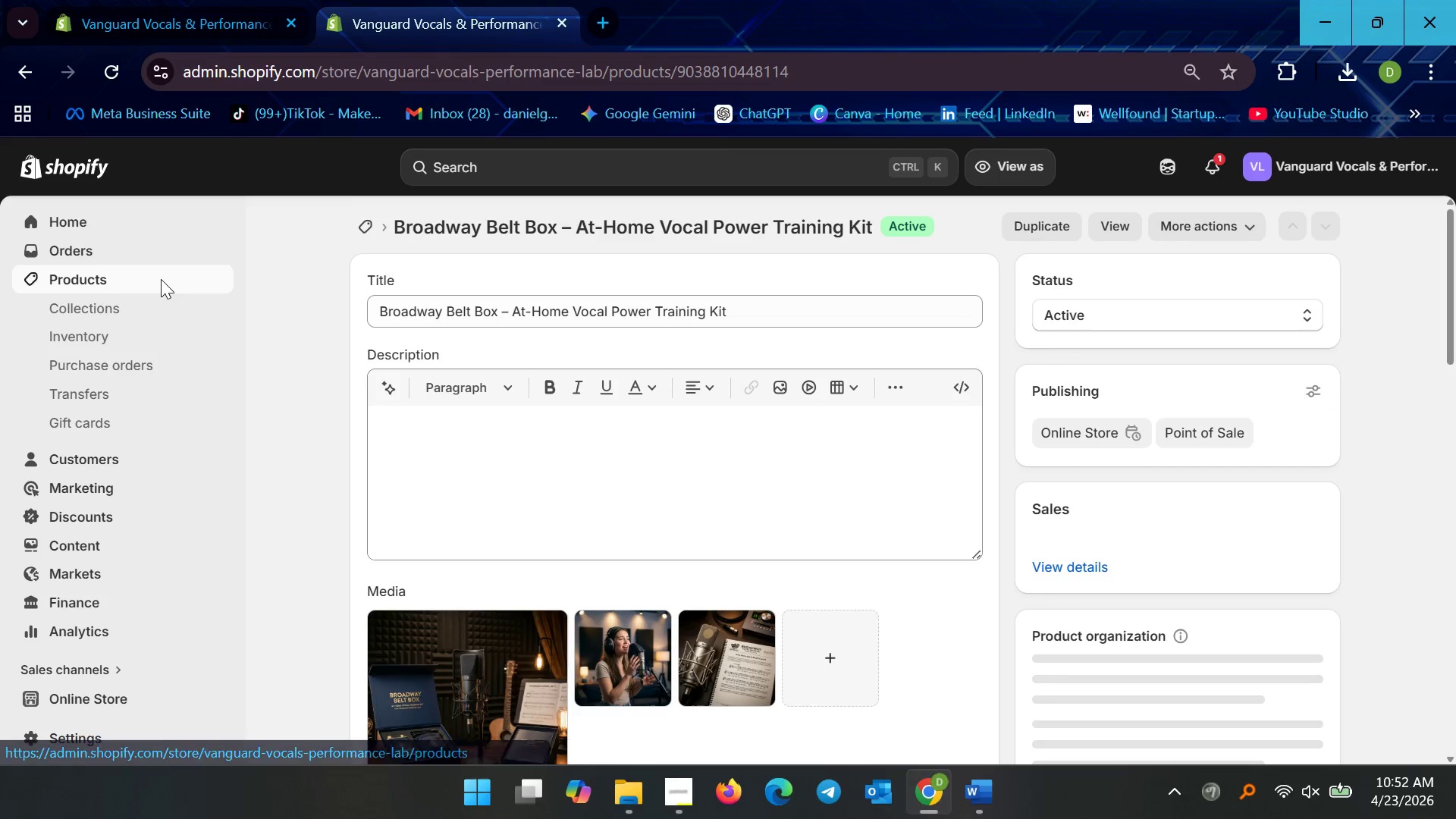 
scroll: coordinate [1112, 621], scroll_direction: down, amount: 3.0
 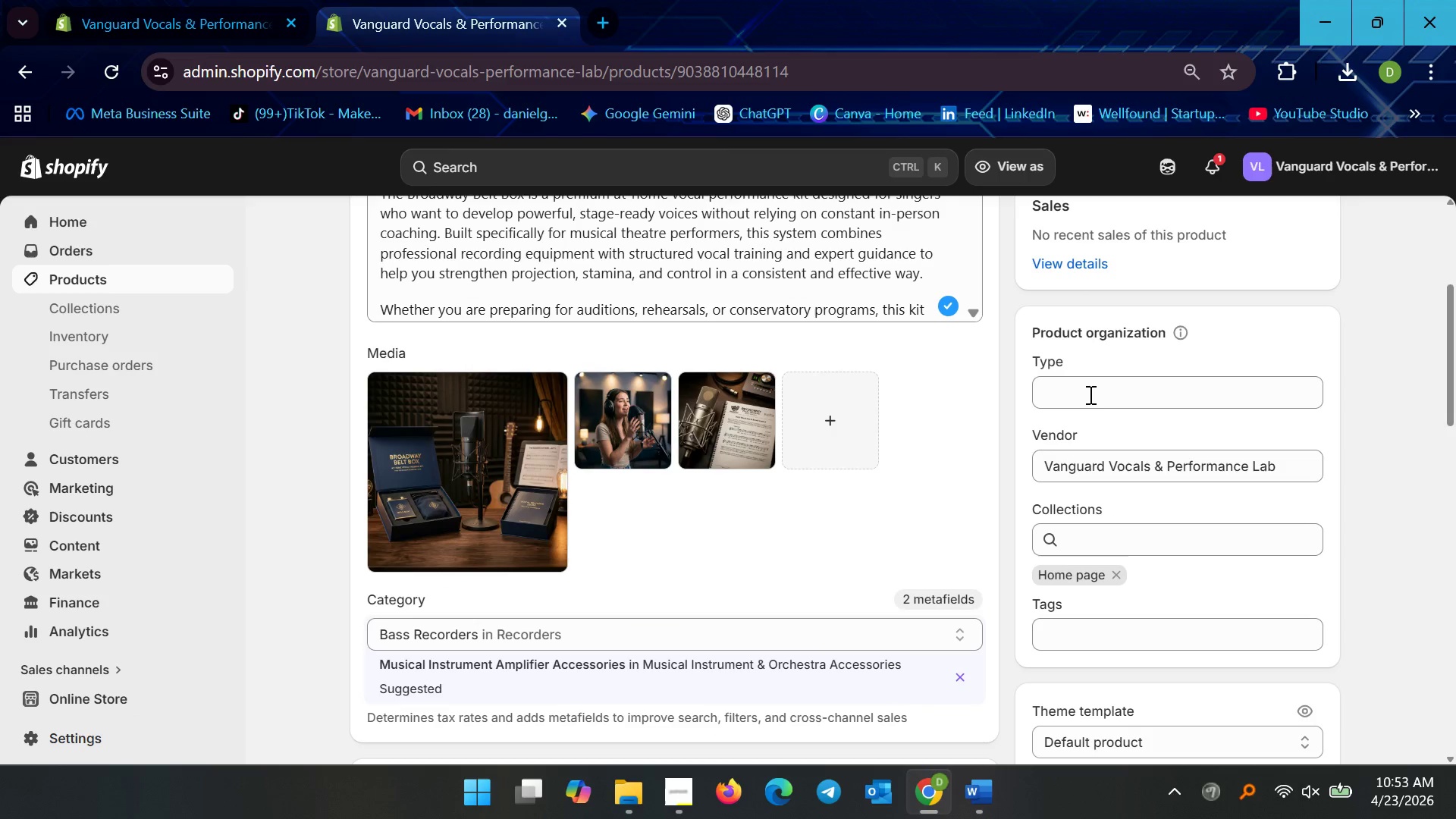 
left_click([1086, 408])
 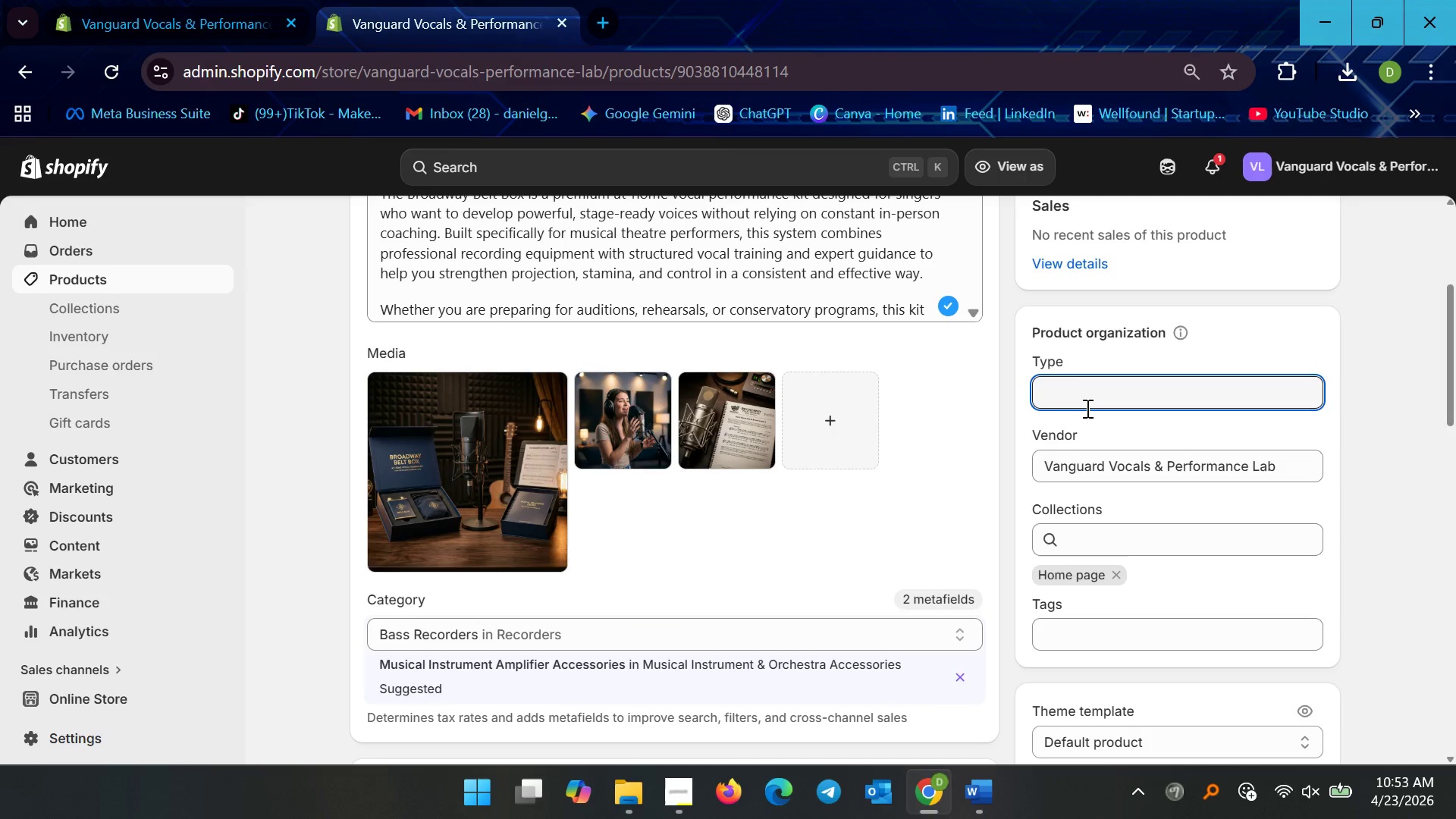 
type(Vocal Training Kit)
 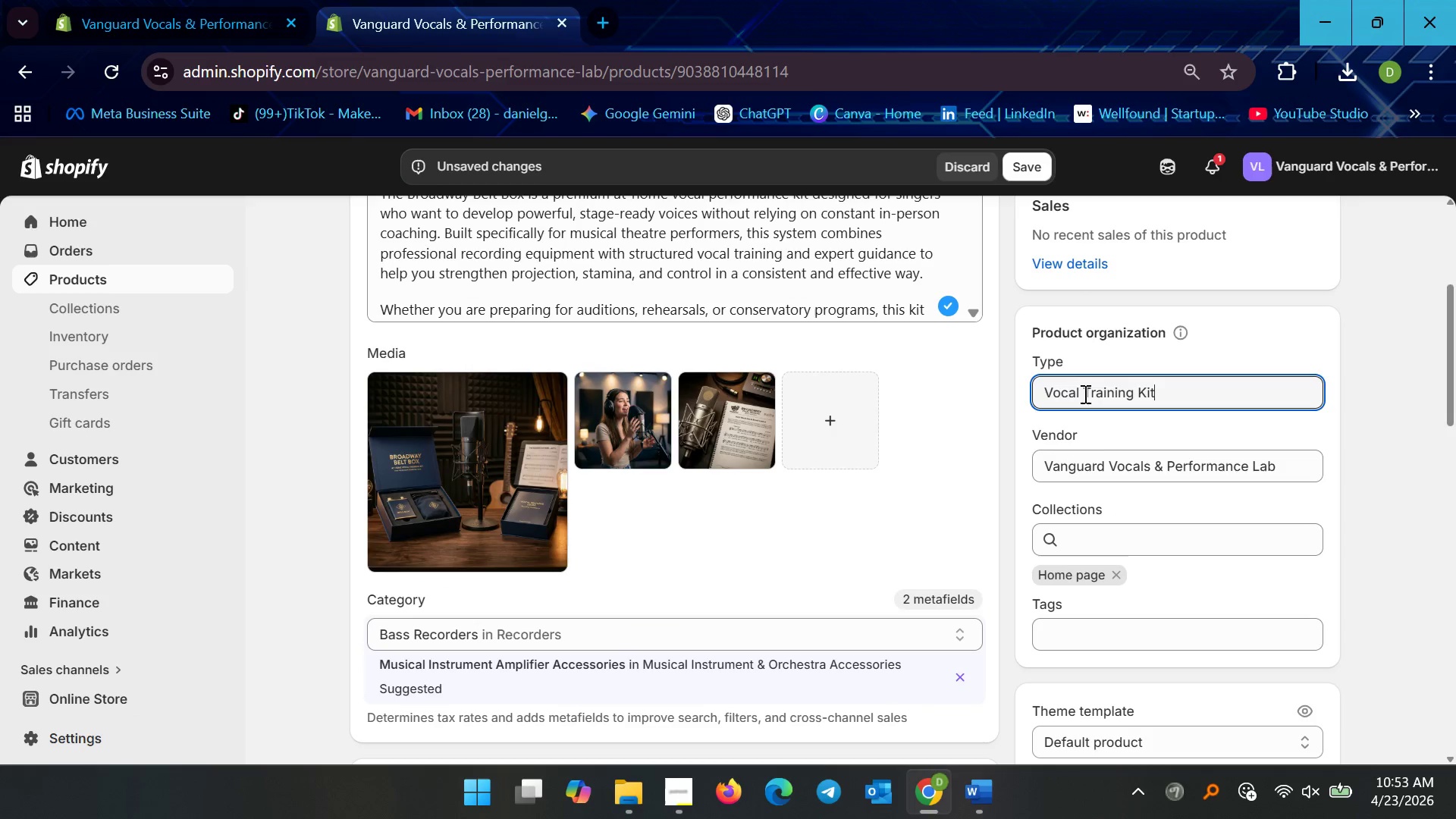 
scroll: coordinate [1091, 452], scroll_direction: down, amount: 5.0
 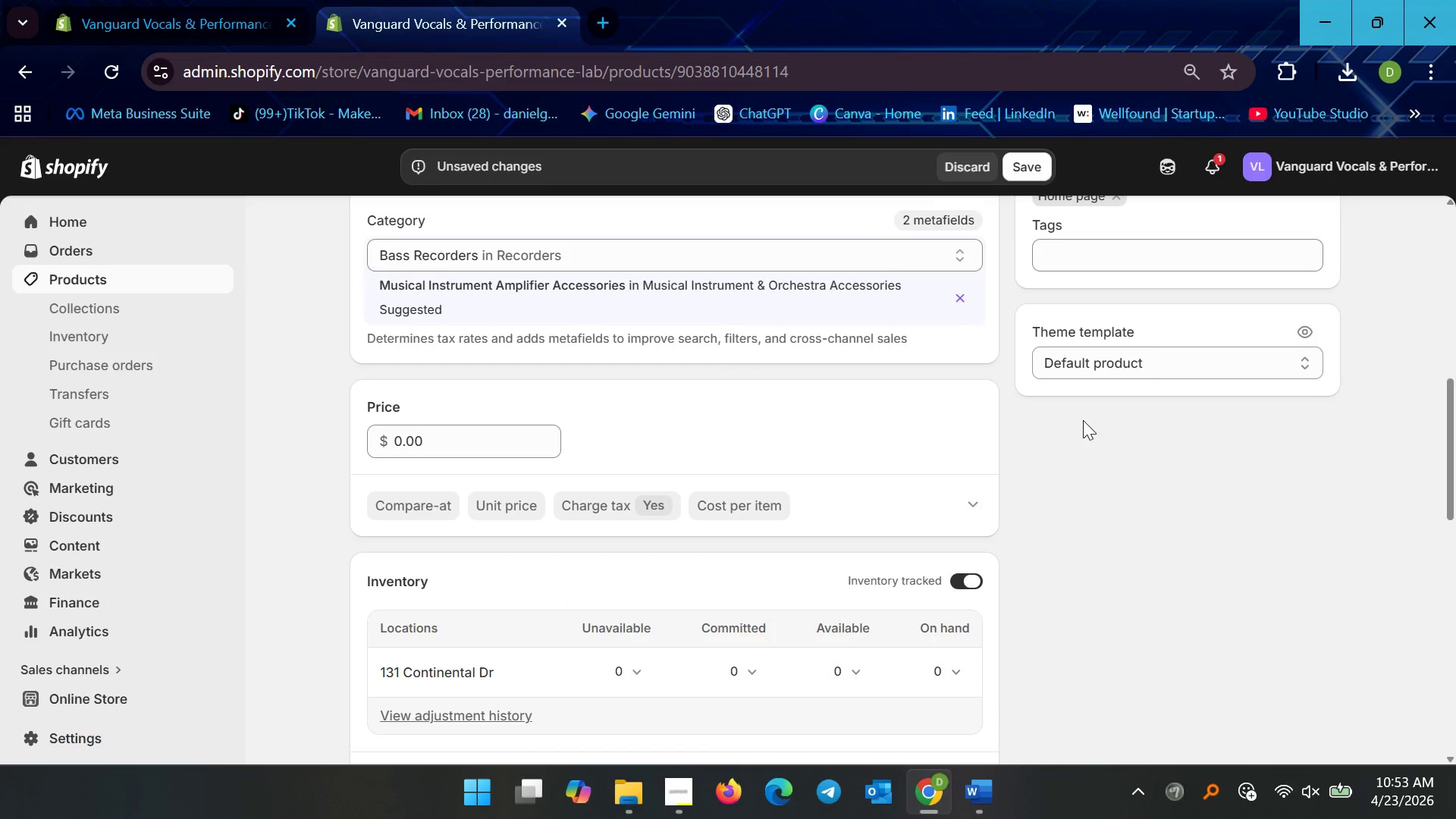 
scroll: coordinate [1080, 414], scroll_direction: up, amount: 3.0
 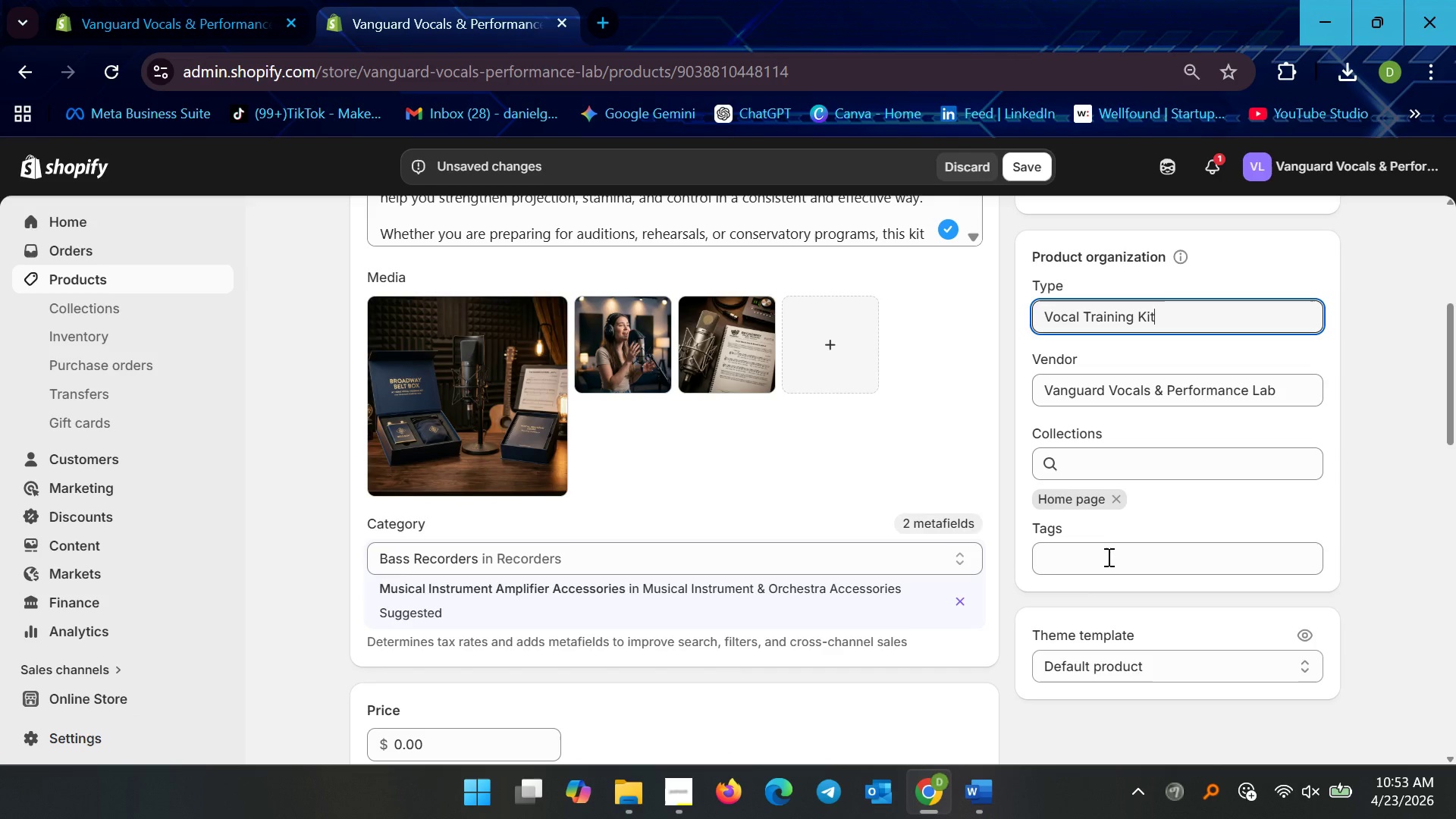 
left_click([1107, 557])
 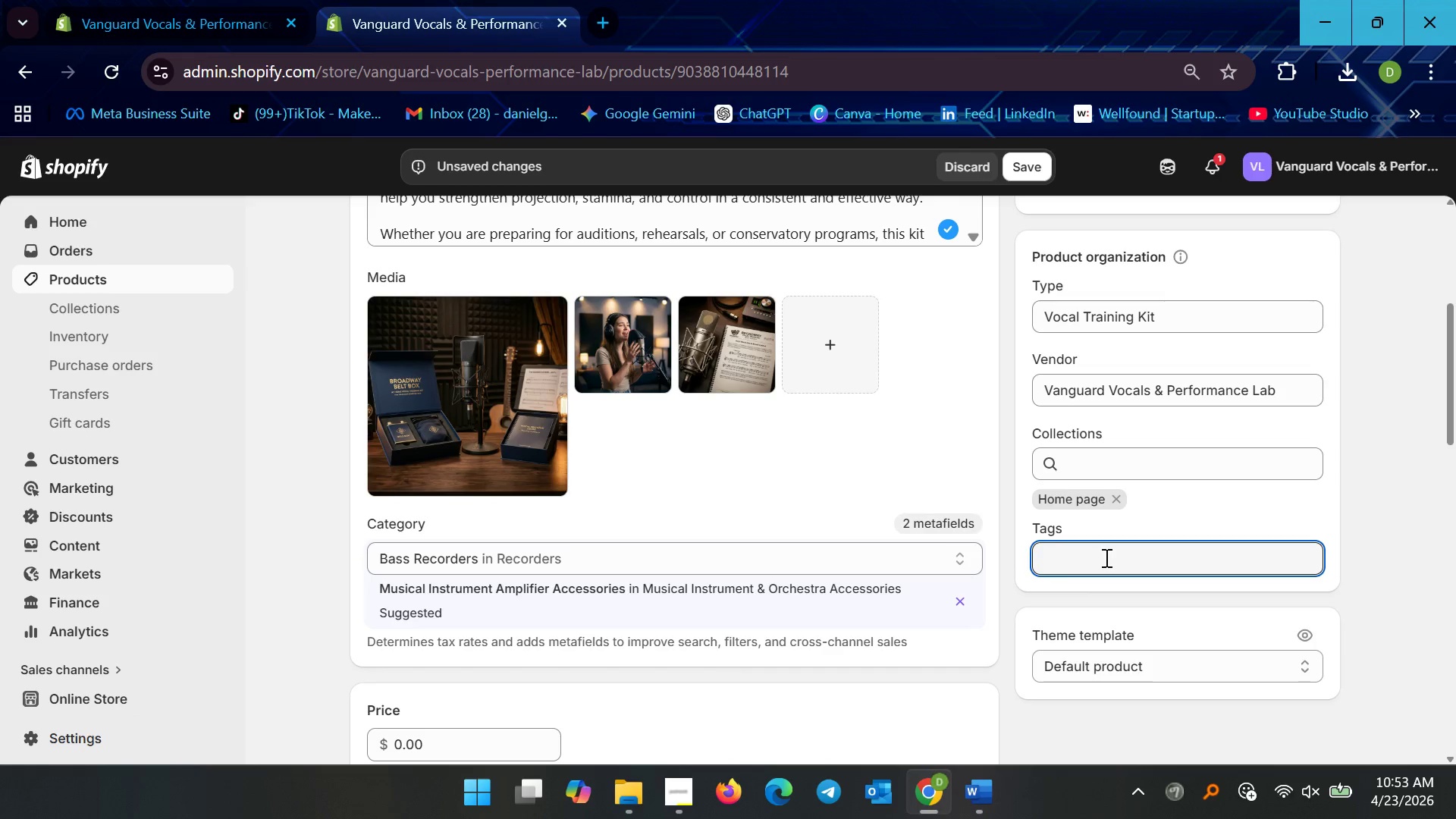 
wait(8.75)
 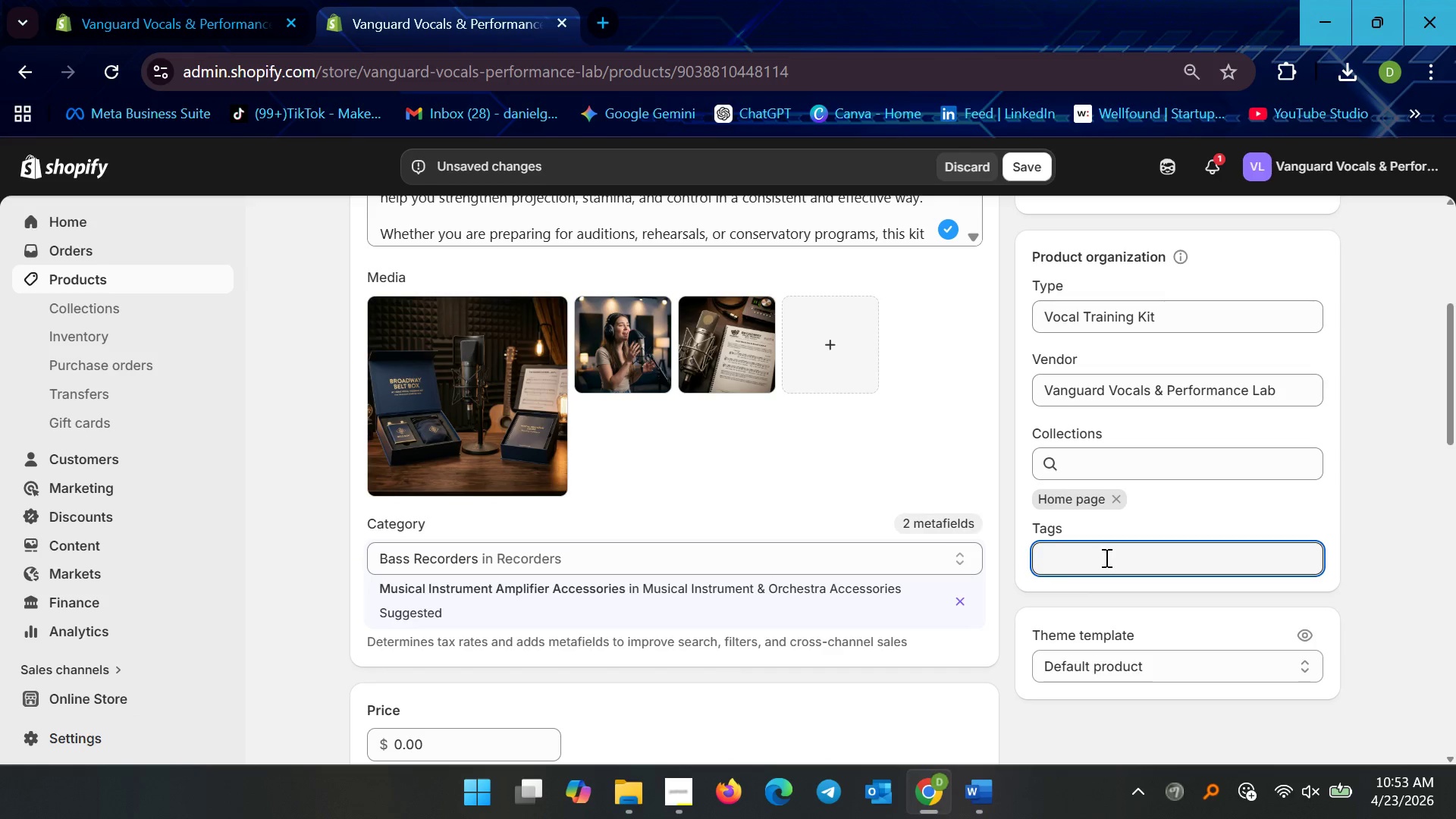 
type(genre-kit)
 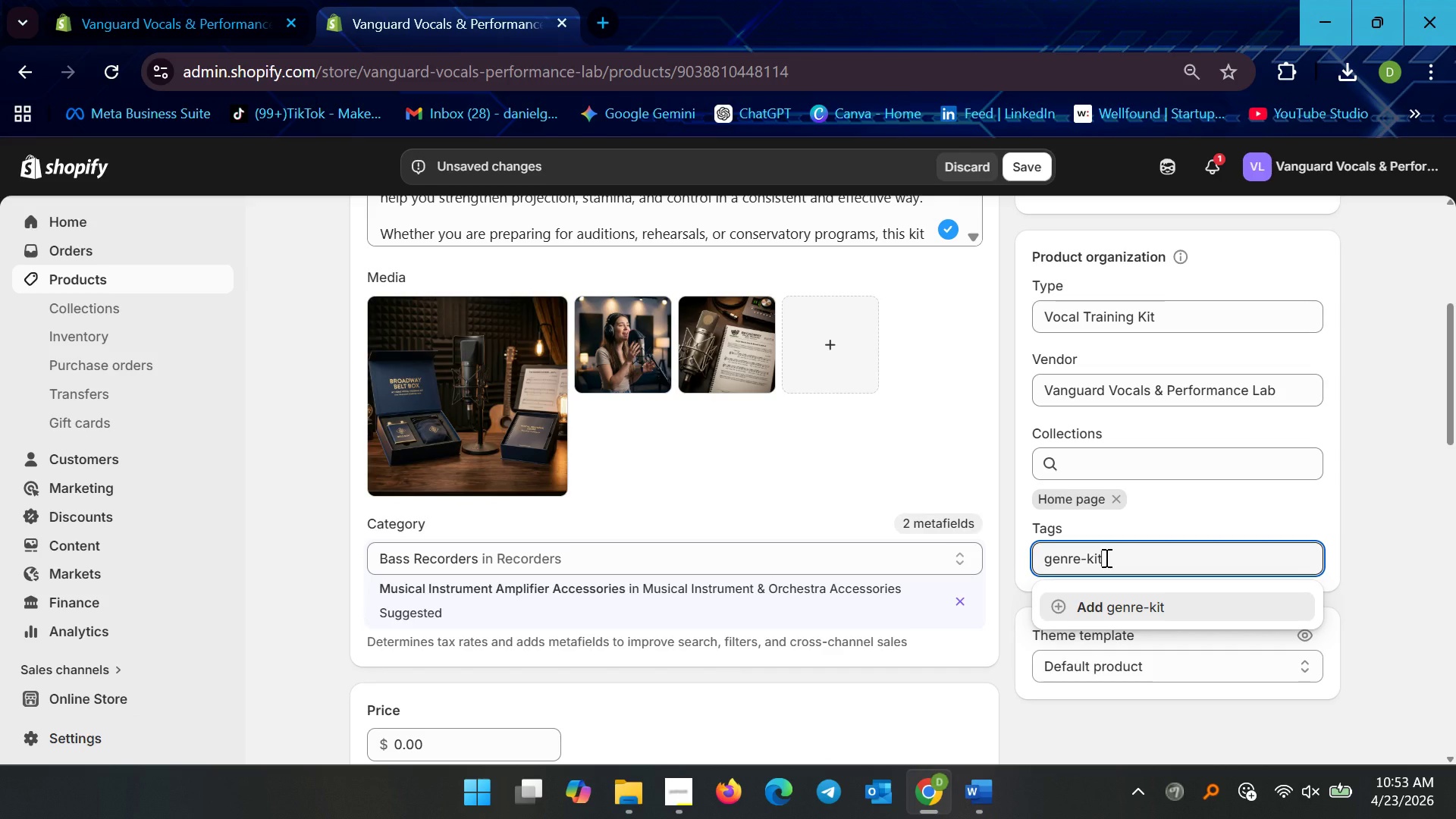 
wait(11.62)
 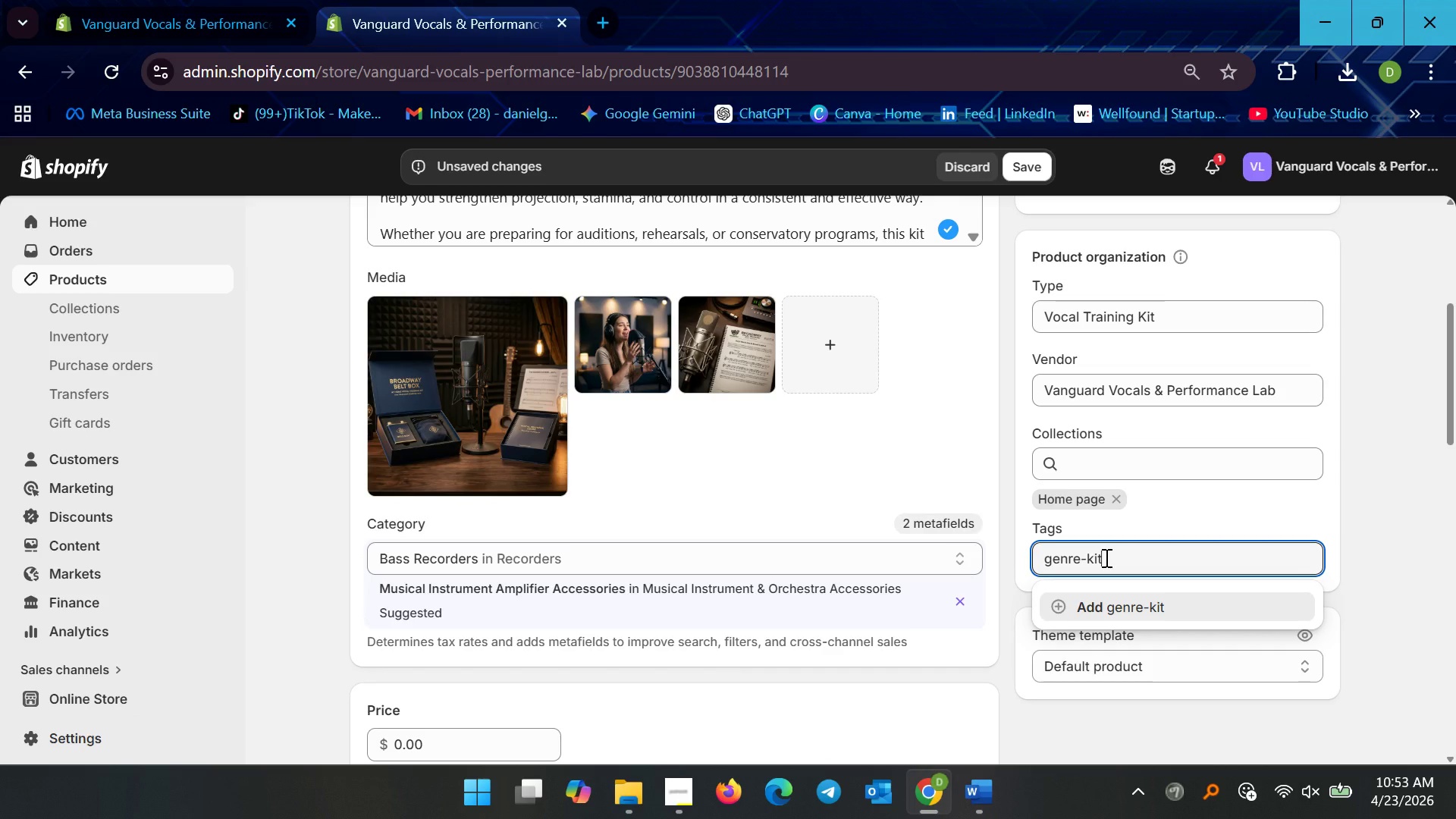 
key(Enter)
 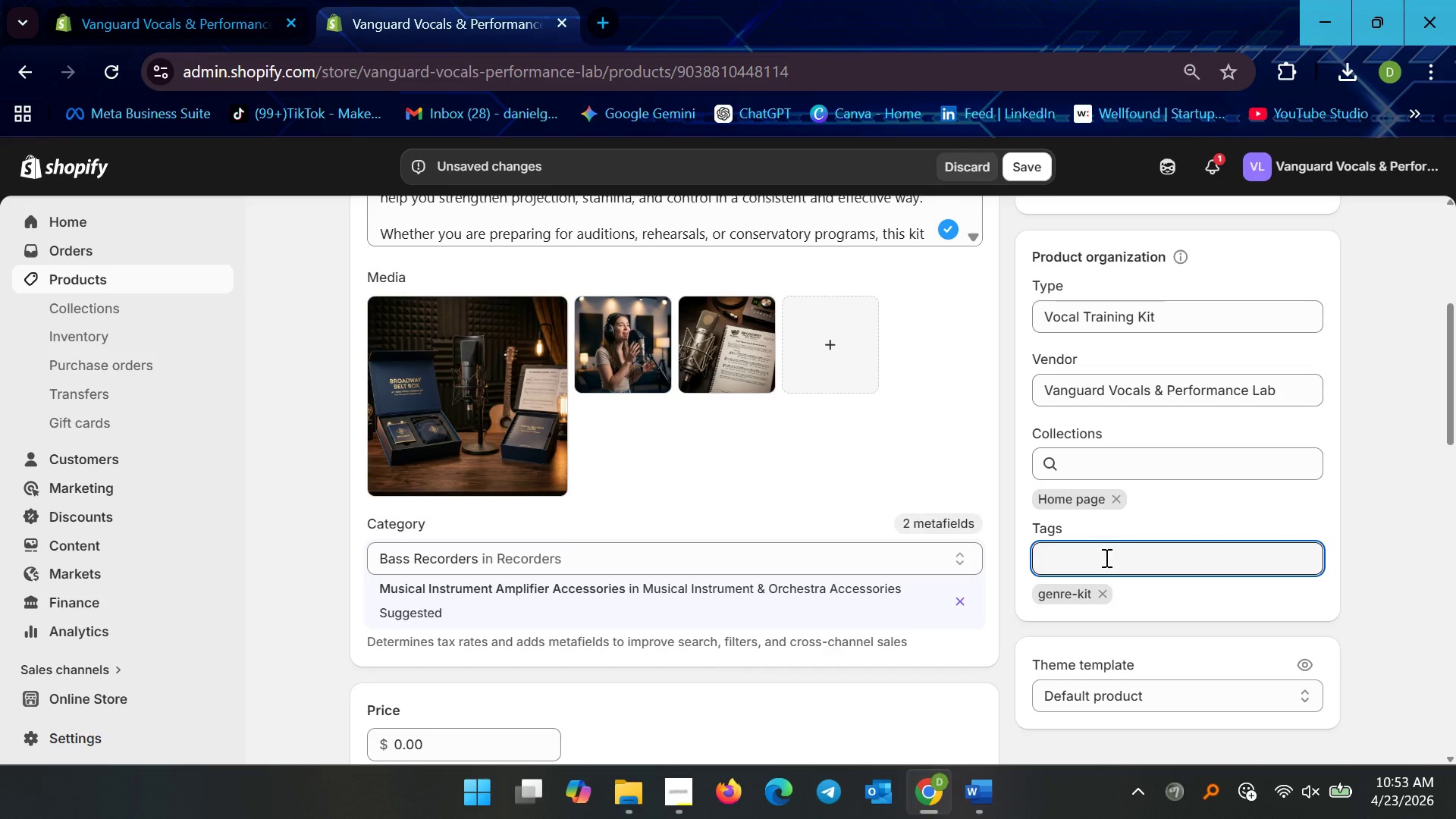 
type(broadway)
 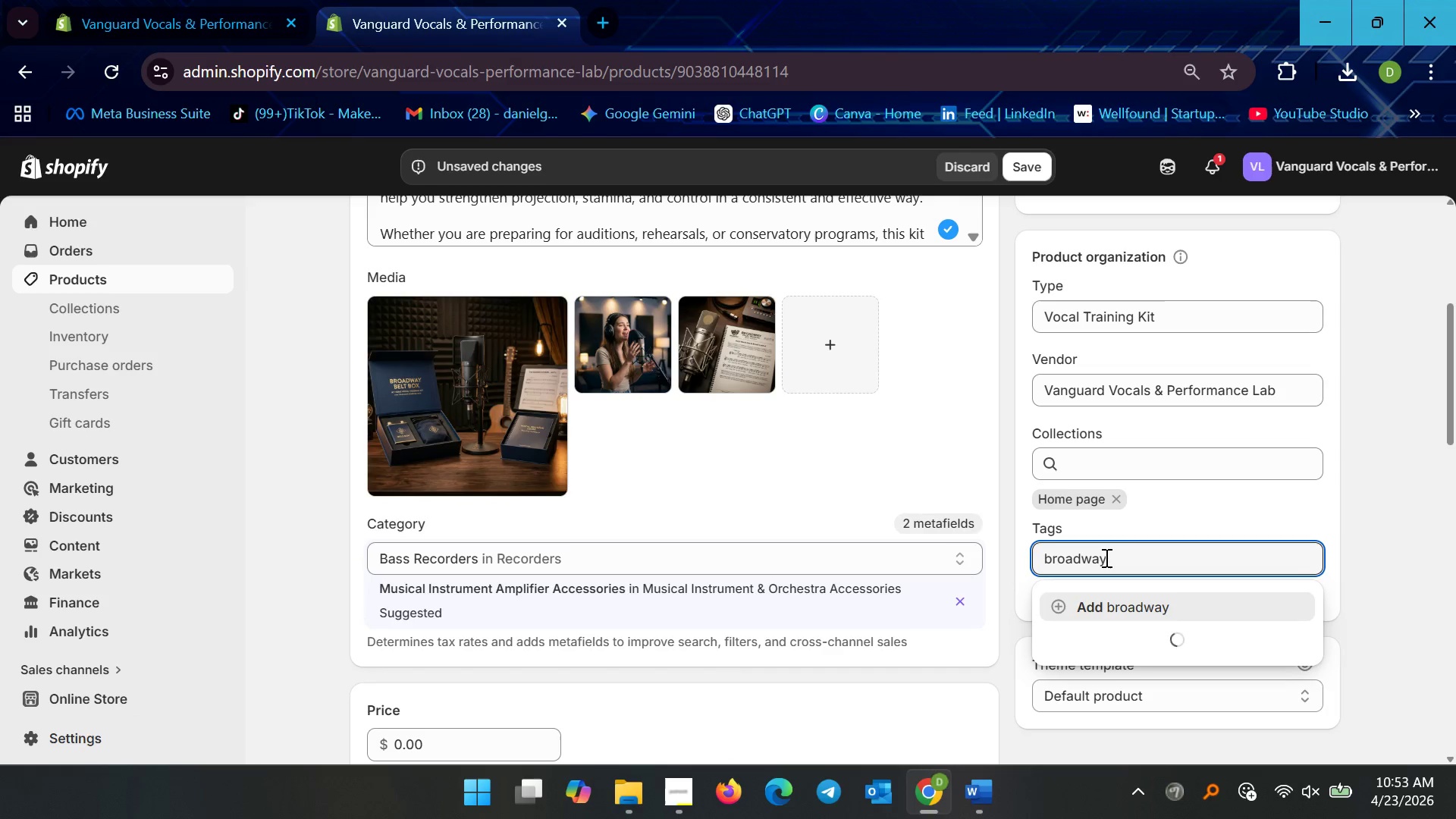 
key(Enter)
 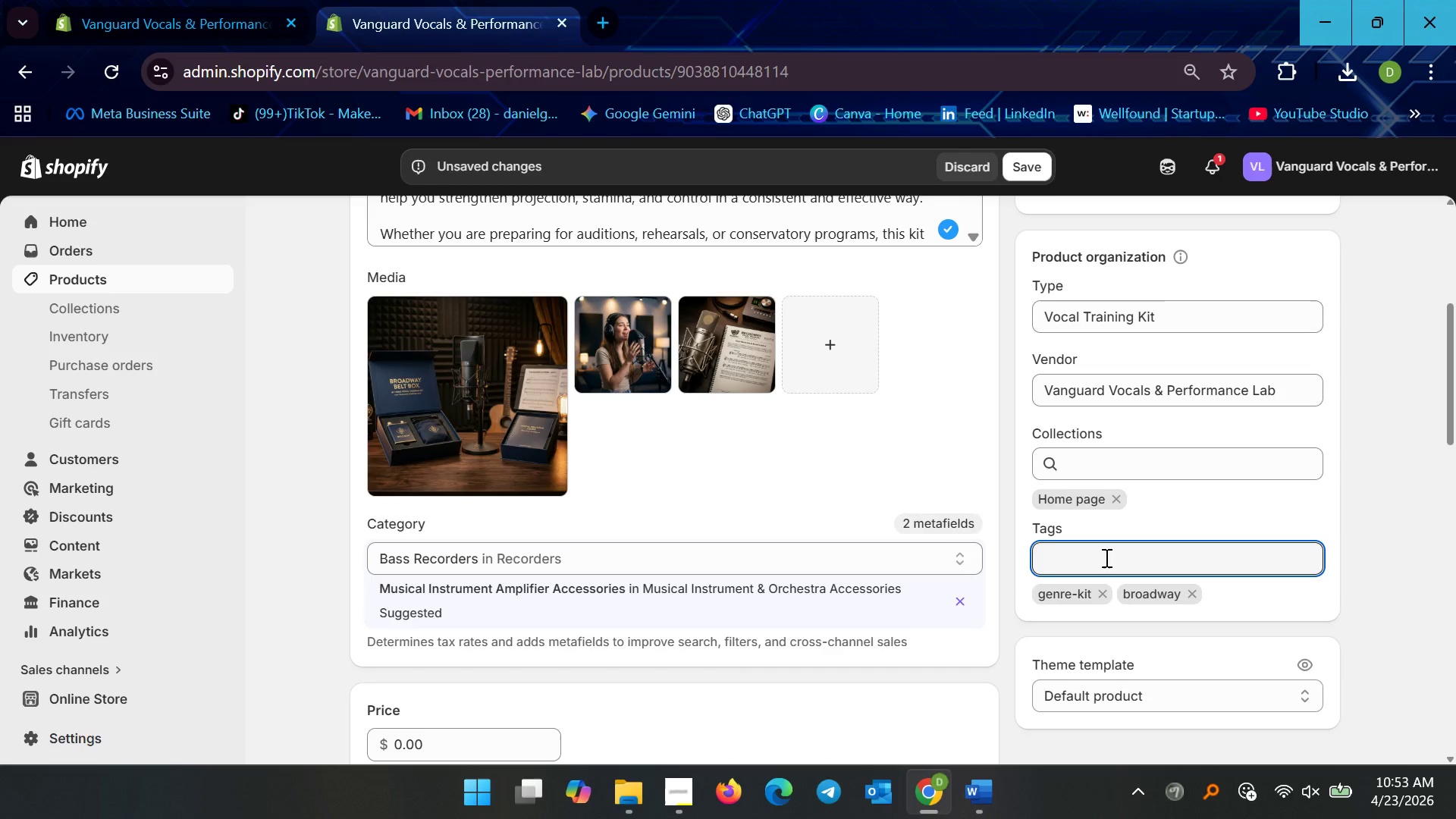 
type(musix)
key(Backspace)
type(cal theatre)
 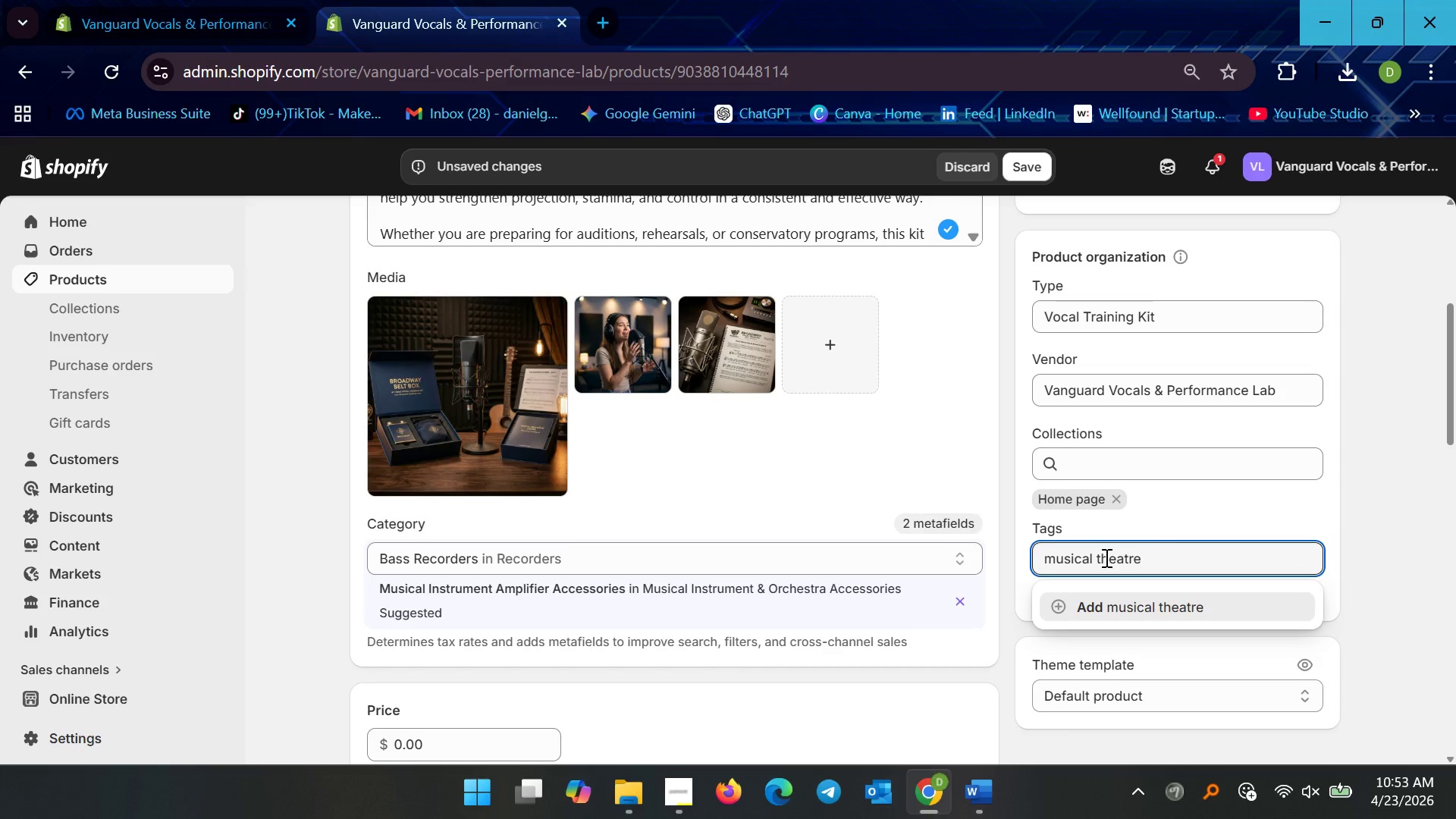 
key(Enter)
 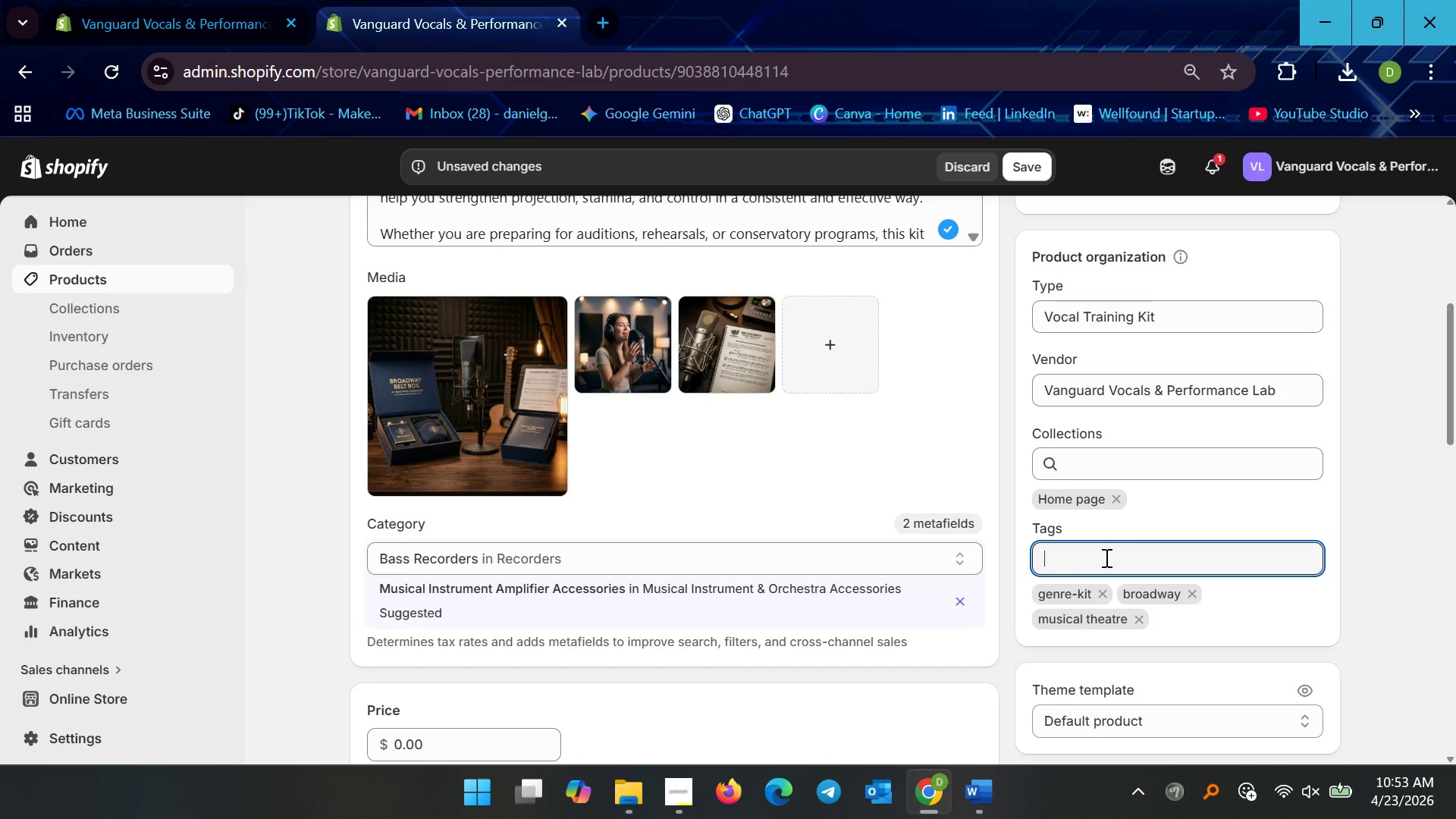 
type(vocal coaching)
 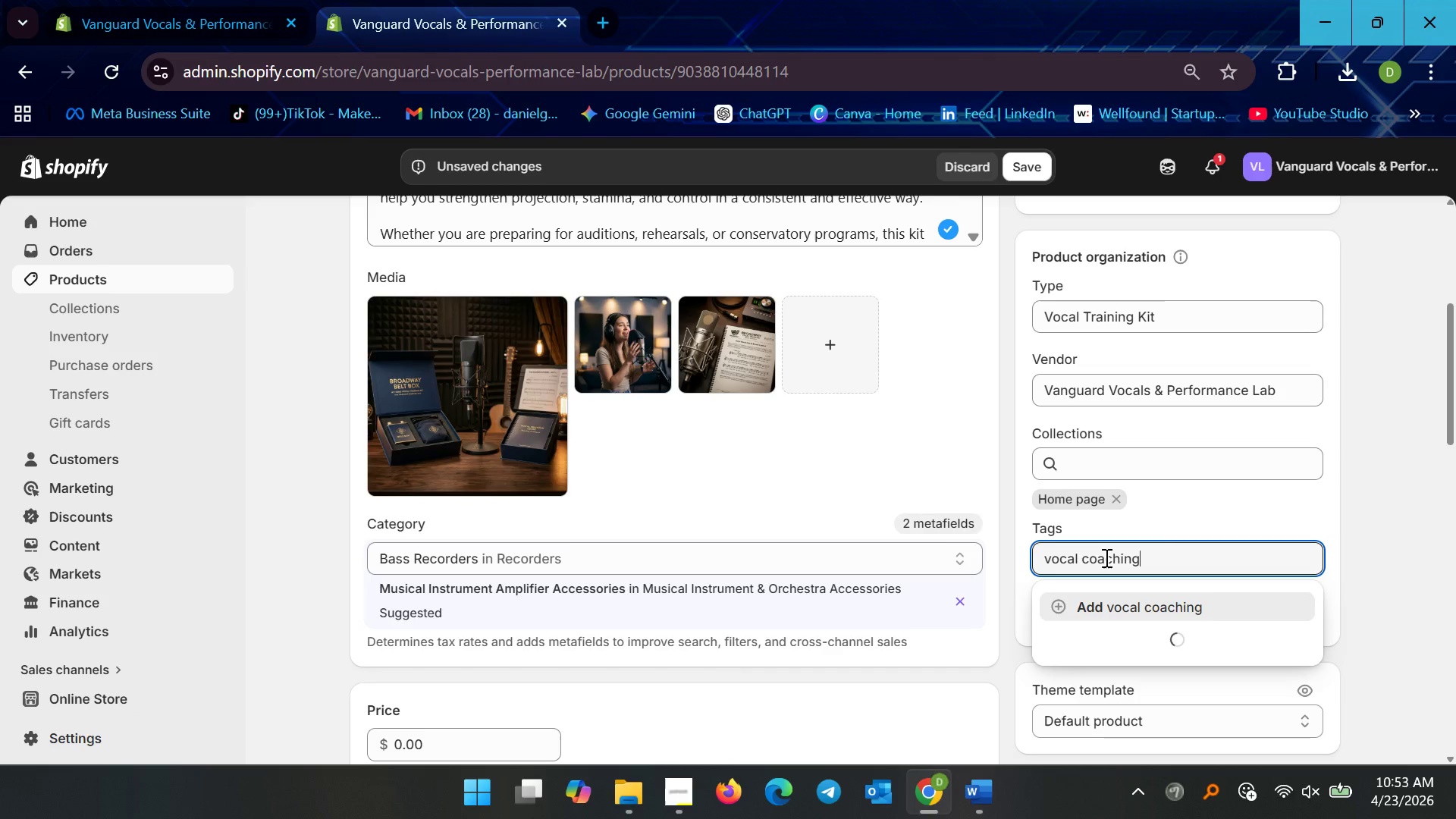 
key(Enter)
 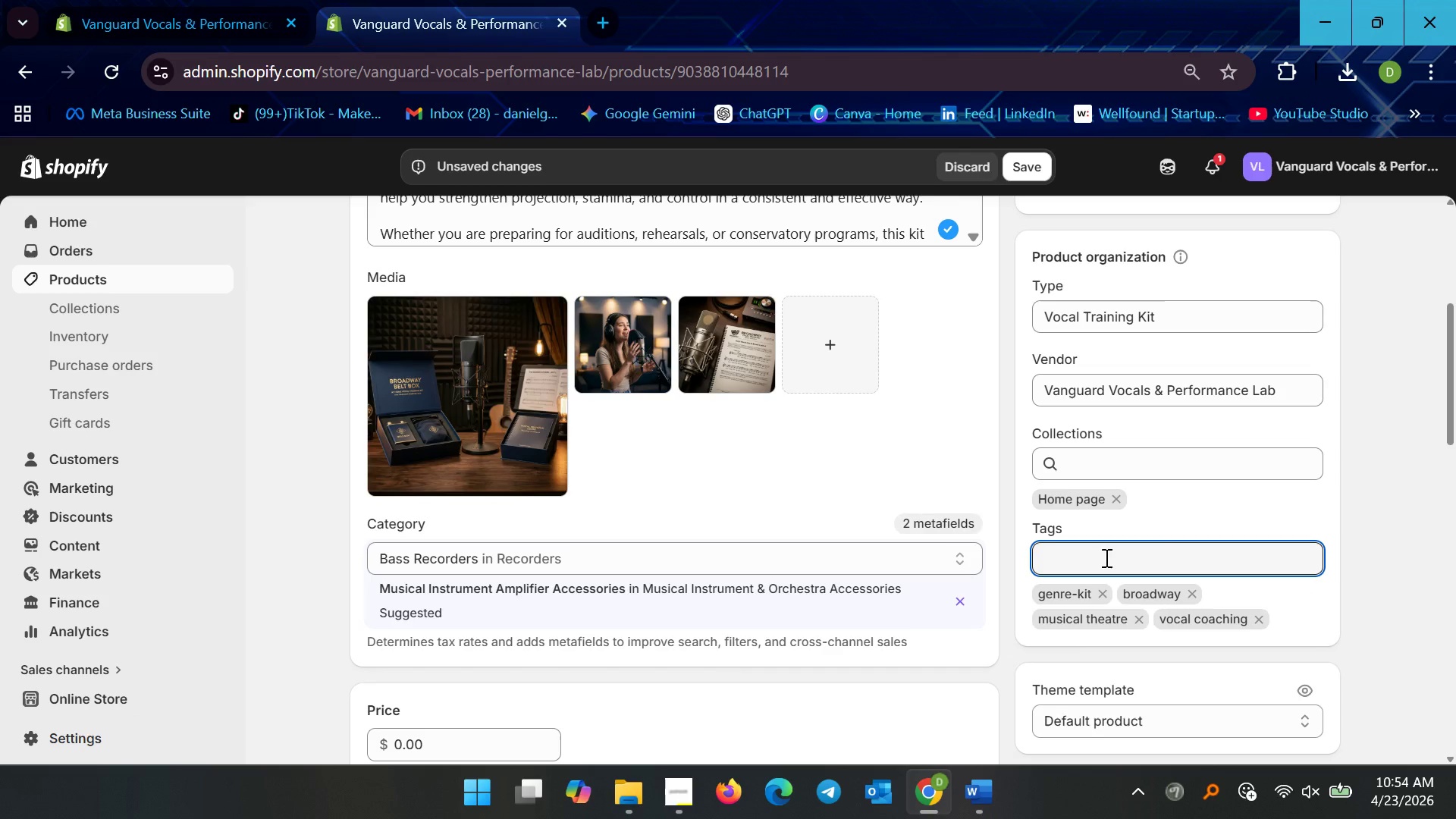 
type(belt training)
 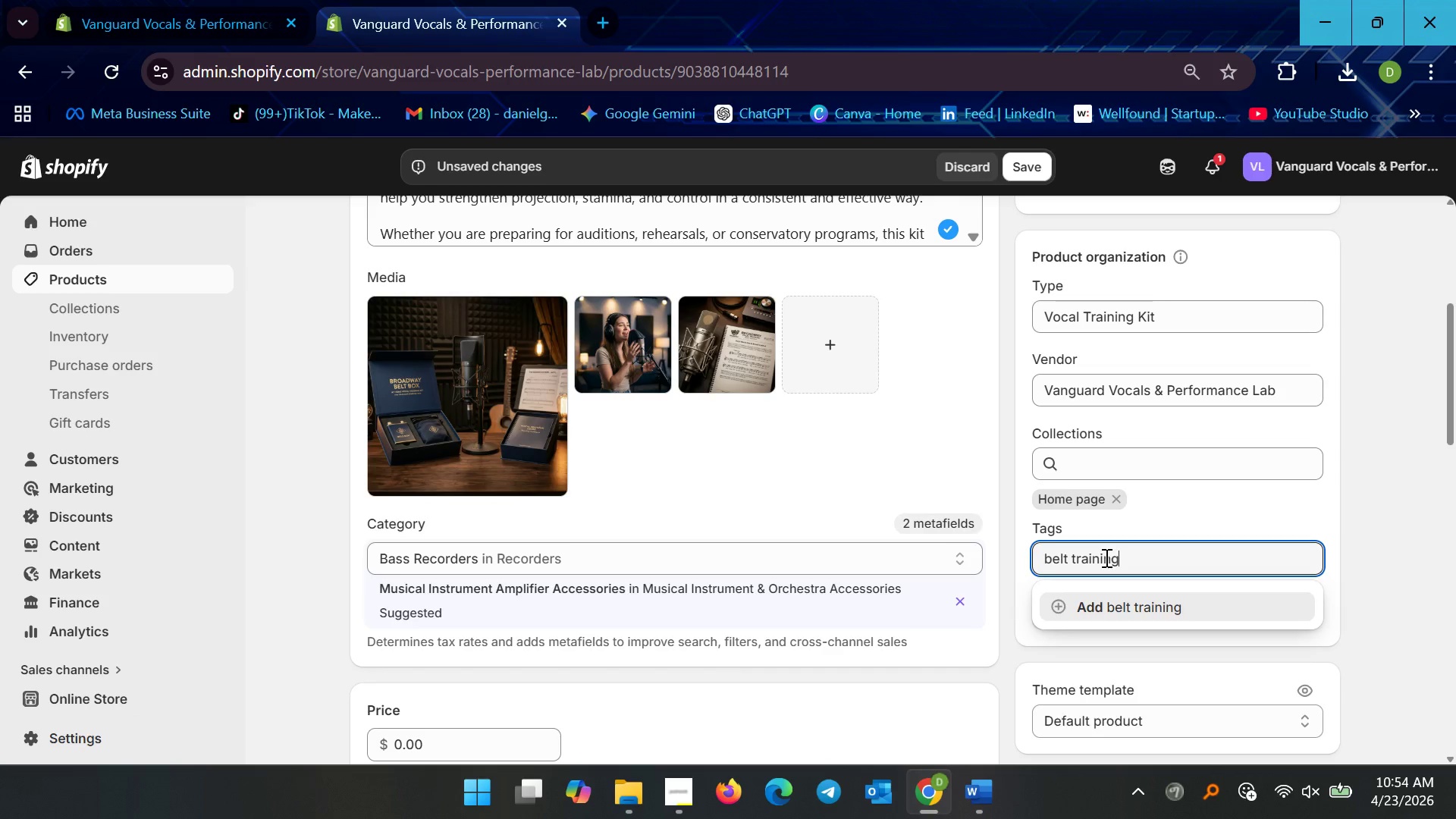 
key(Enter)
 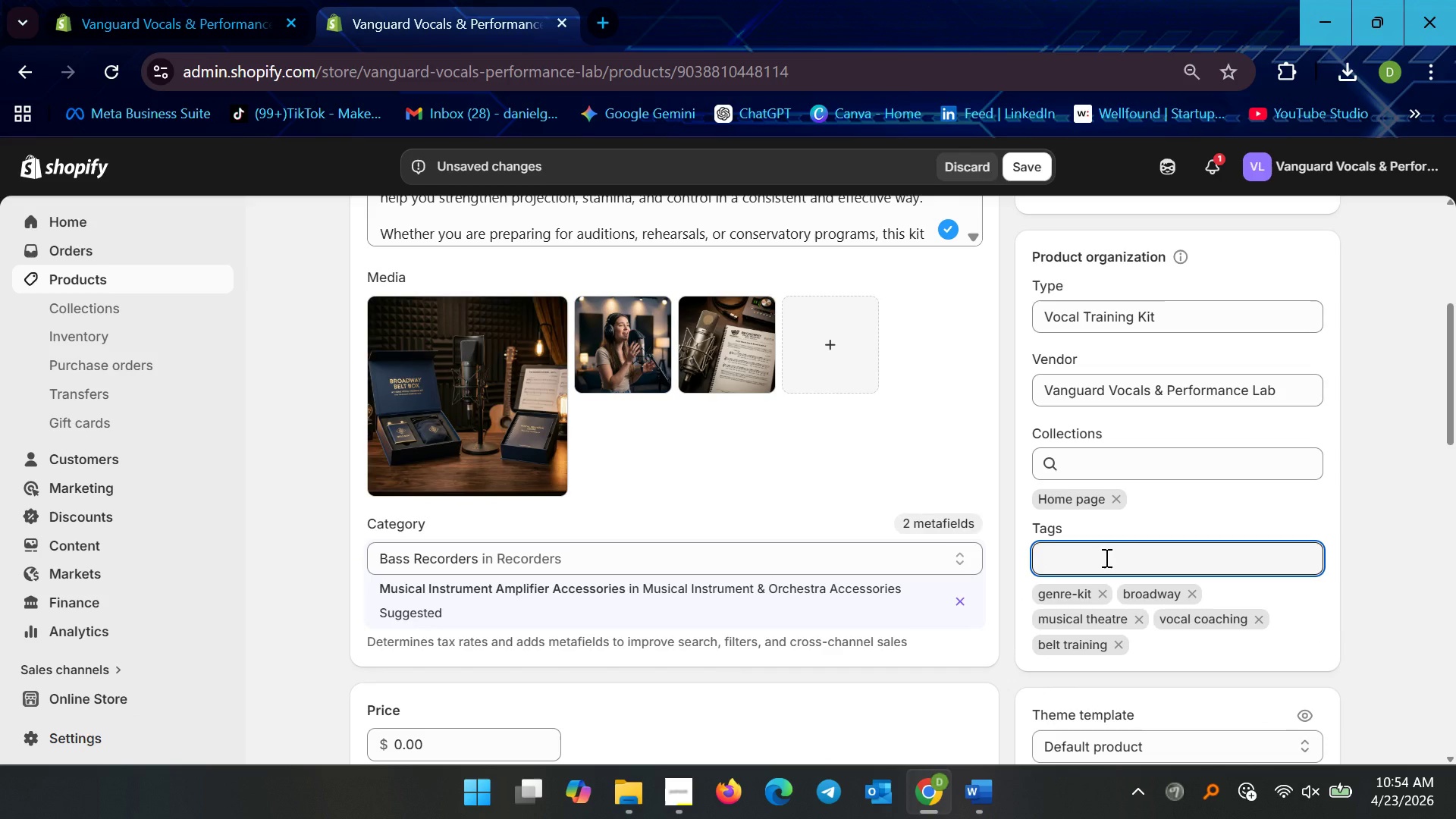 
type(at-home vocal kit)
 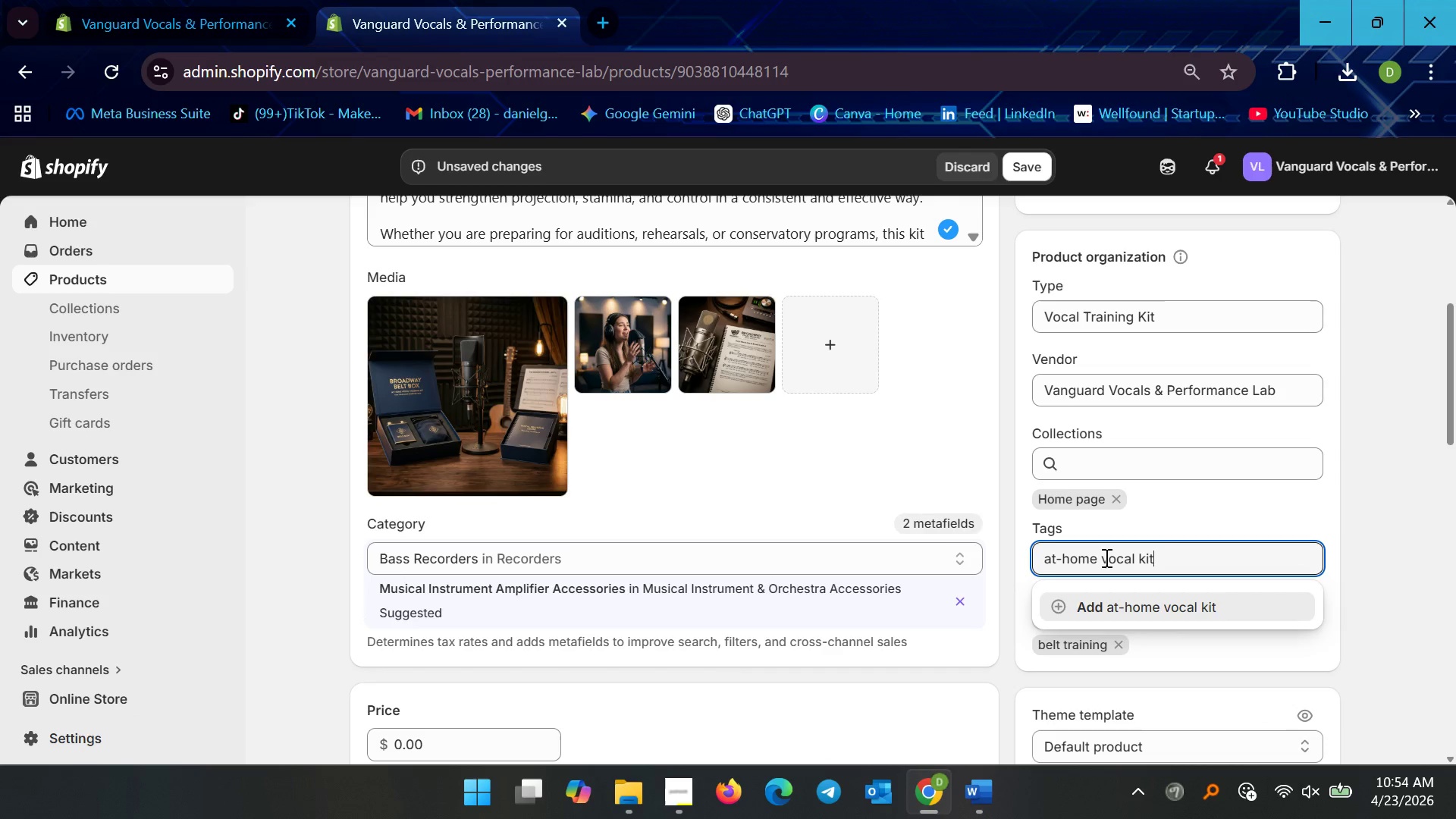 
key(Enter)
 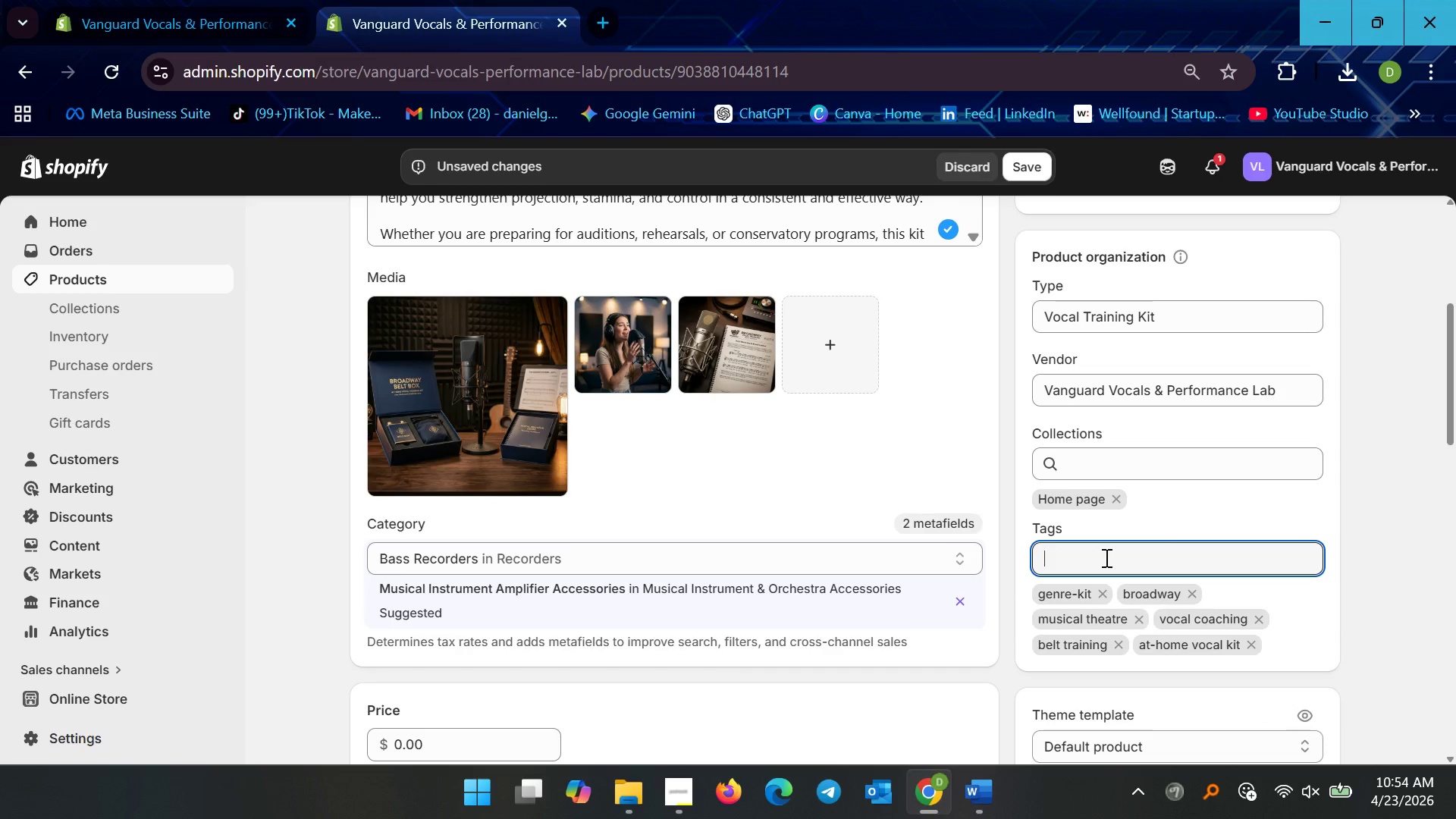 
type(vocal projection)
 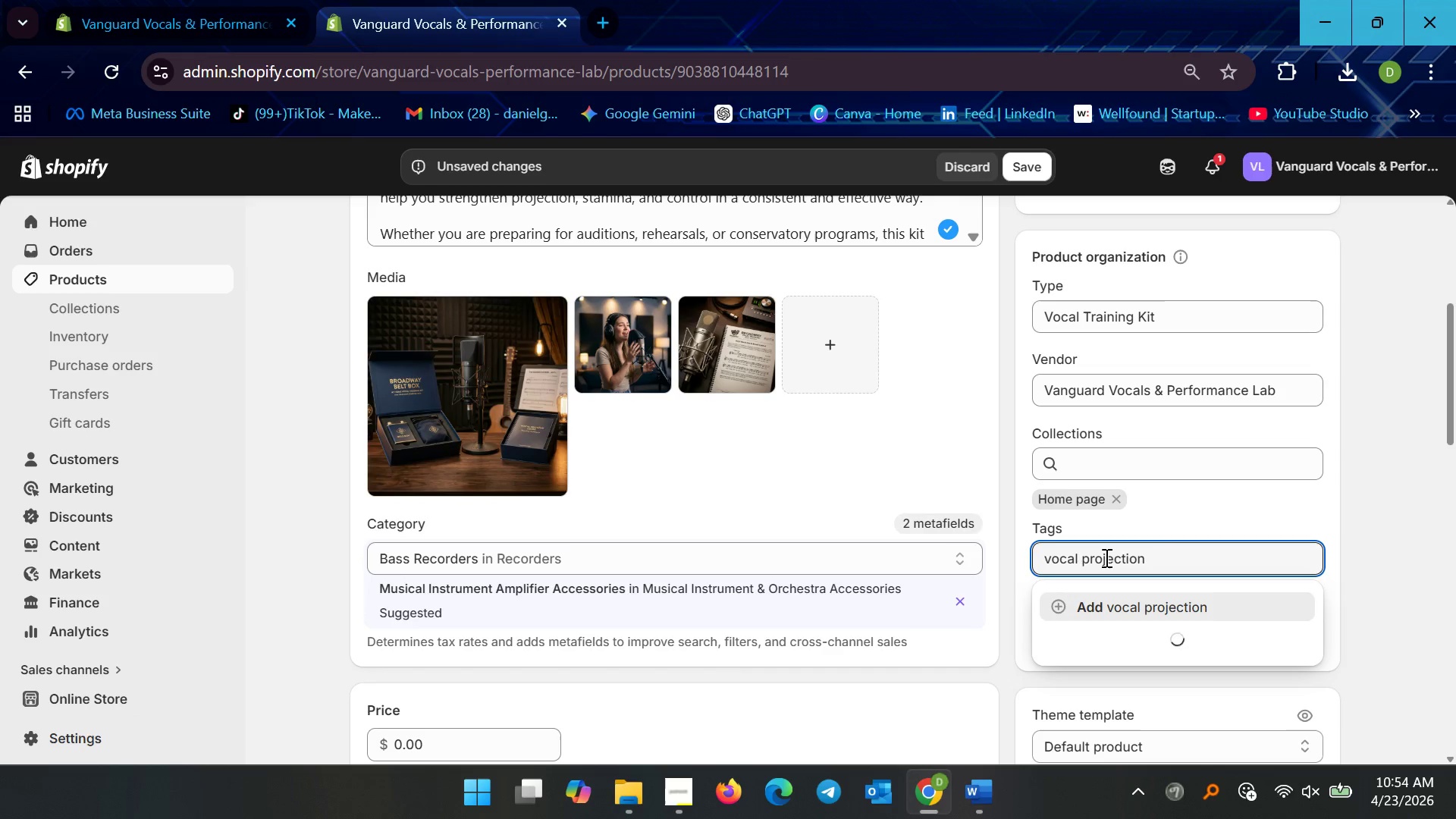 
key(Enter)
 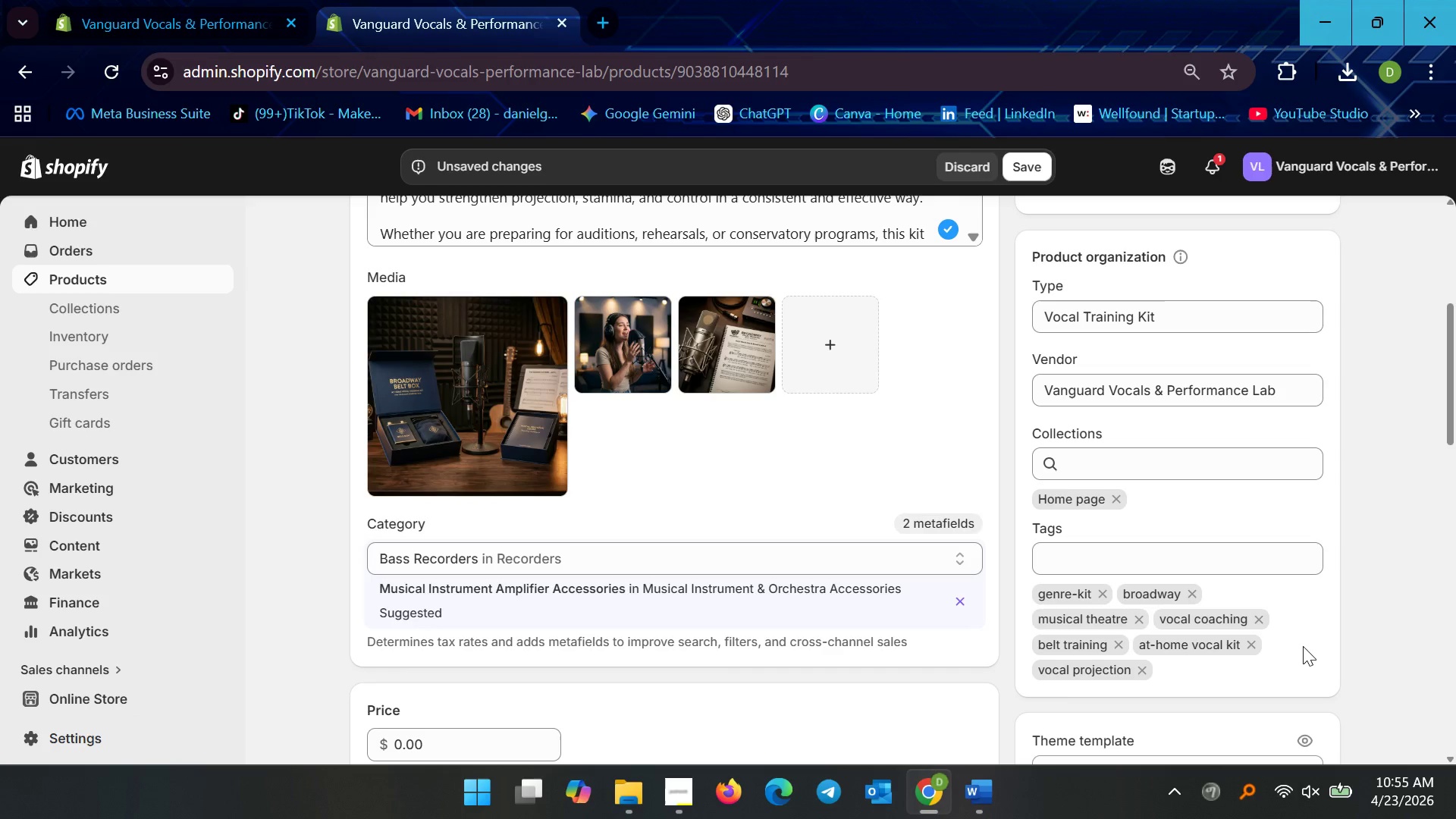 
wait(61.48)
 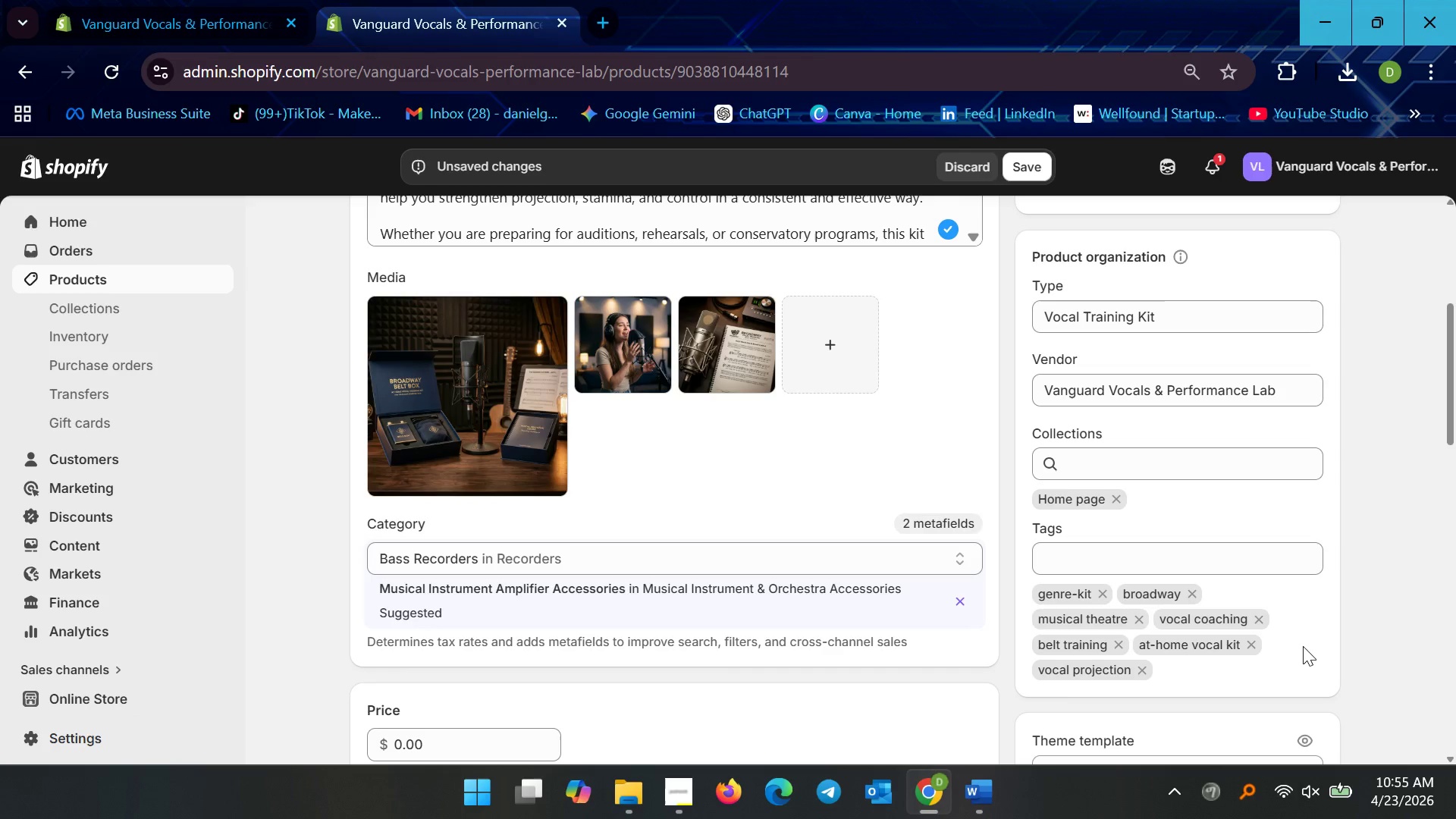 
left_click([586, 591])
 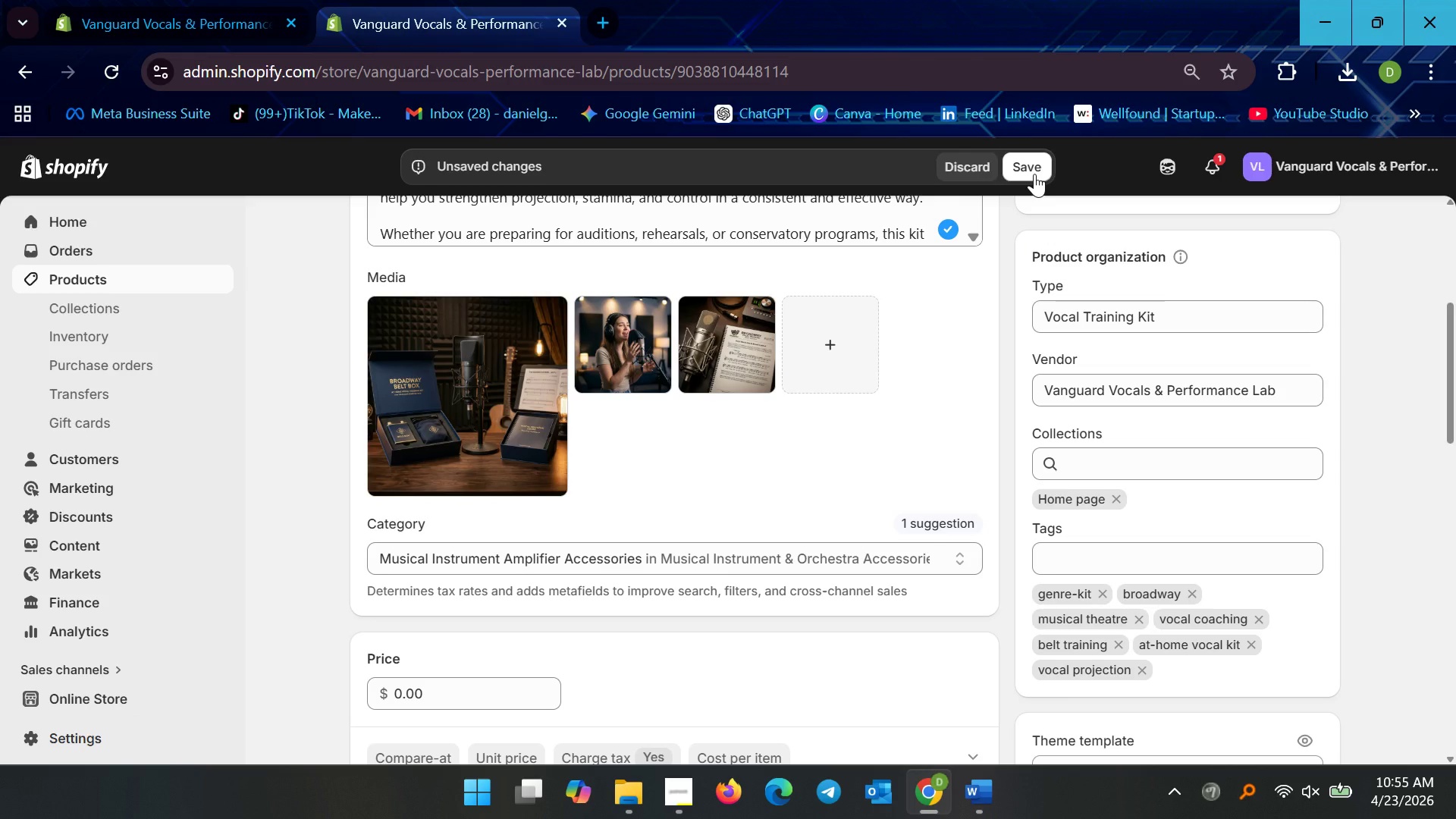 
left_click([1034, 174])
 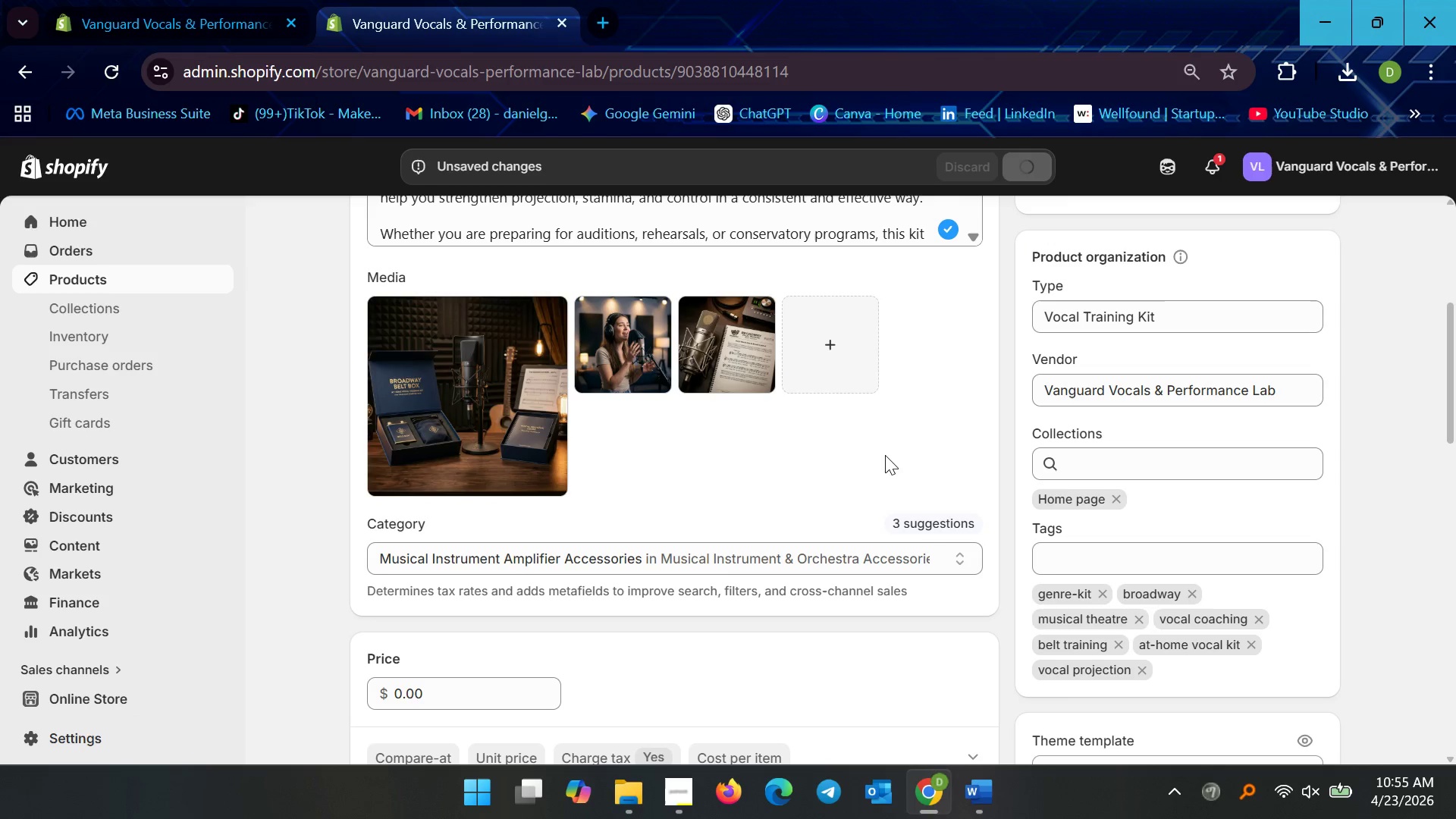 
scroll: coordinate [883, 478], scroll_direction: down, amount: 2.0
 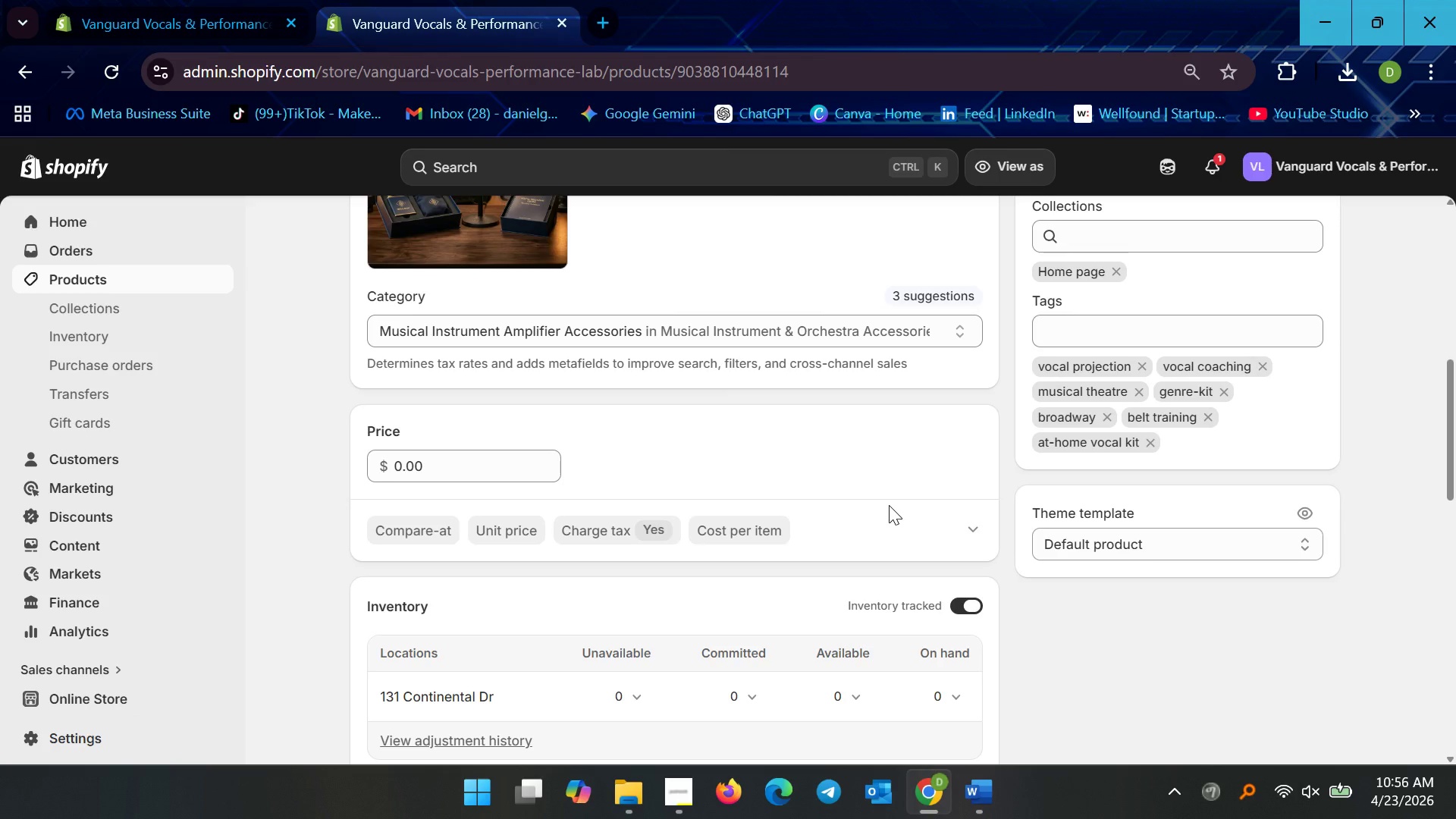 
wait(38.72)
 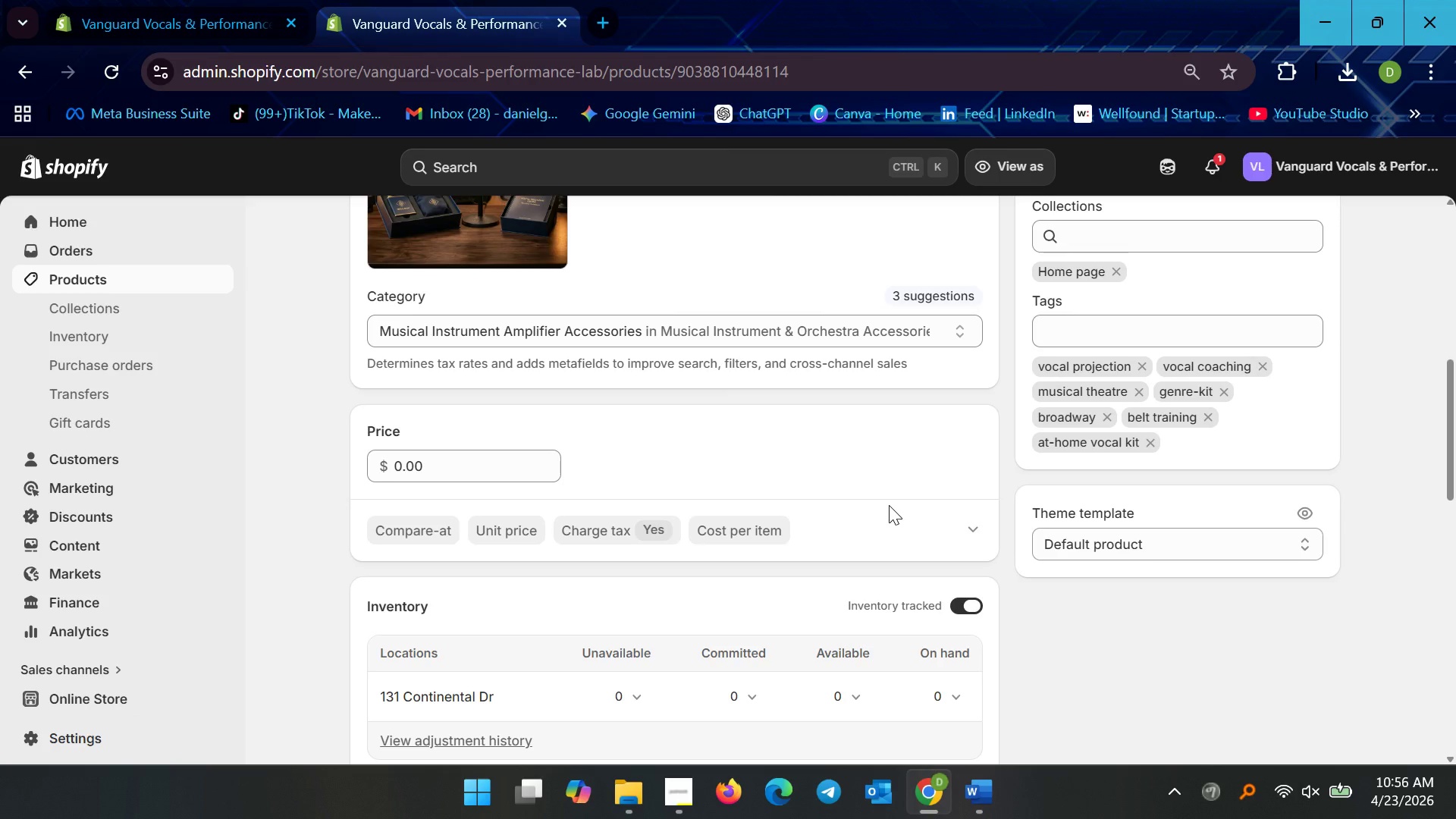 
left_click([839, 475])
 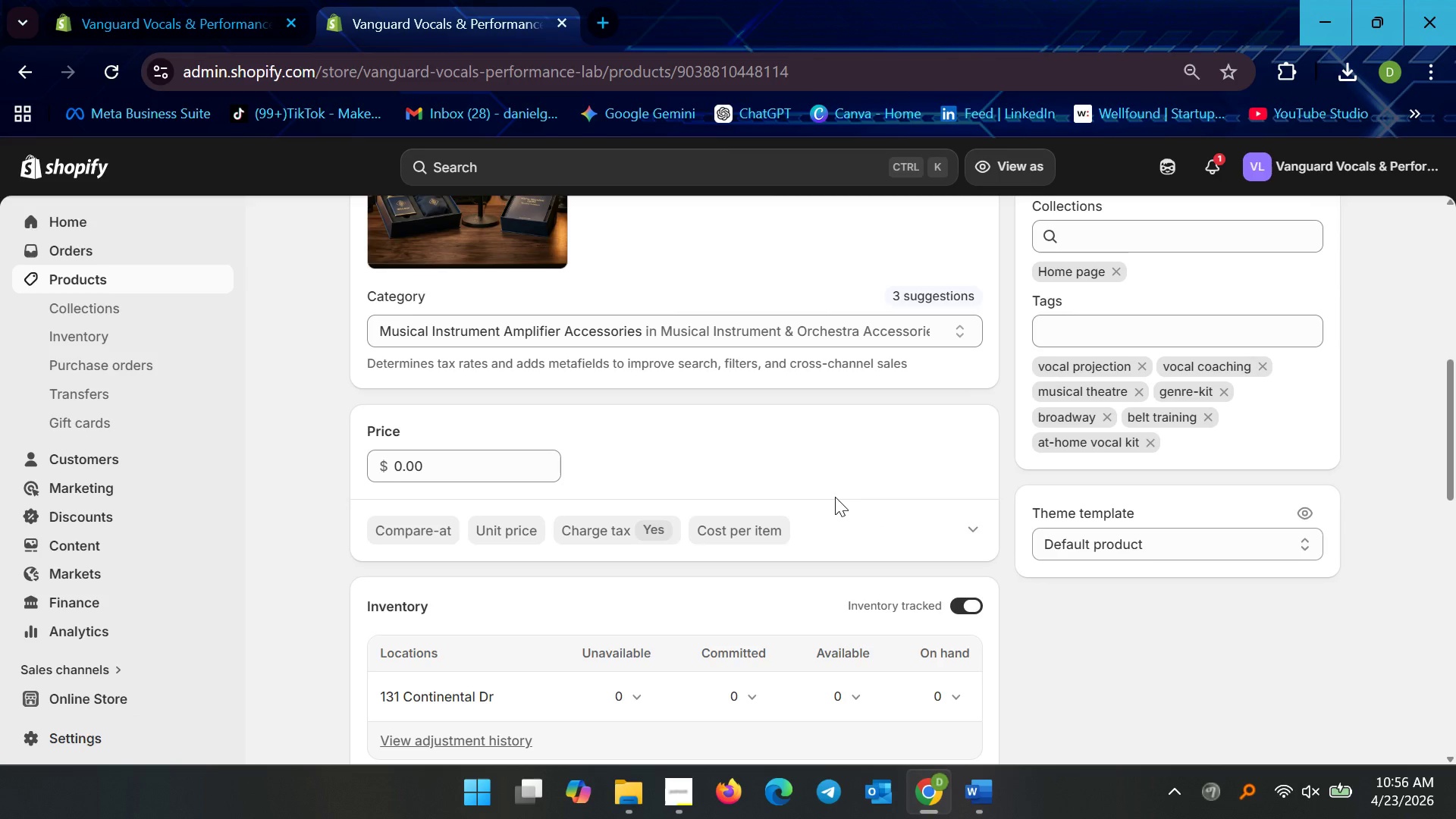 
scroll: coordinate [811, 580], scroll_direction: up, amount: 7.0
 